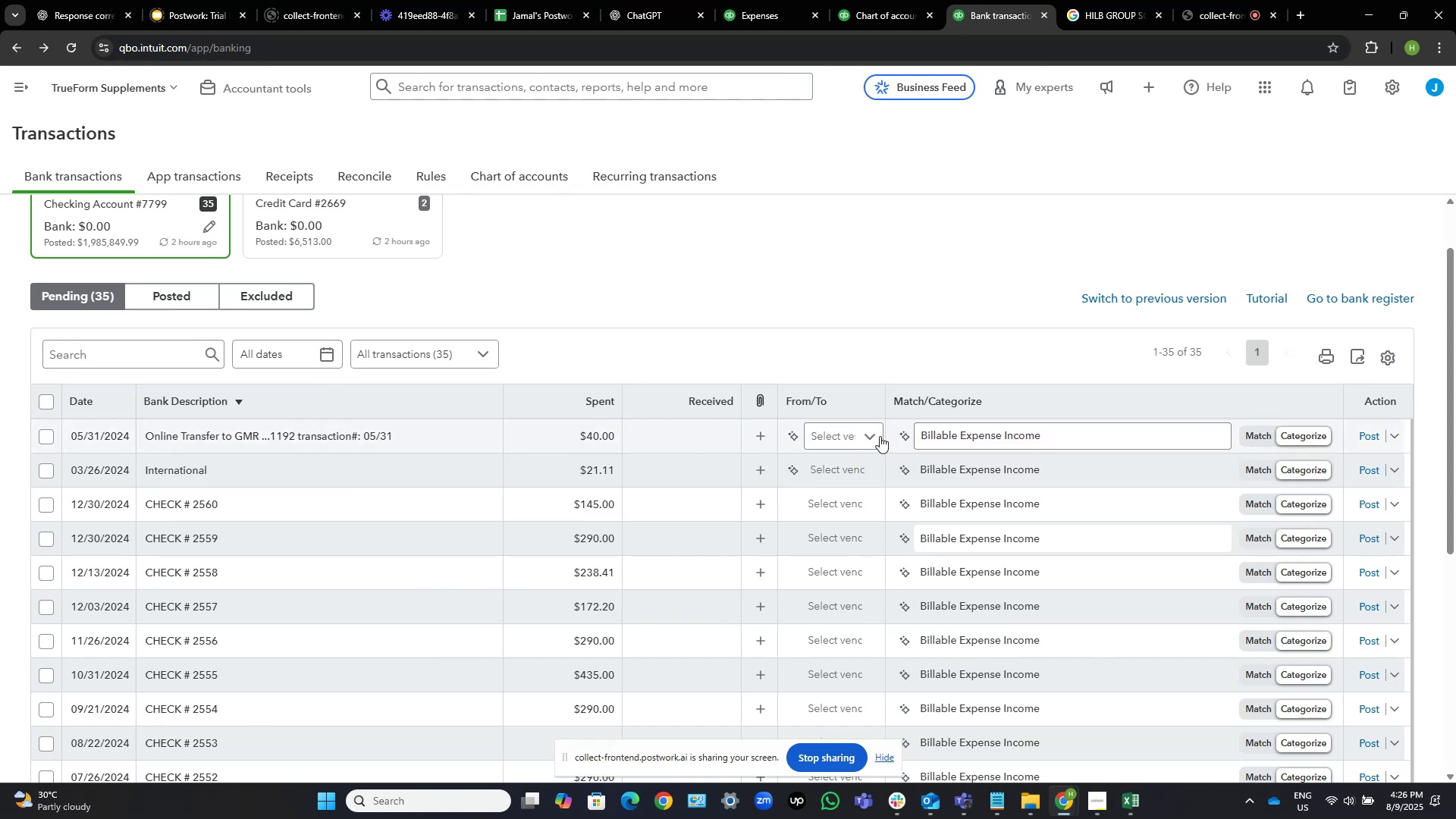 
wait(6.19)
 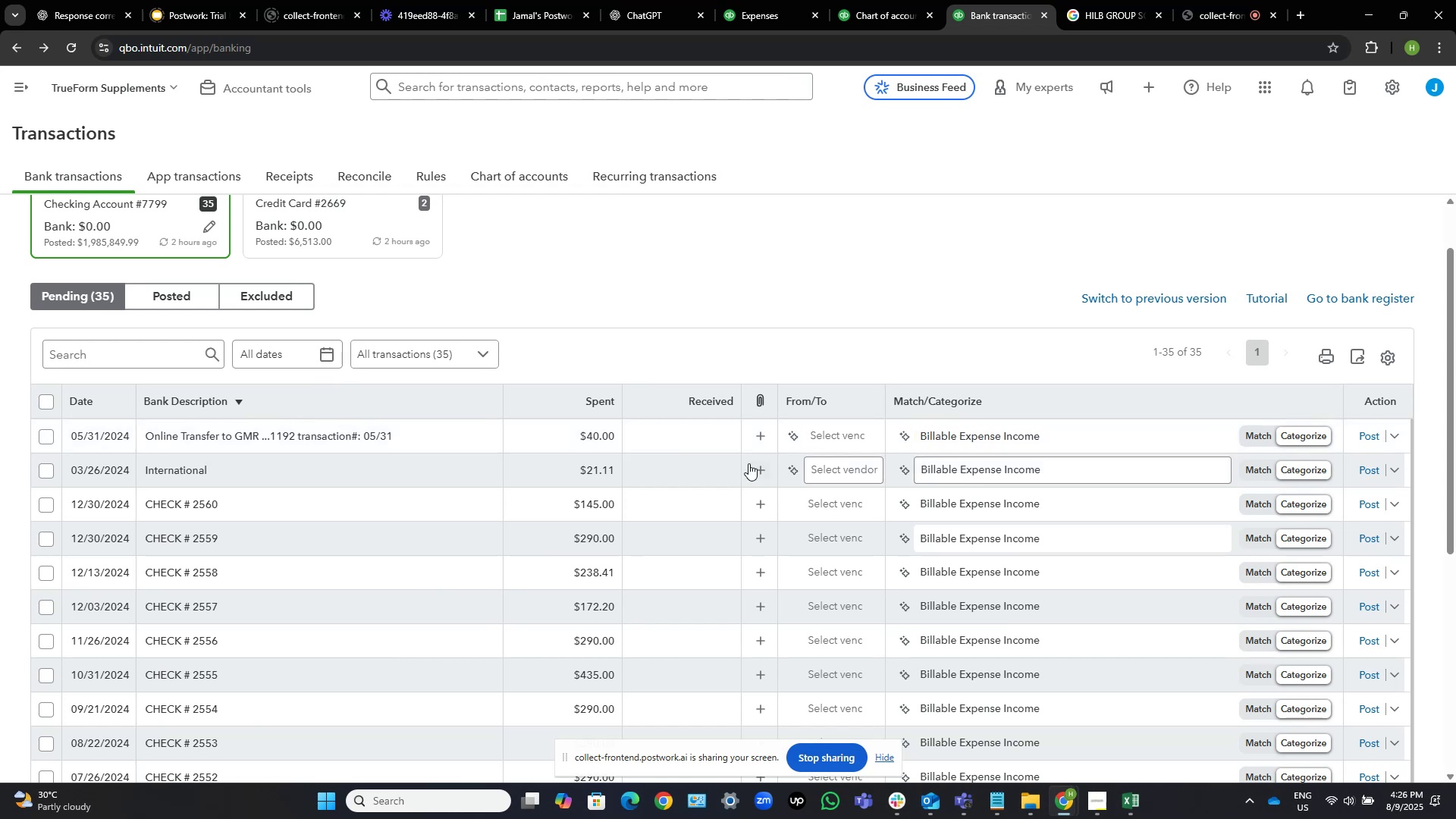 
left_click([873, 436])
 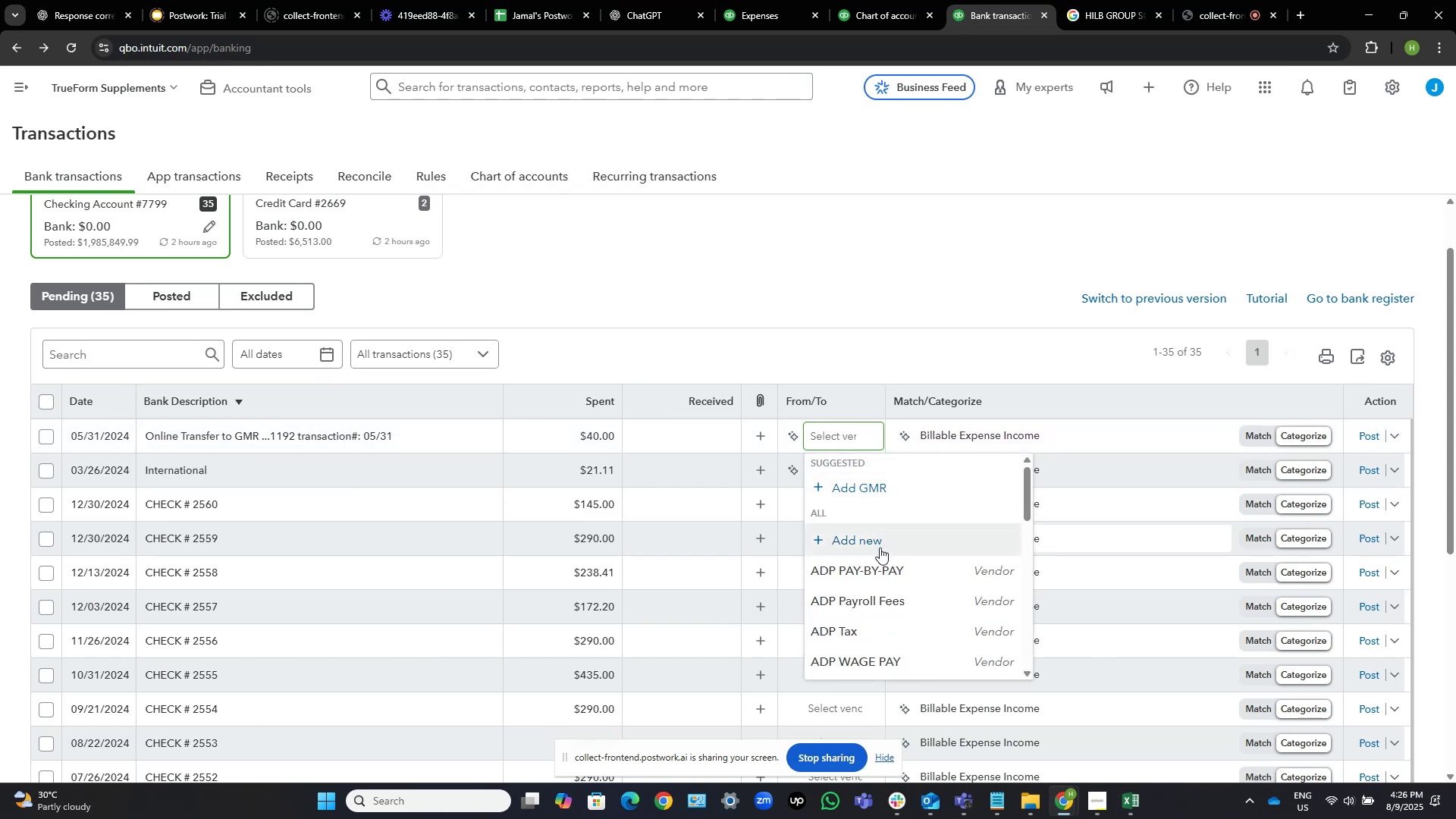 
left_click([880, 548])
 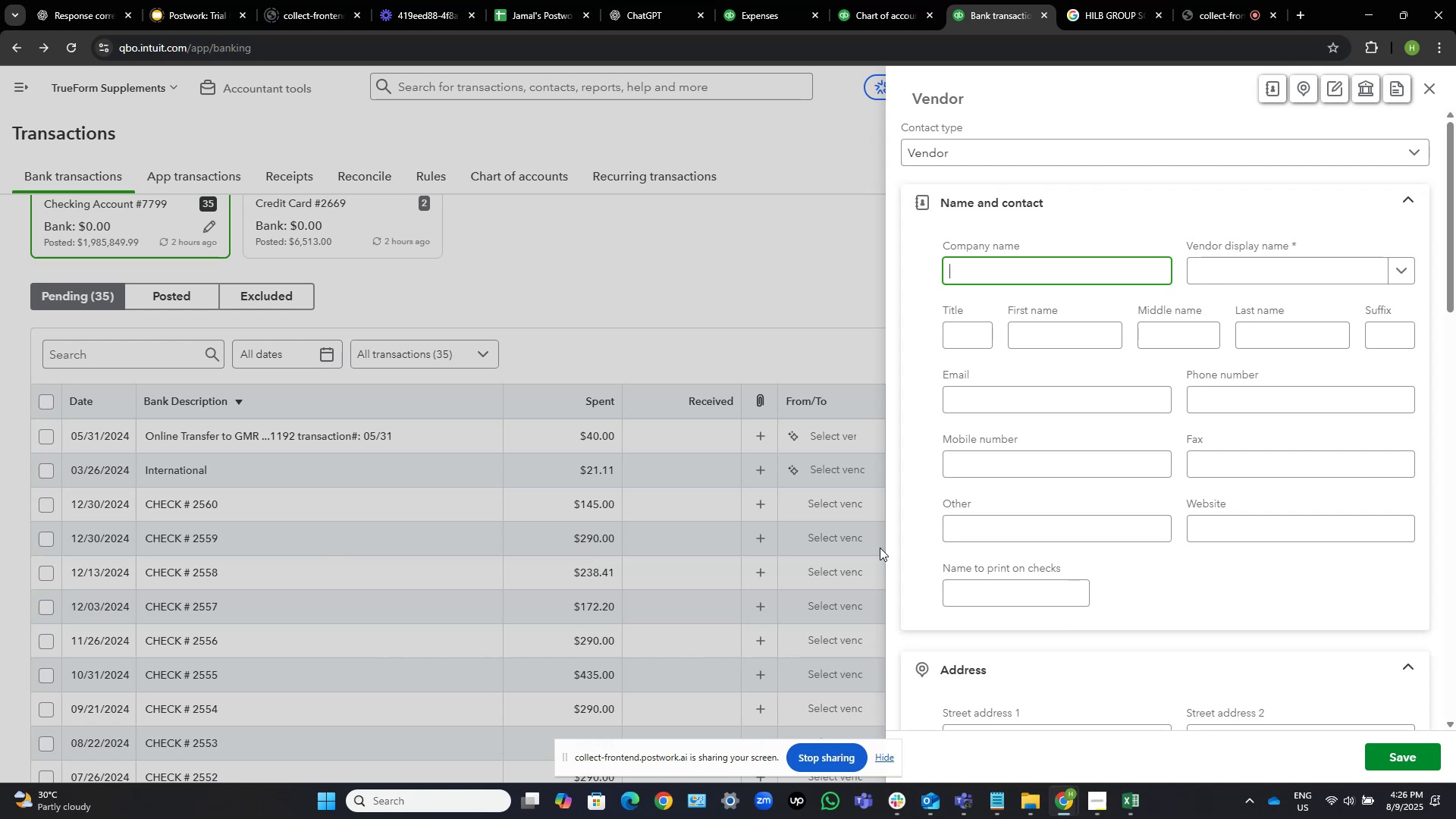 
key(Control+V)
 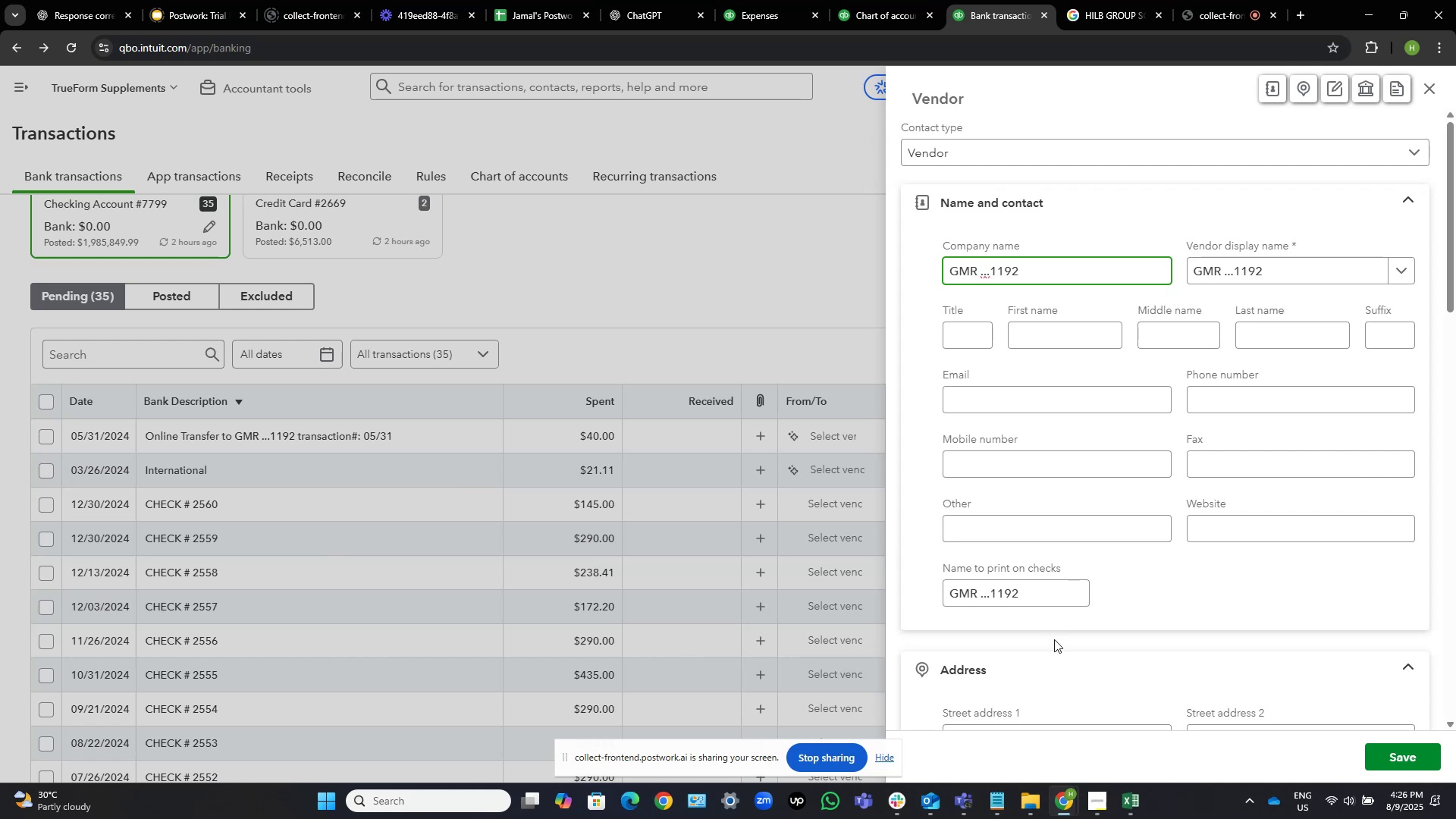 
left_click([1409, 754])
 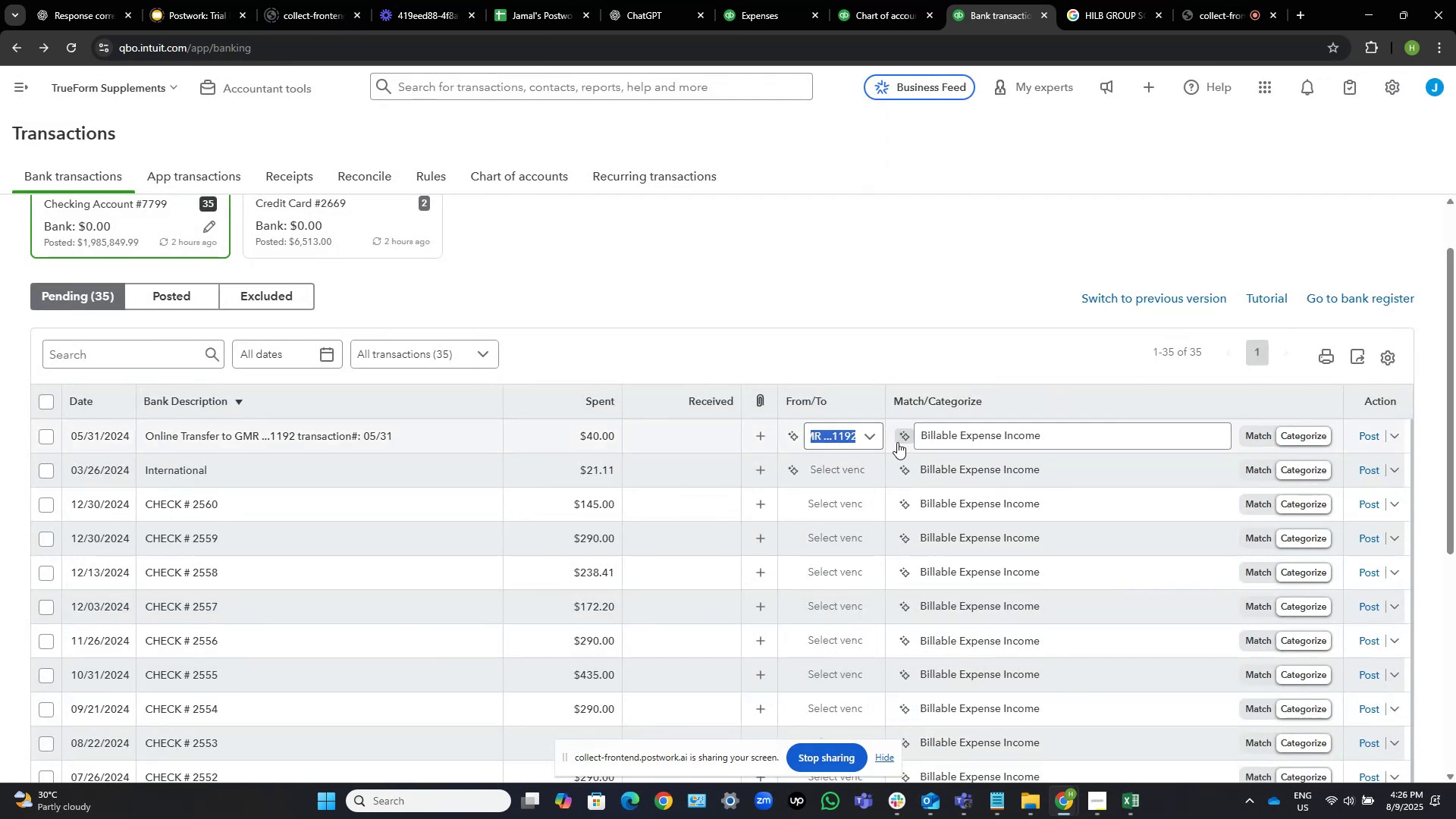 
left_click([1062, 441])
 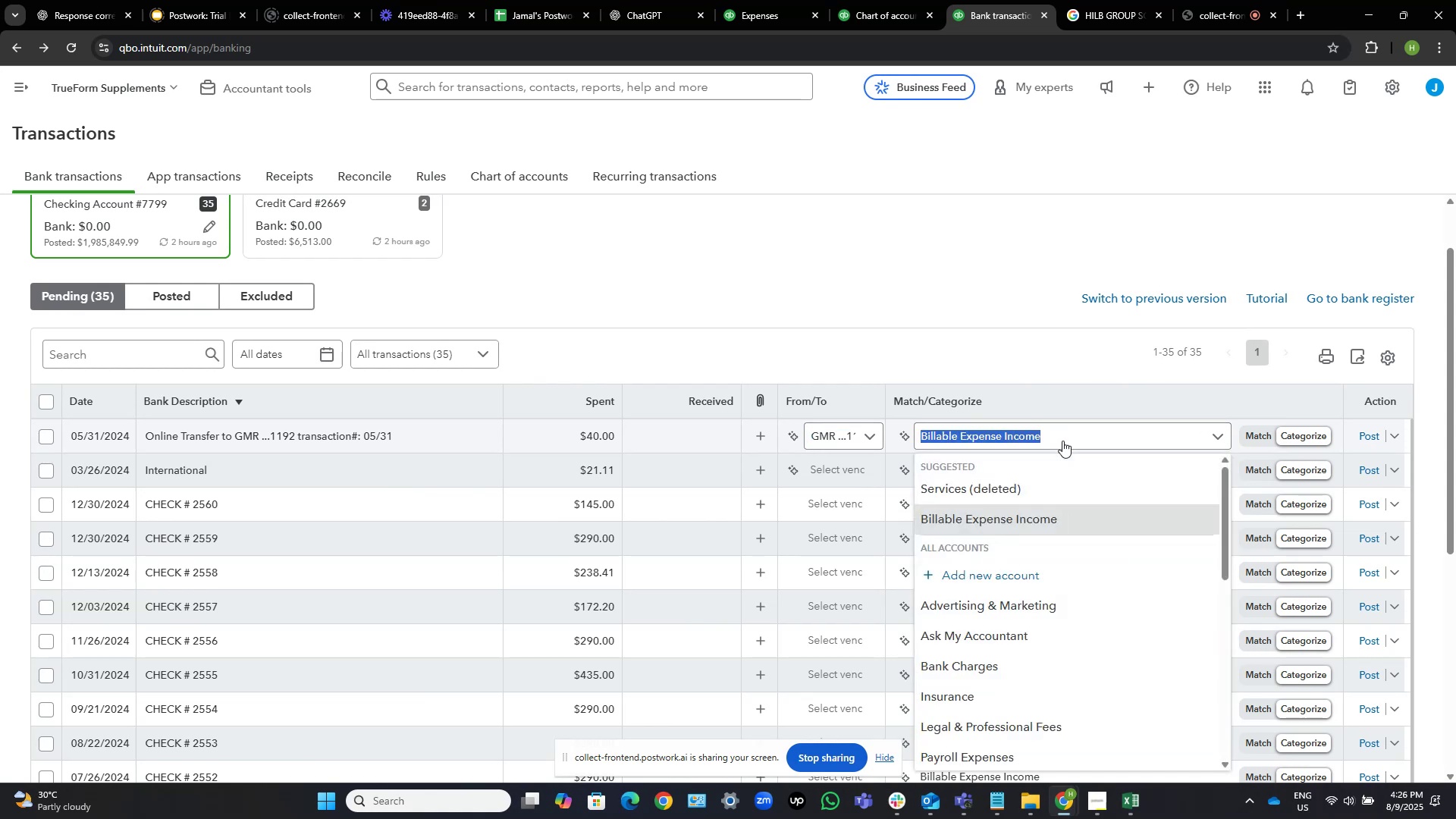 
type(owner)
 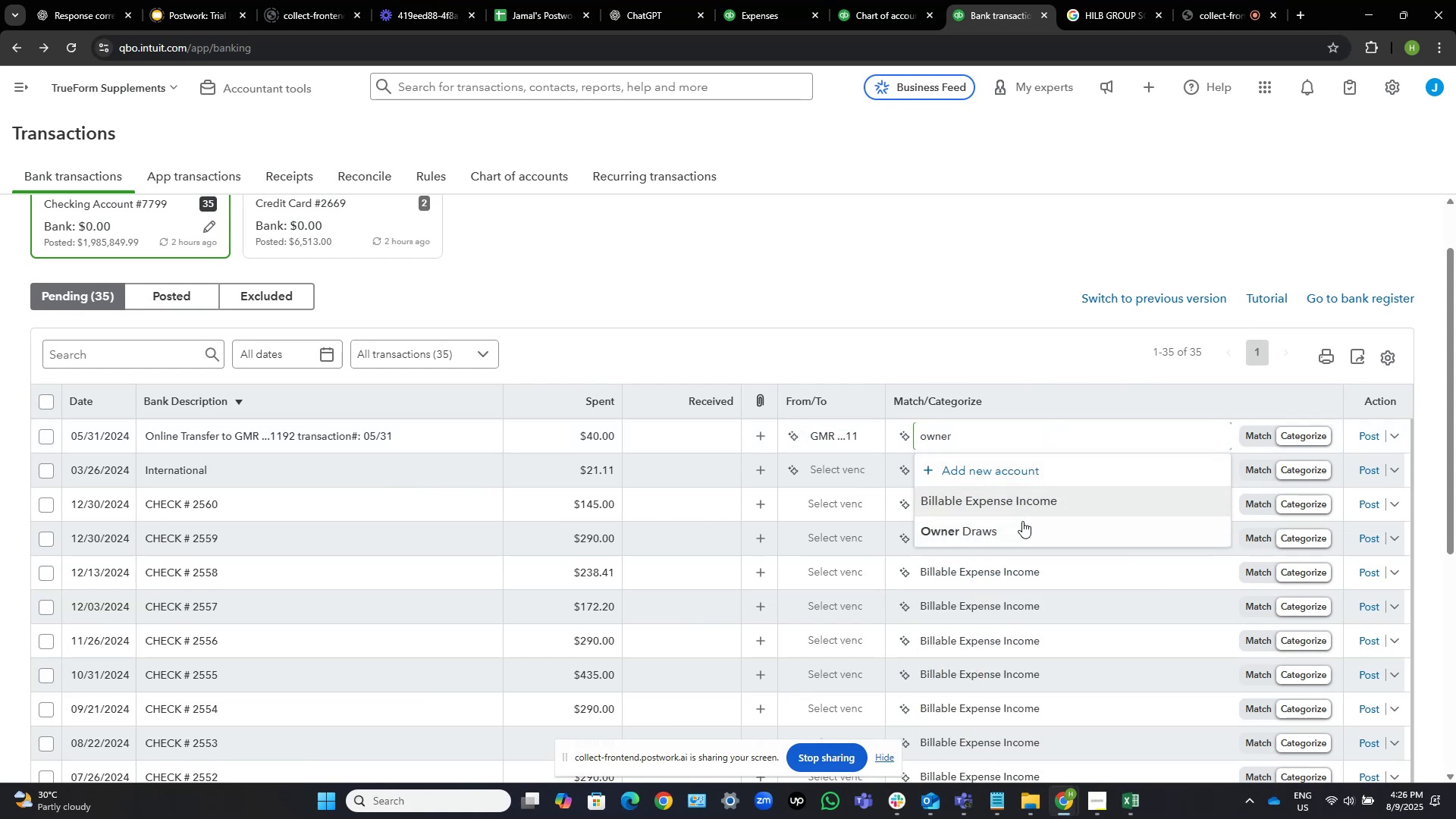 
left_click([1016, 535])
 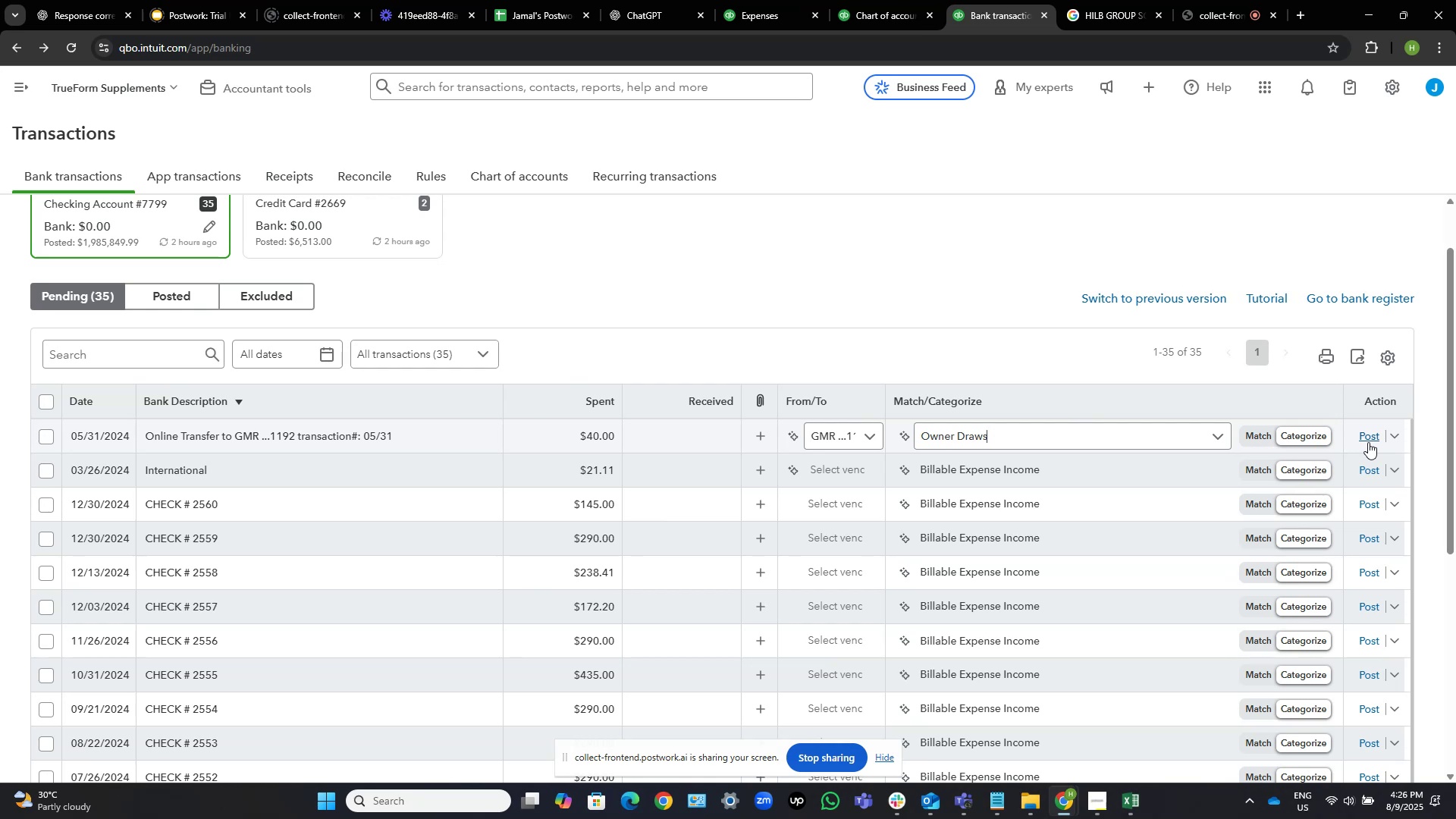 
left_click([1368, 441])
 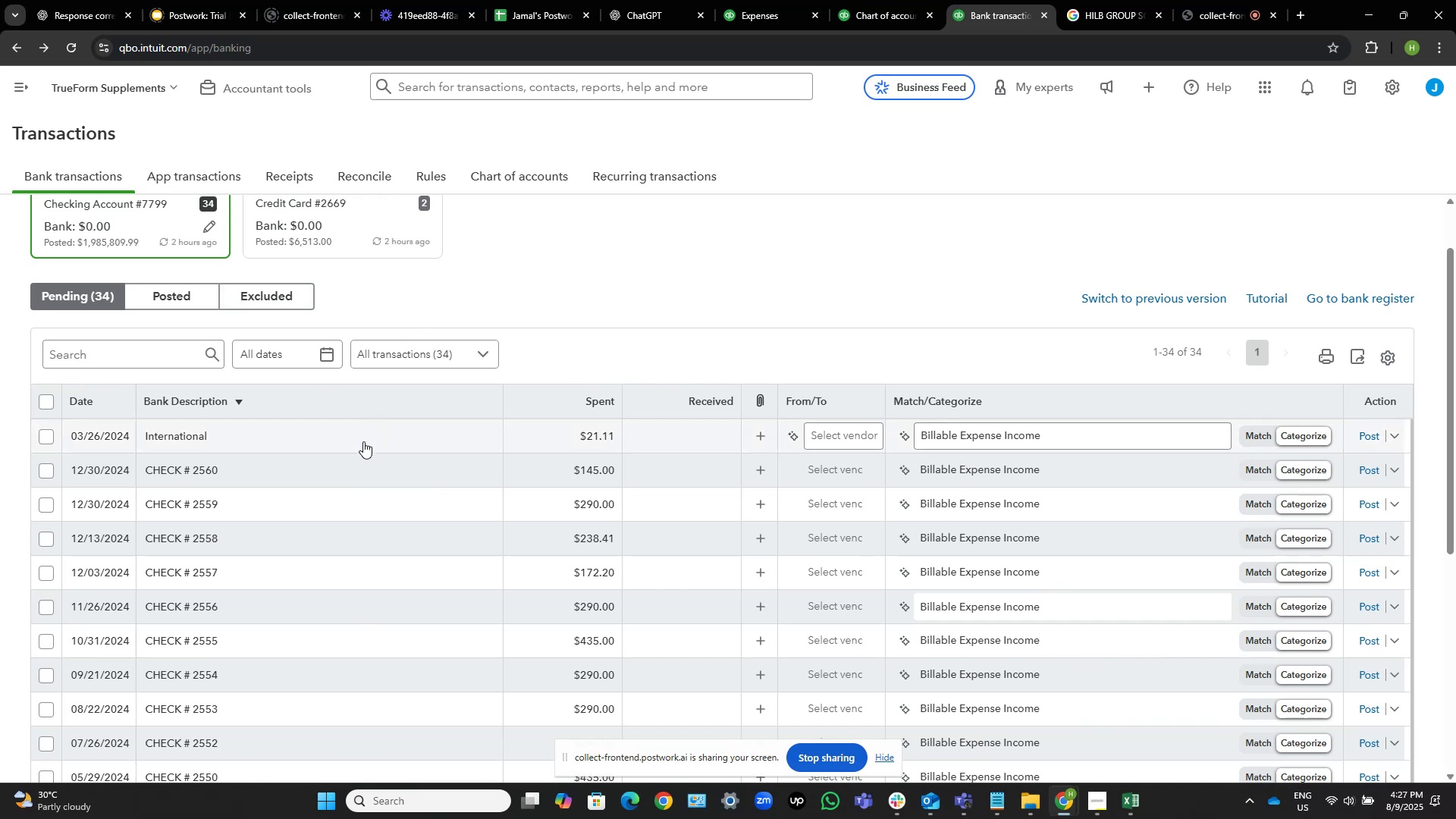 
wait(53.0)
 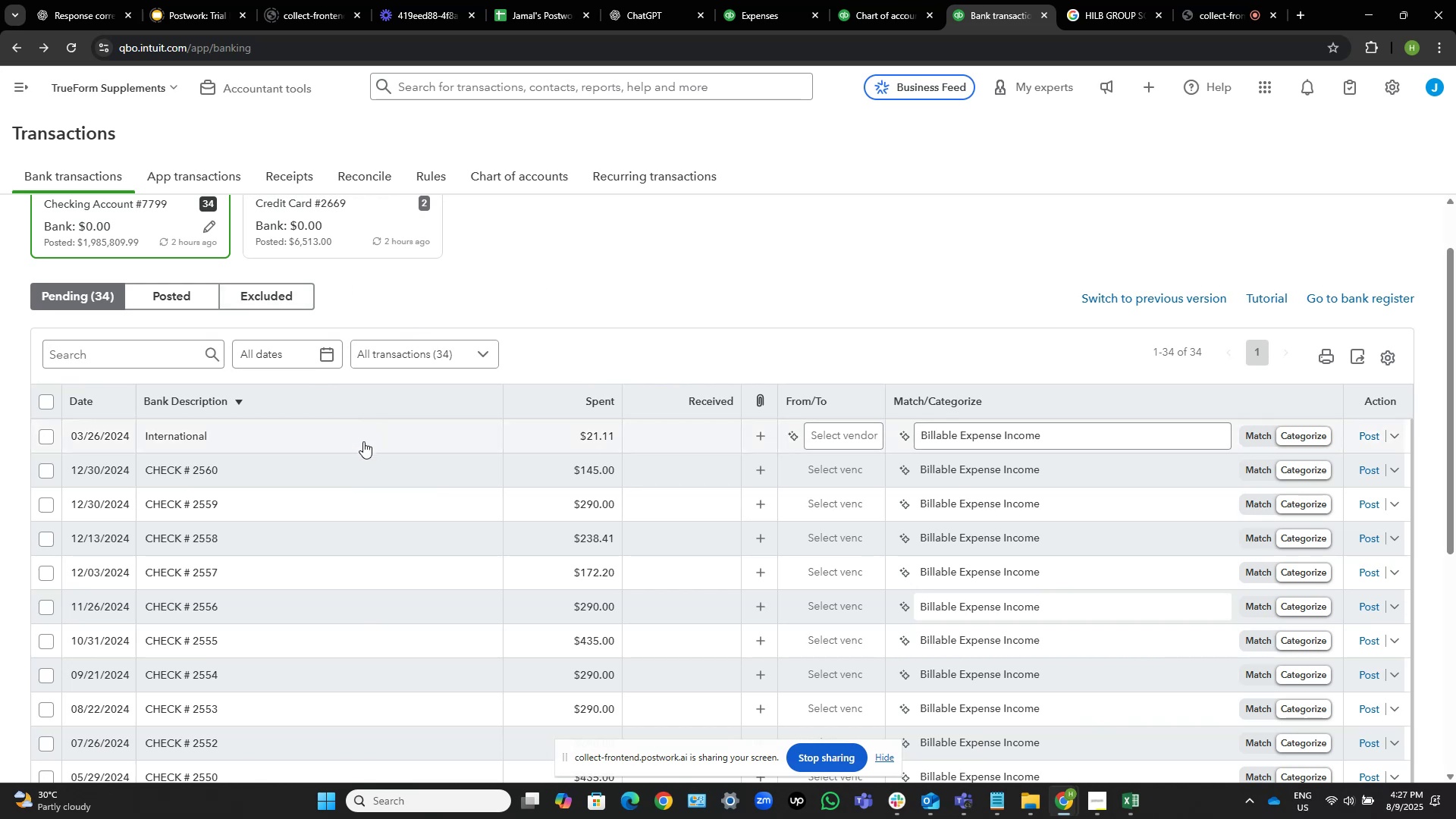 
left_click([370, 438])
 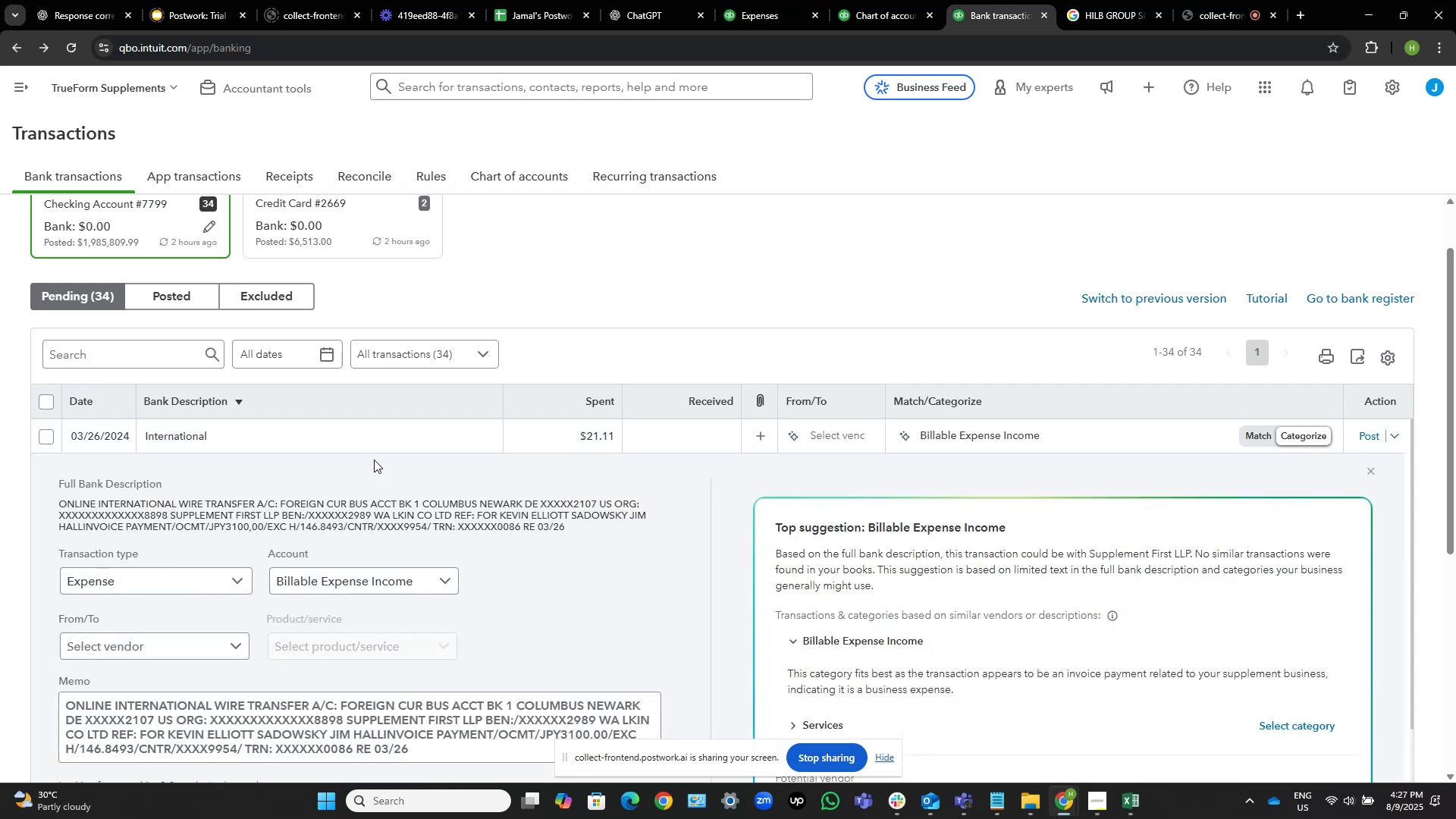 
wait(8.02)
 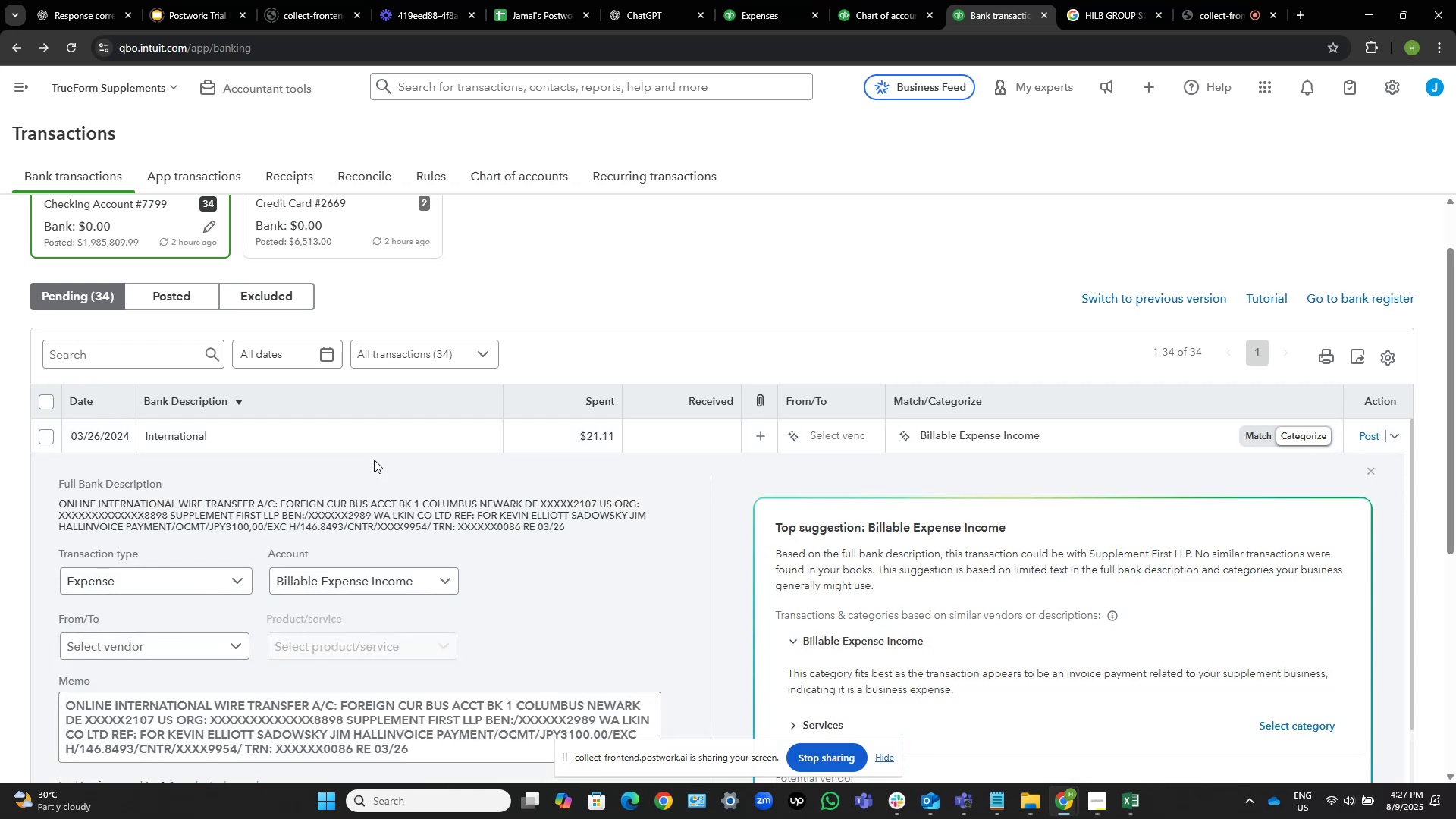 
left_click_drag(start_coordinate=[244, 700], to_coordinate=[114, 701])
 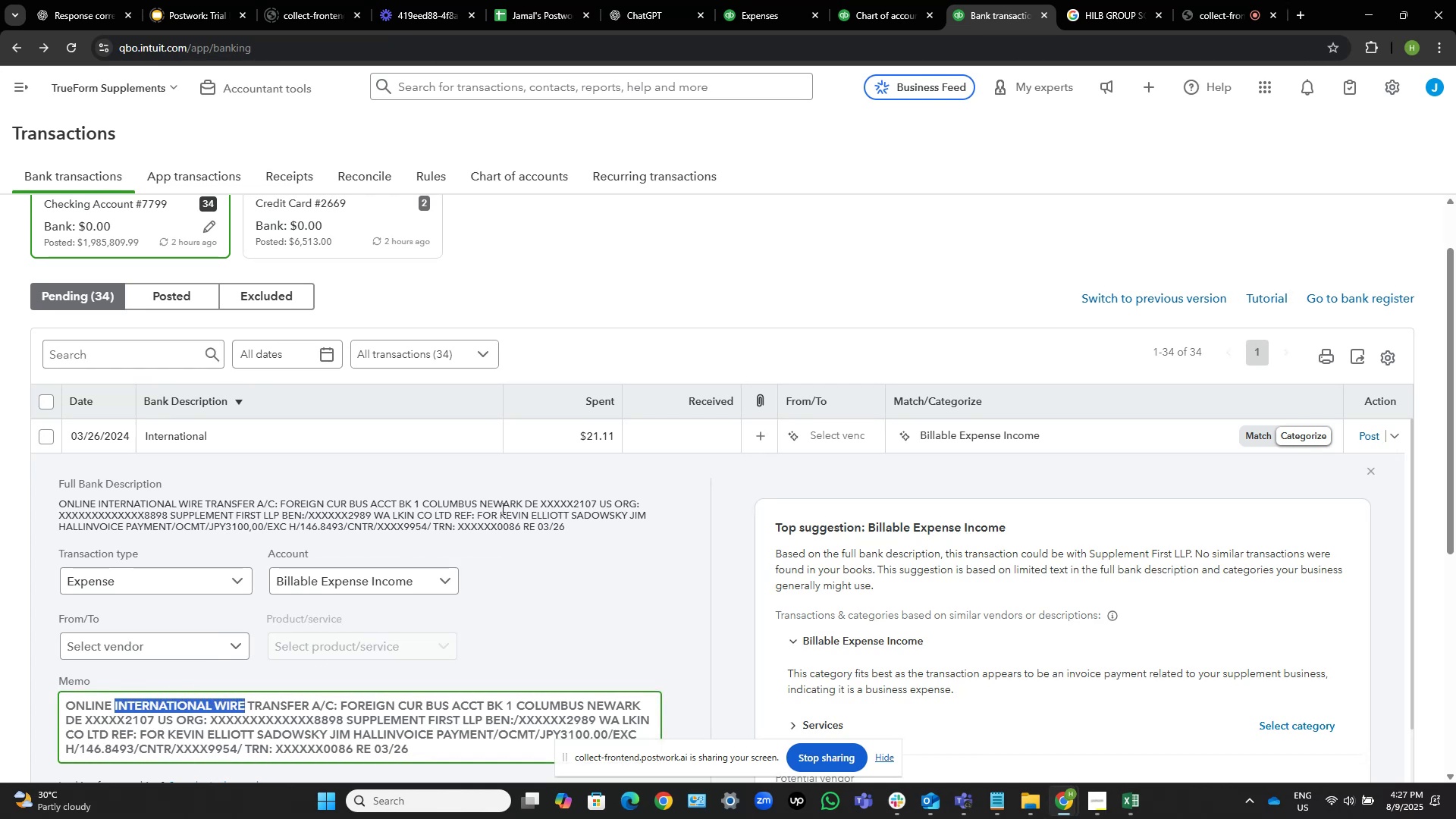 
hold_key(key=ControlLeft, duration=0.66)
 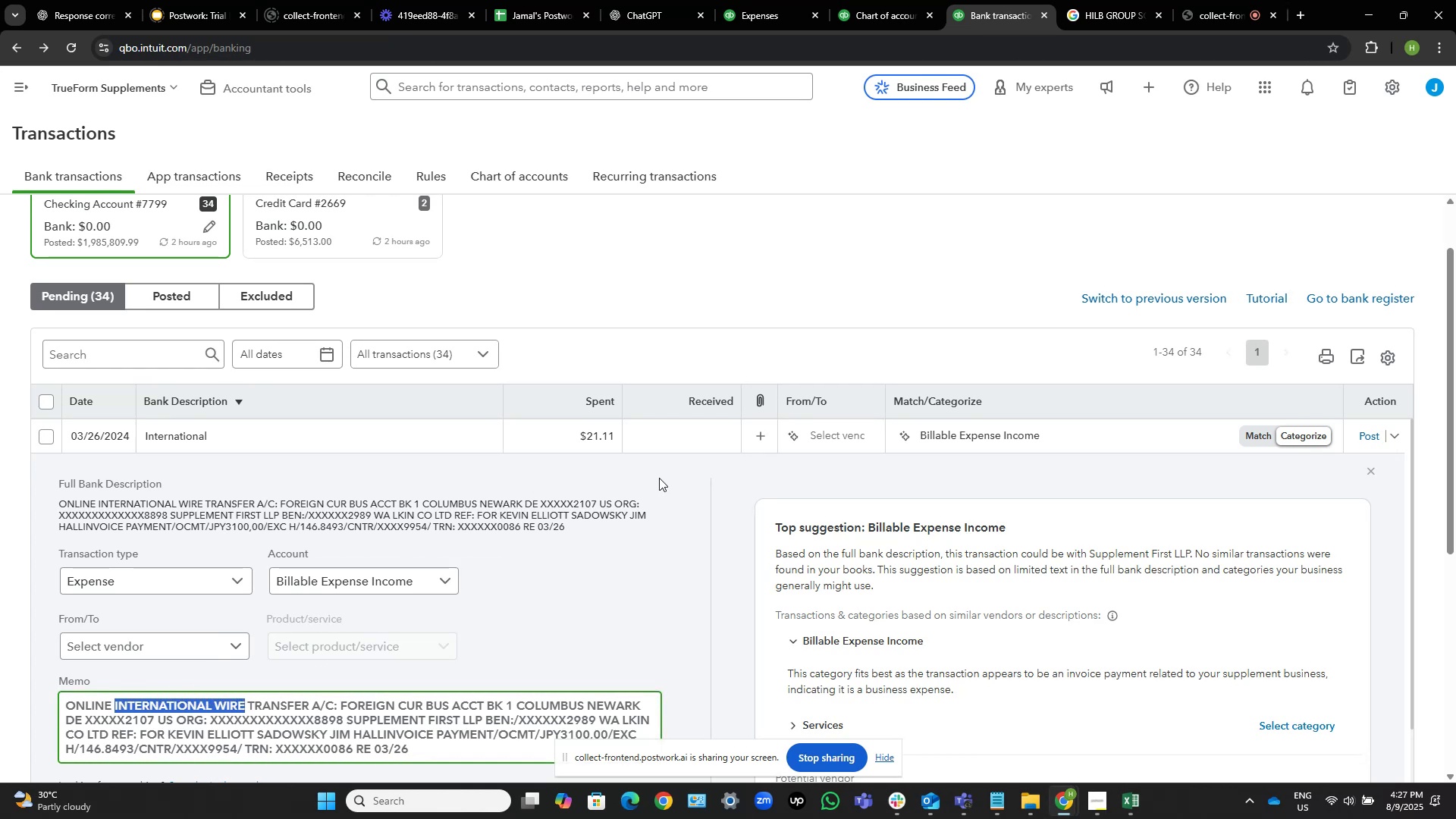 
hold_key(key=C, duration=0.34)
 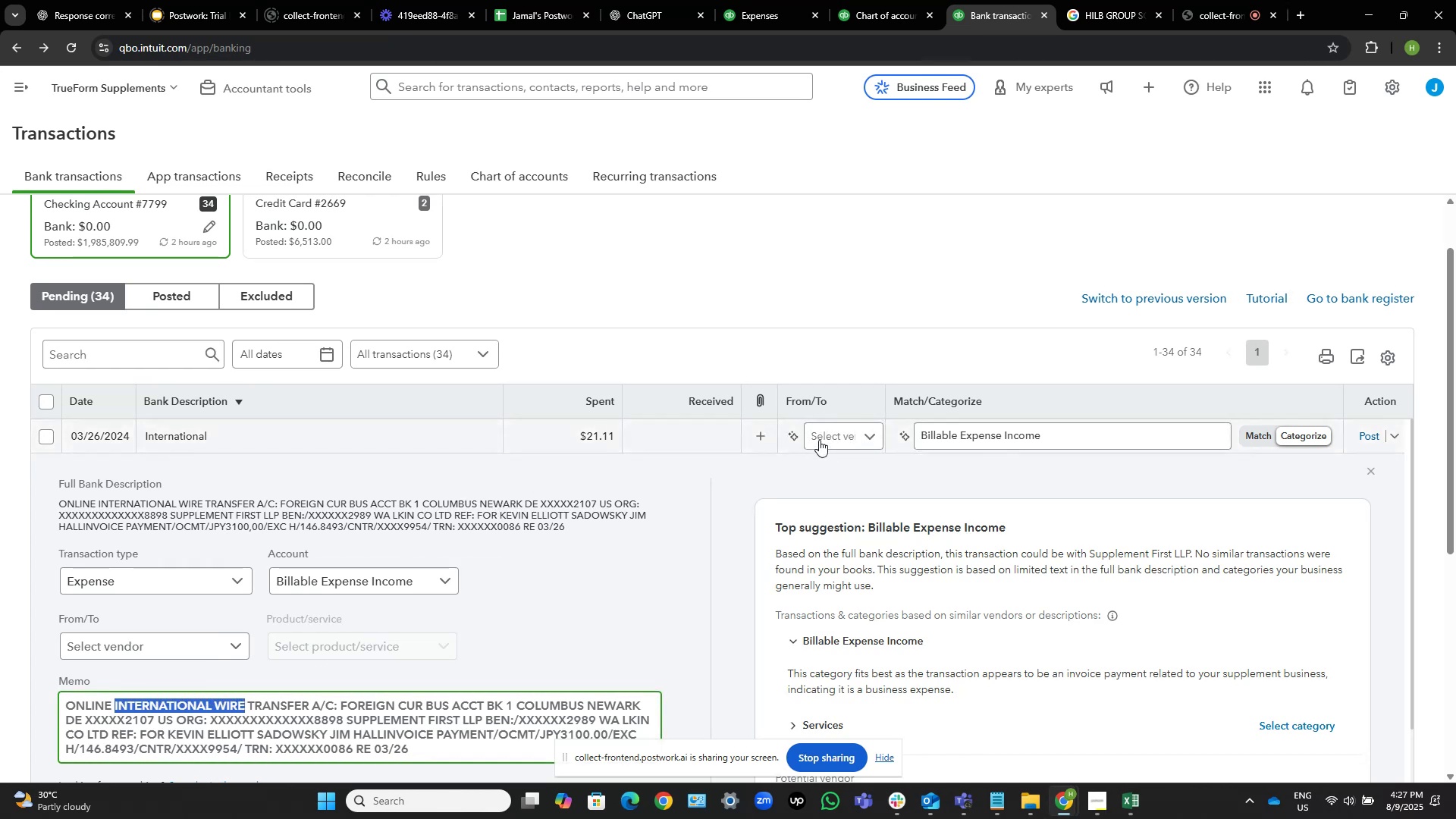 
left_click([822, 439])
 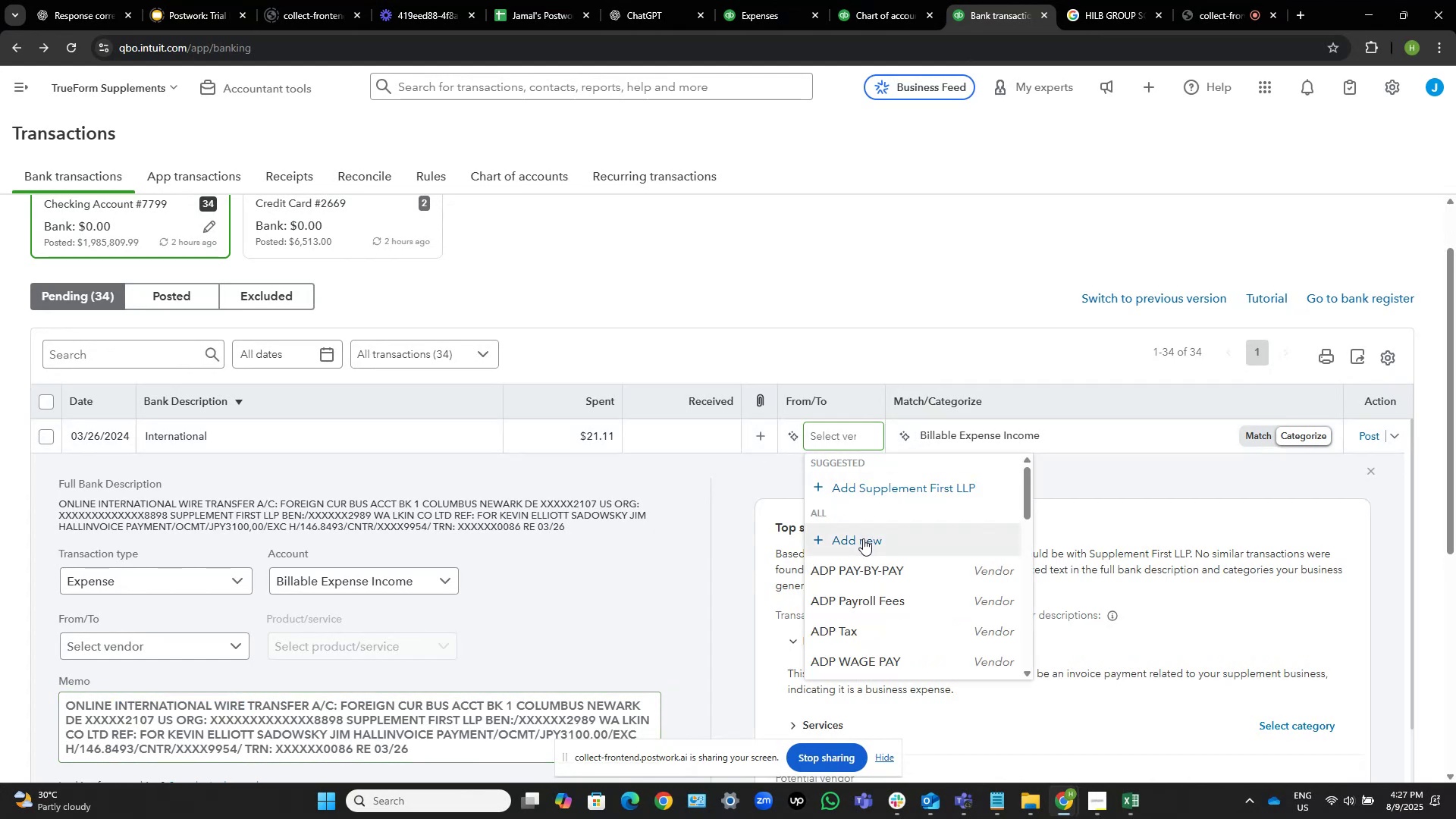 
left_click([863, 538])
 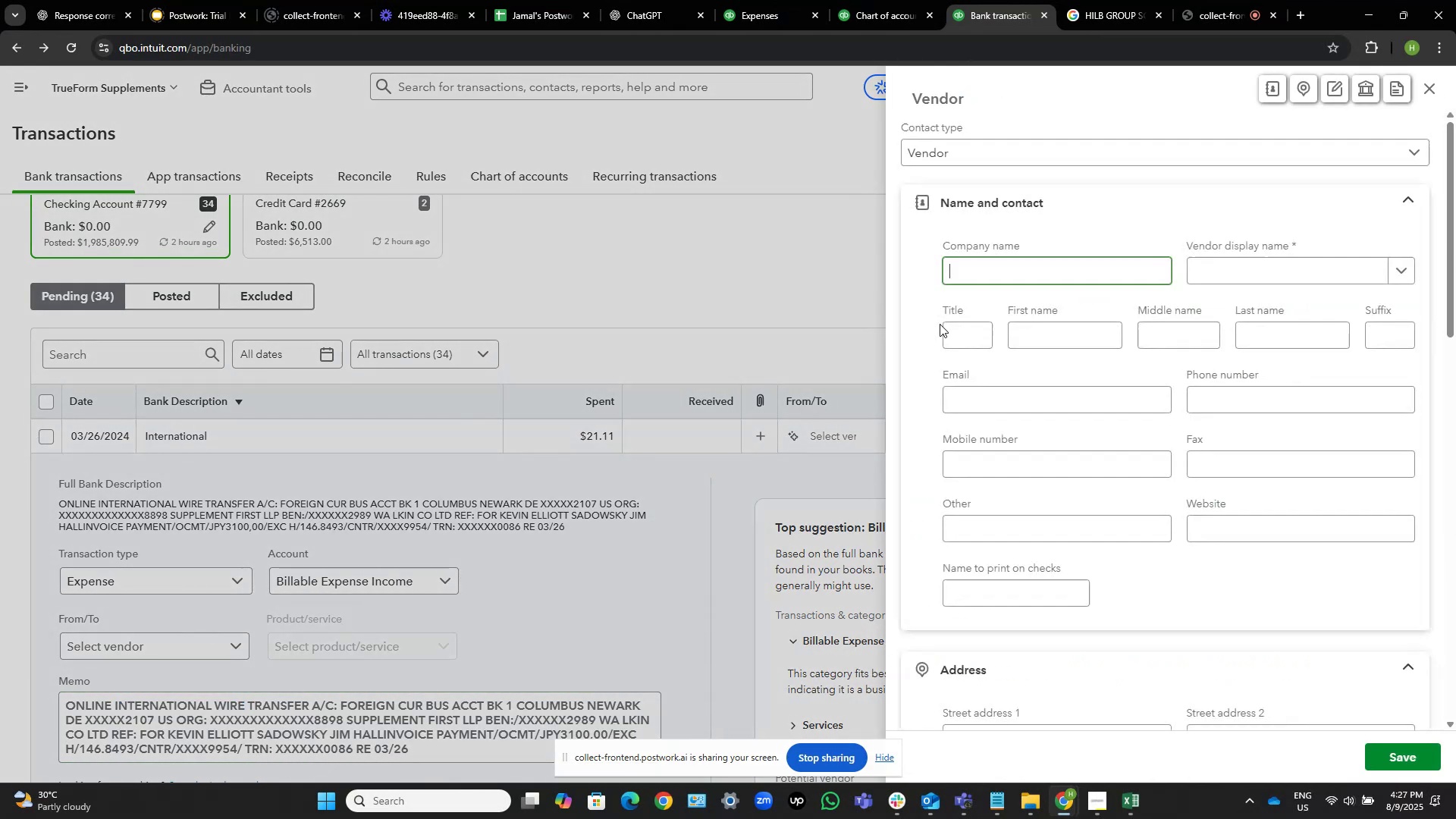 
key(Control+V)
 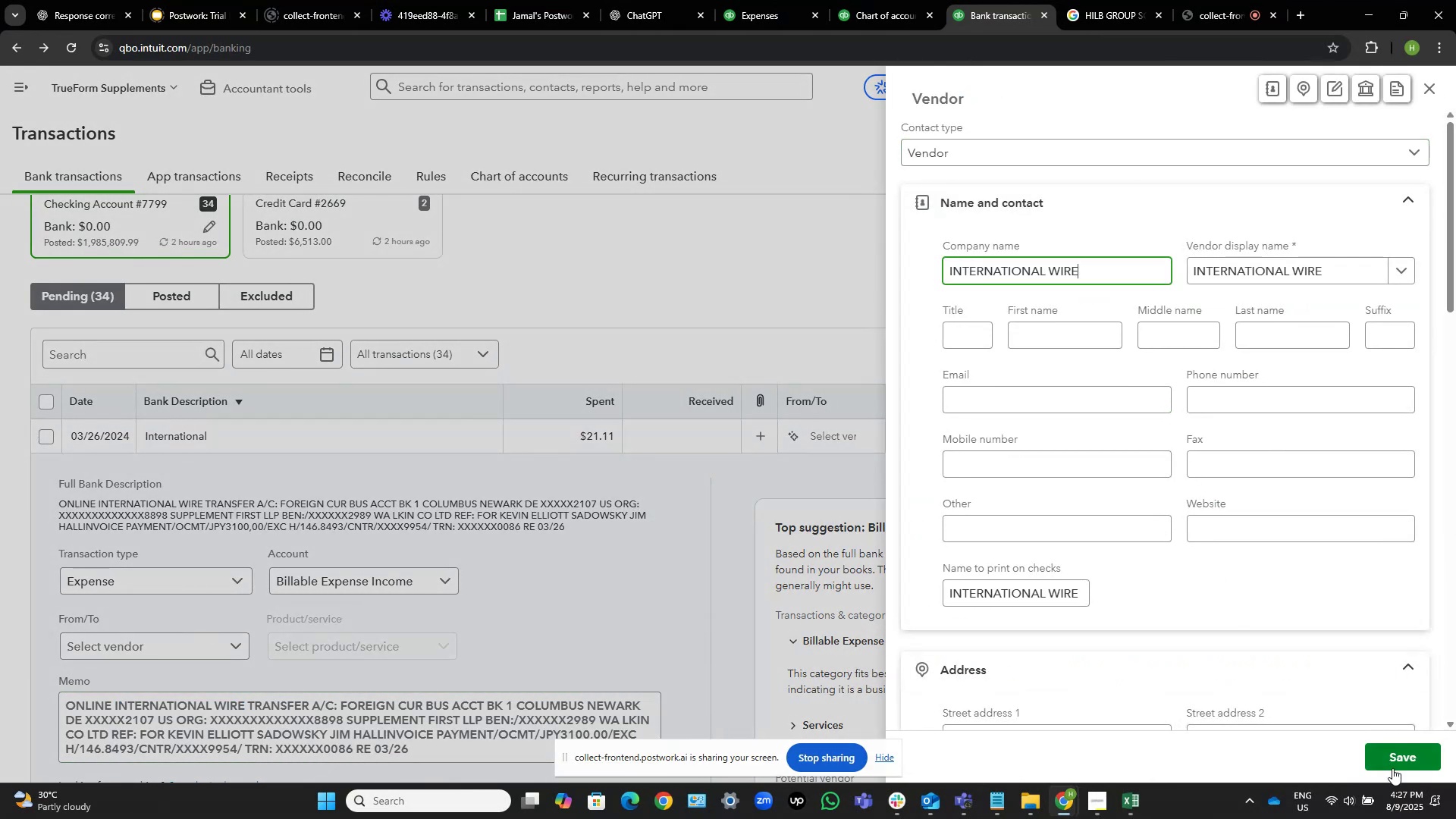 
left_click([1396, 752])
 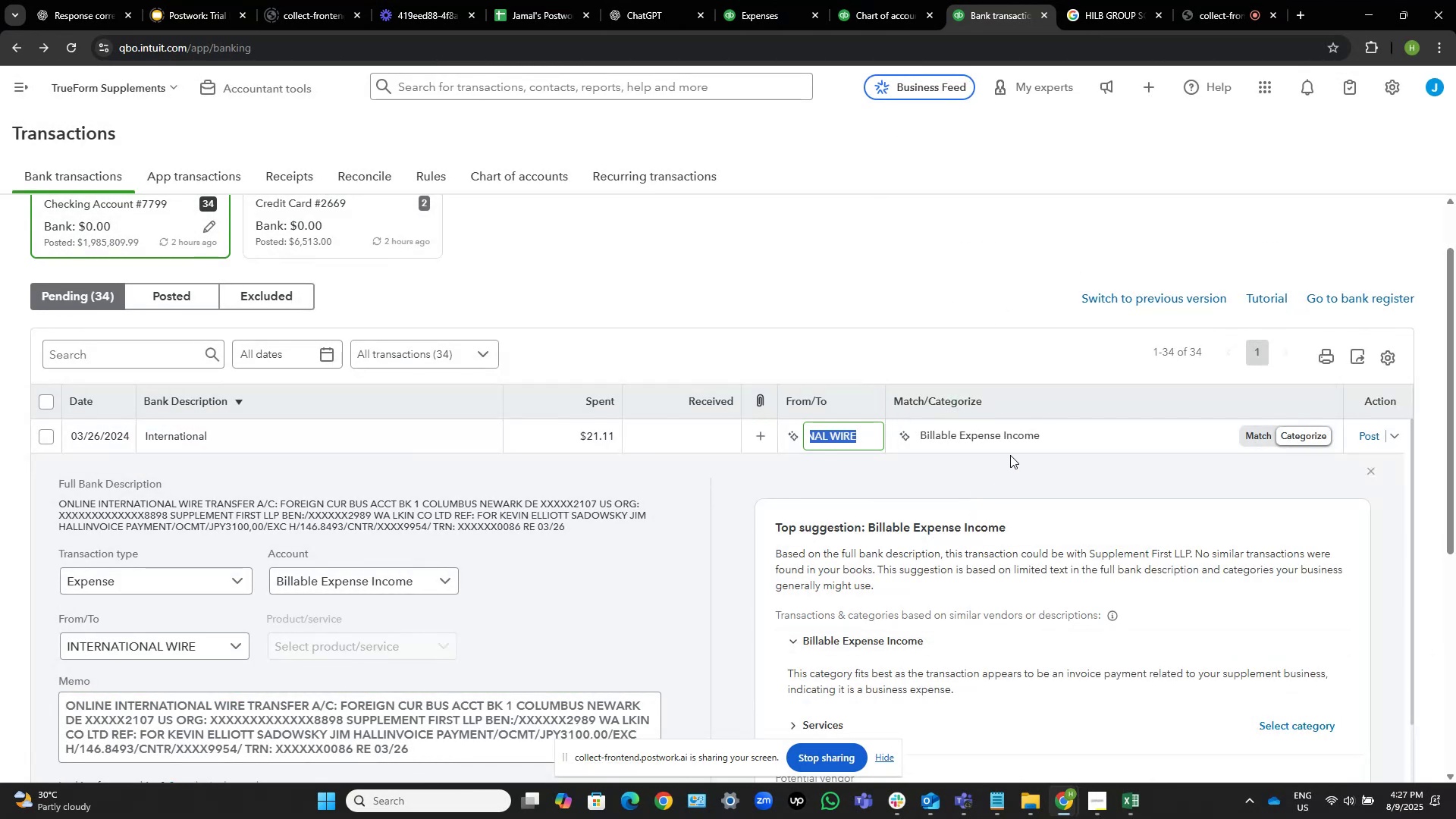 
left_click([1050, 435])
 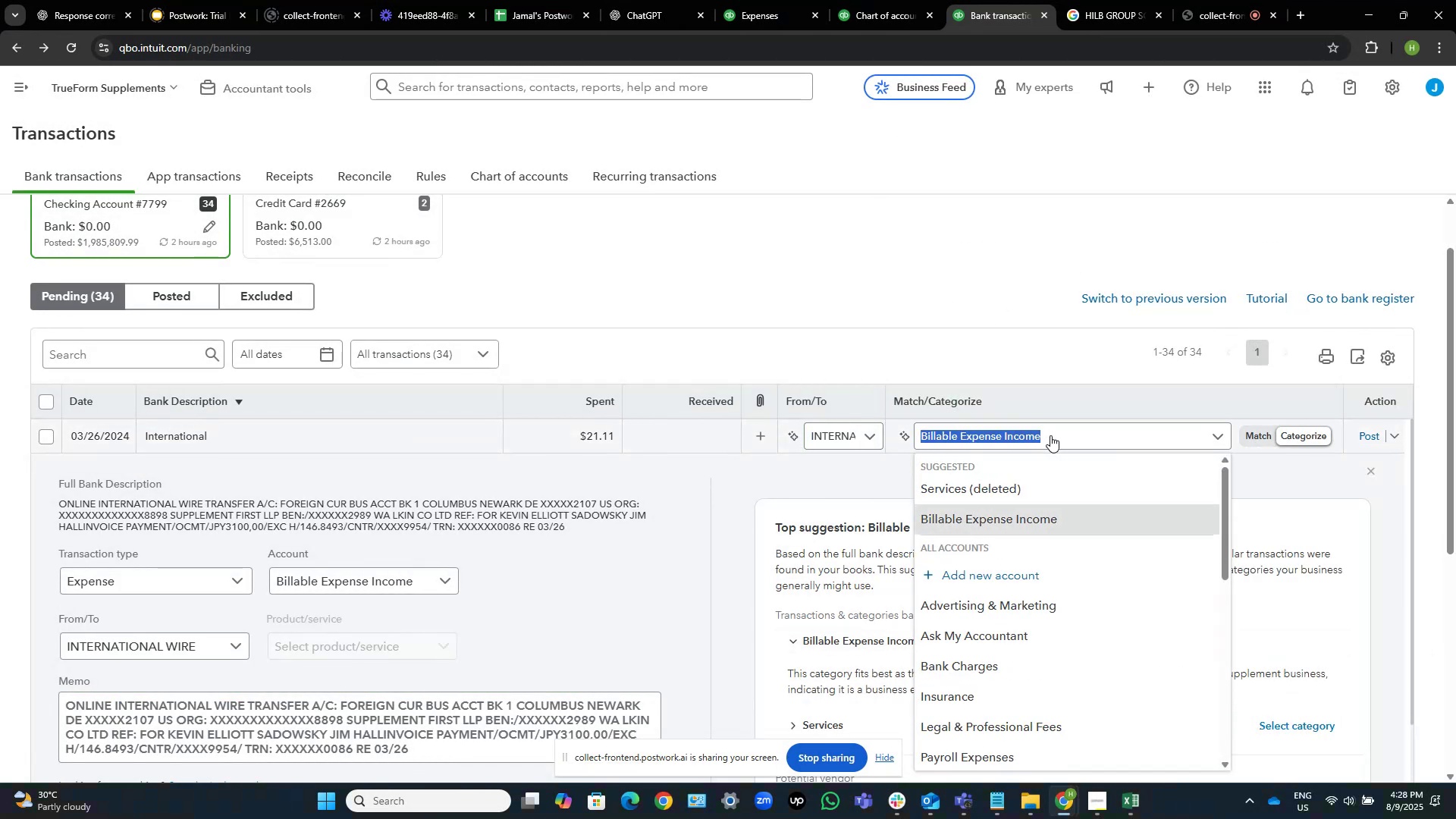 
type(bank)
 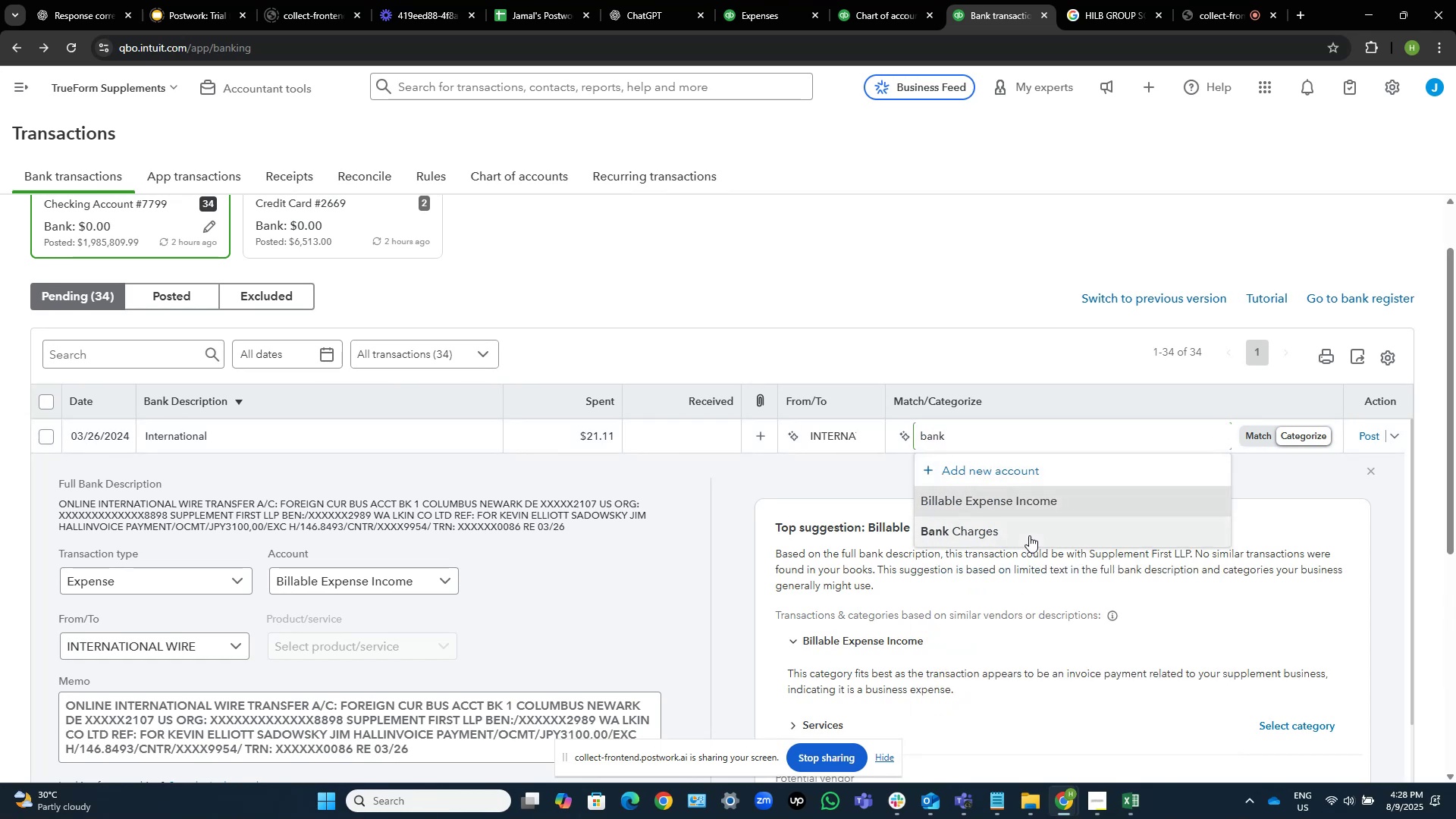 
left_click([1029, 535])
 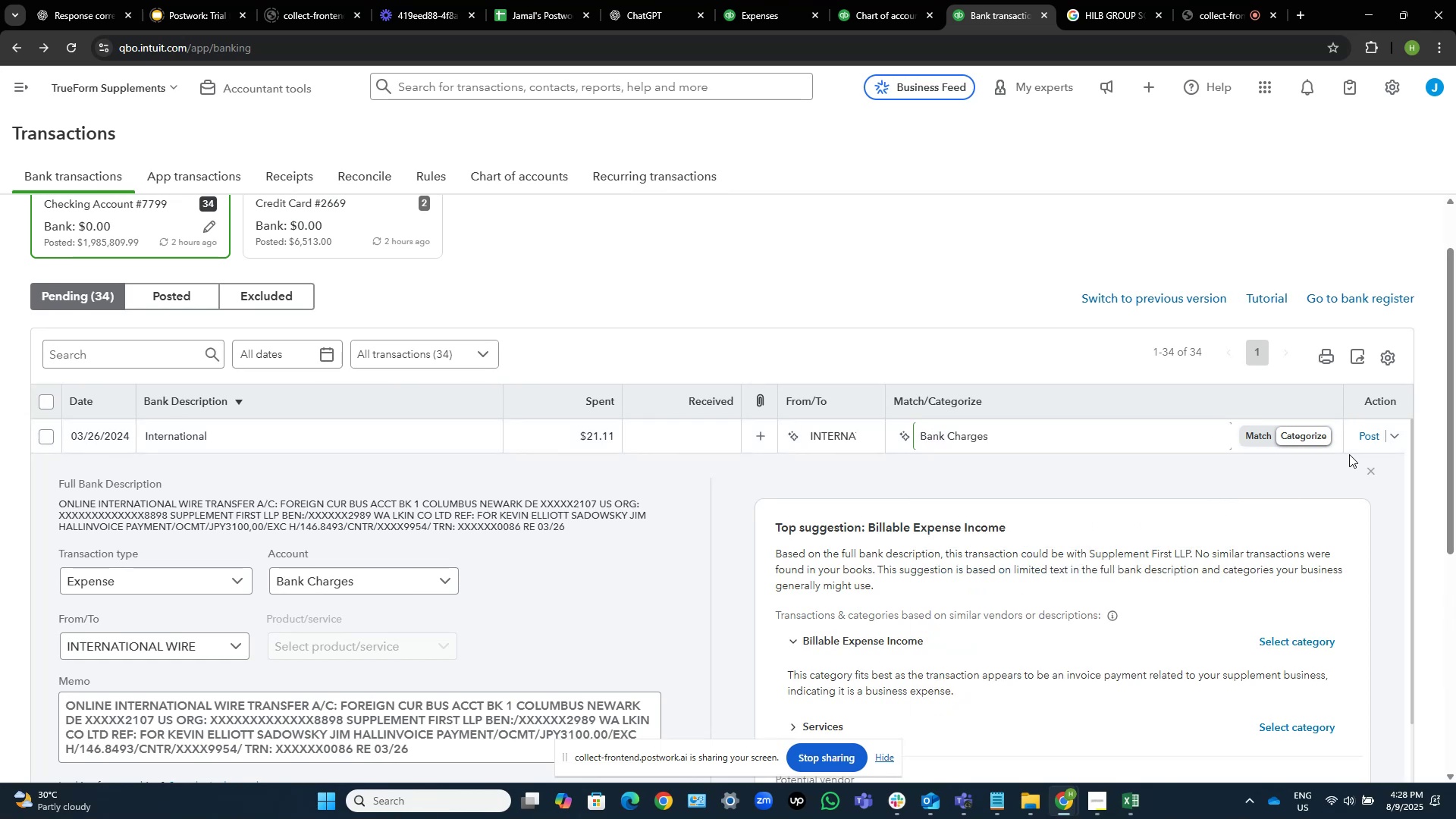 
left_click([1363, 438])
 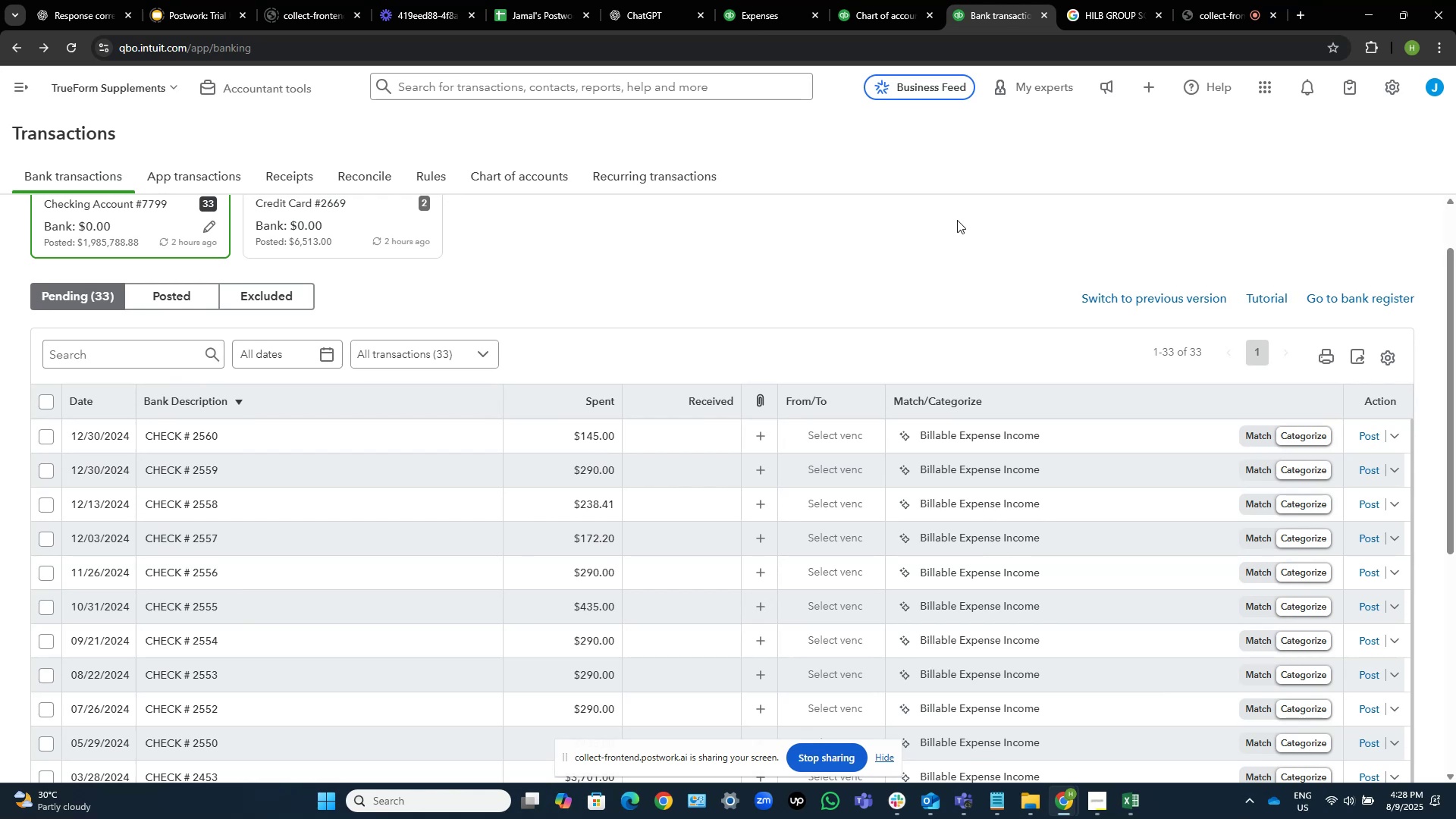 
wait(34.18)
 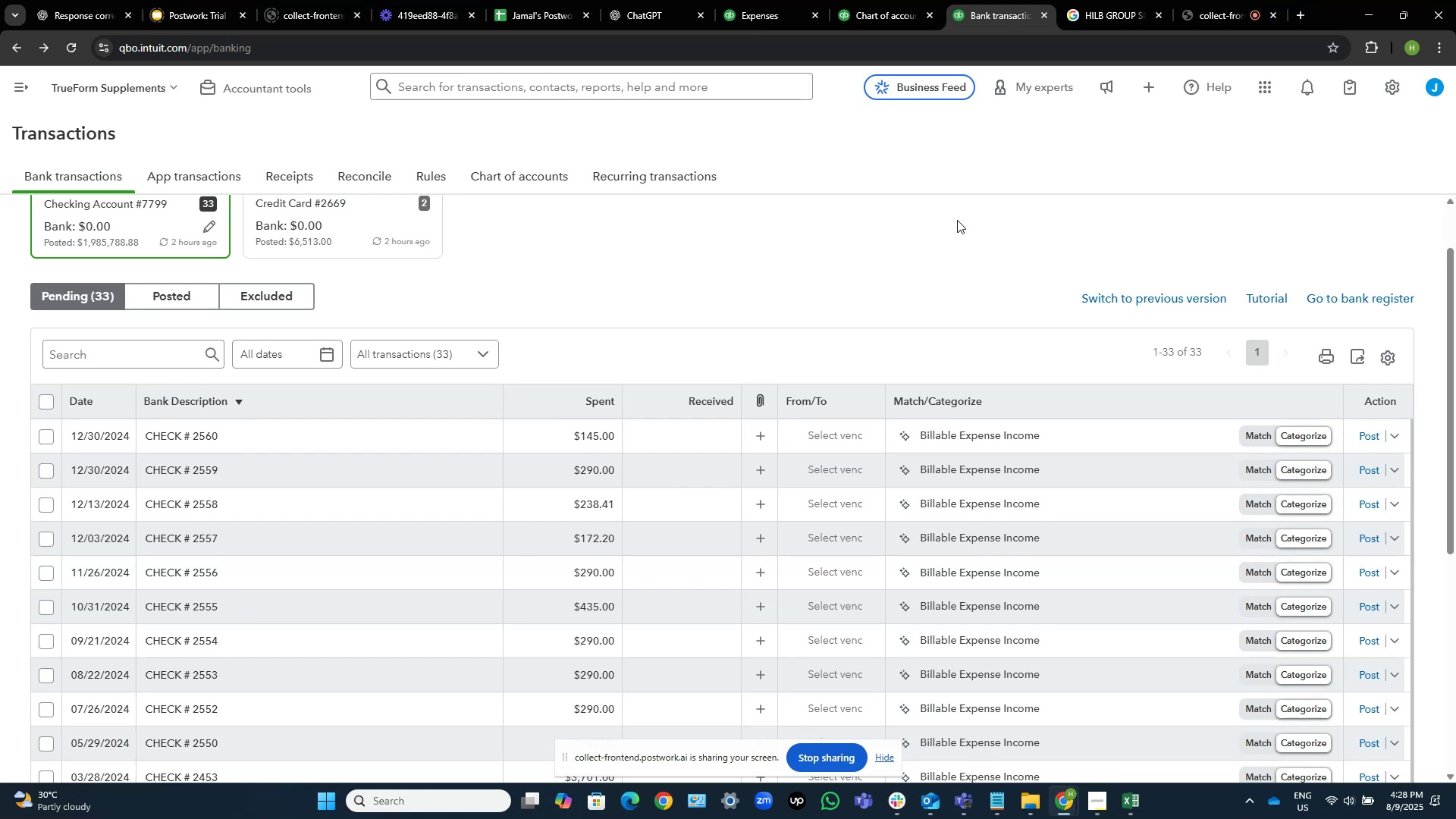 
scroll: coordinate [451, 504], scroll_direction: down, amount: 7.0
 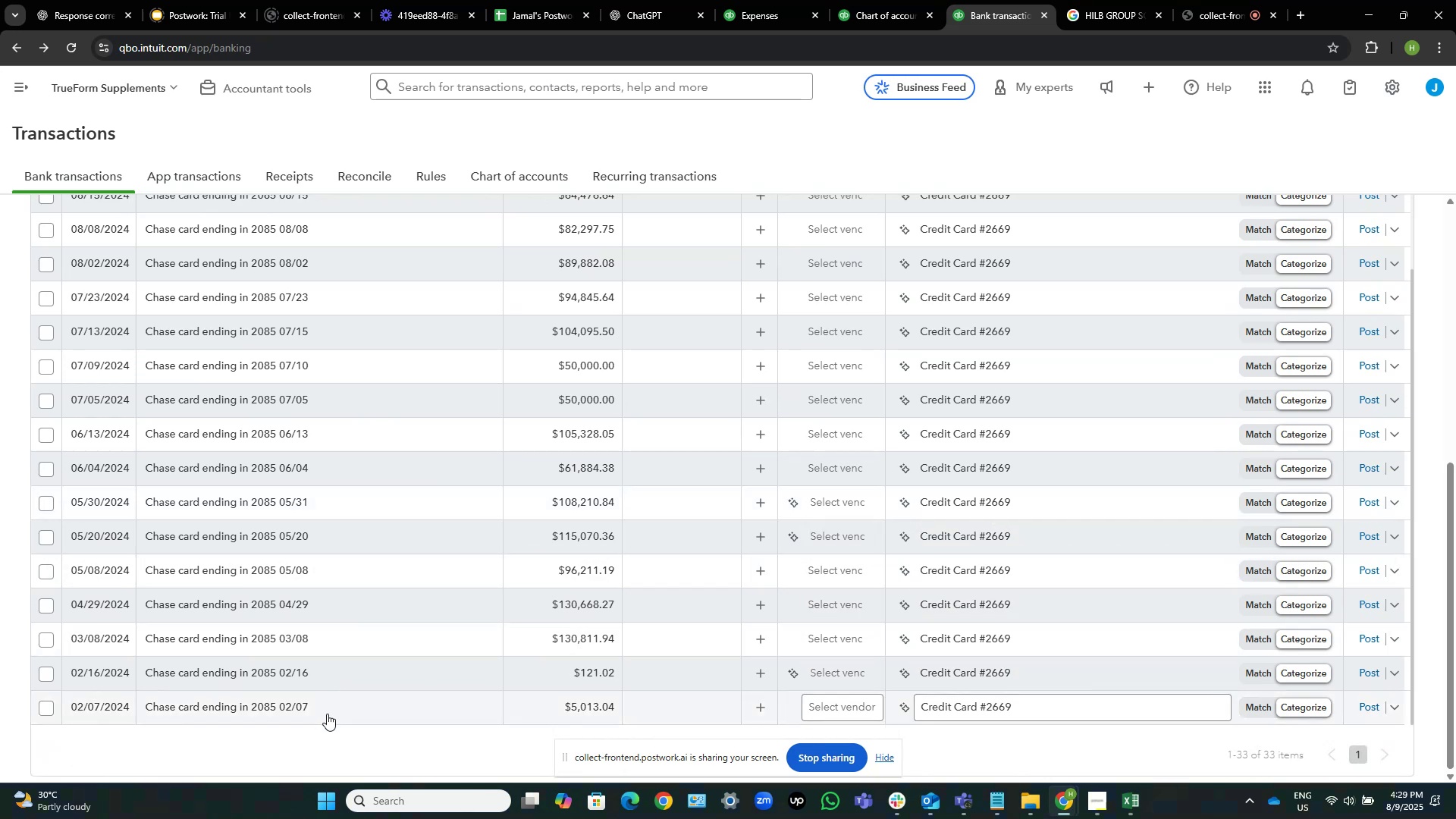 
wait(14.08)
 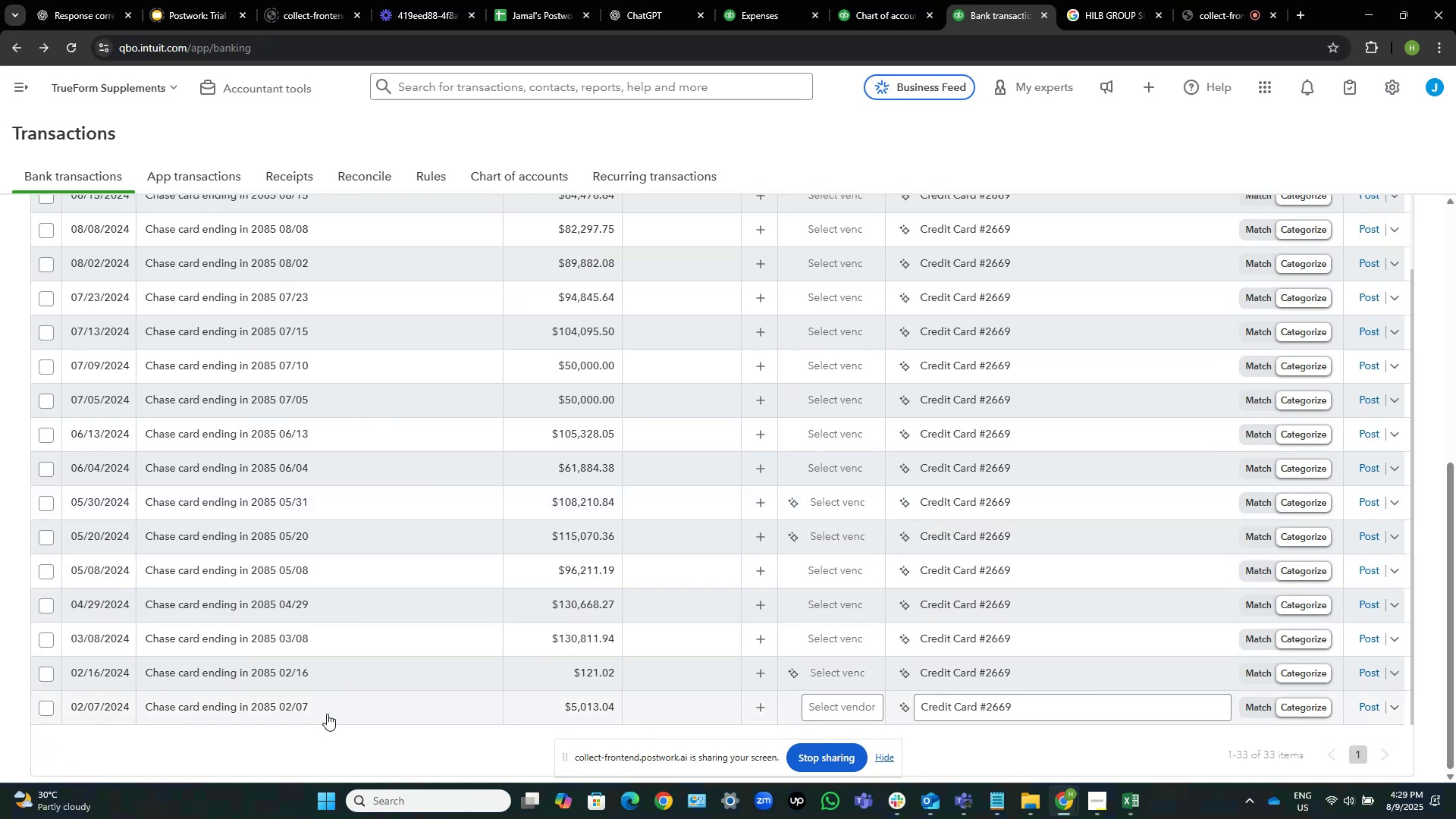 
left_click([327, 708])
 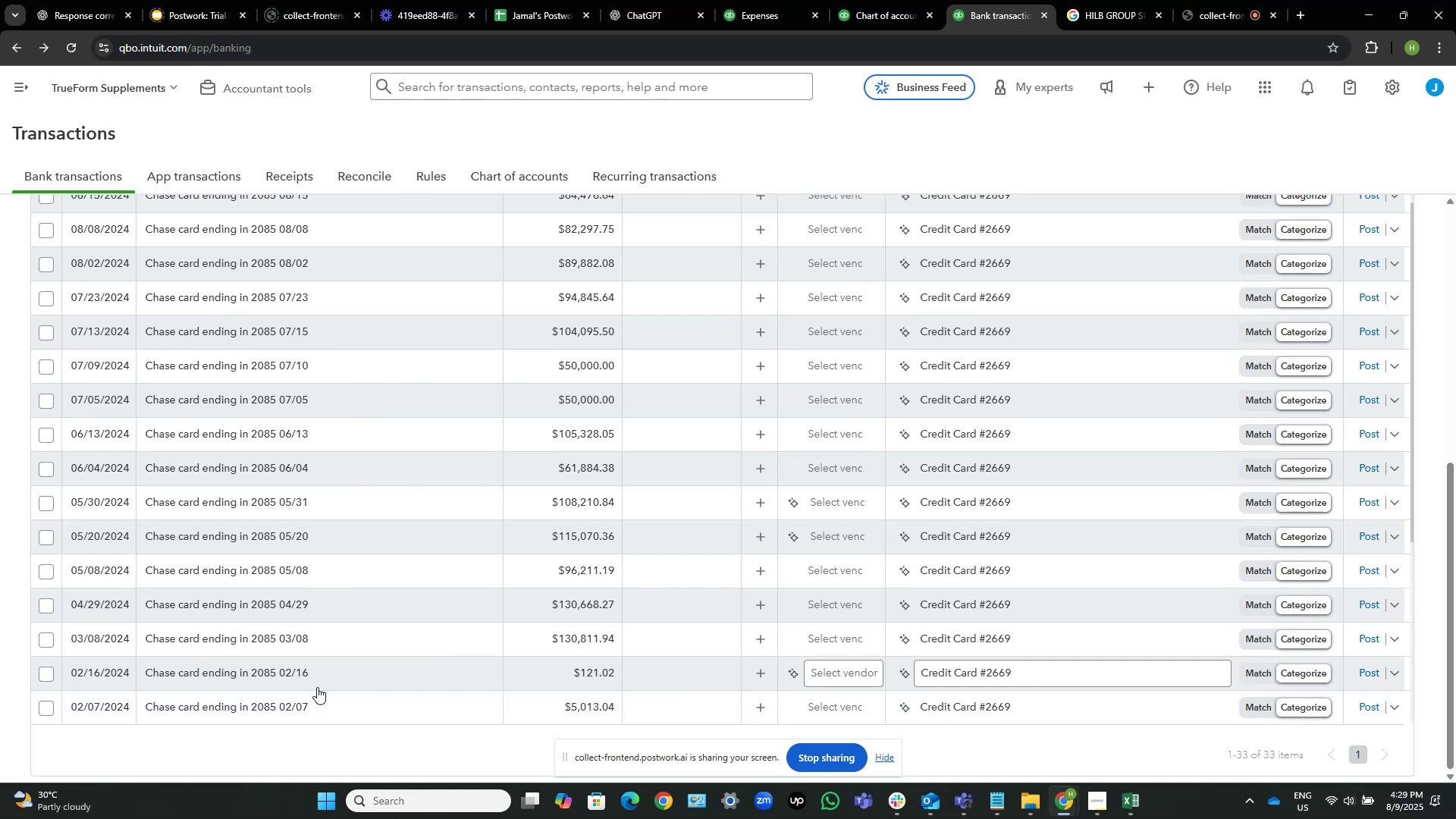 
scroll: coordinate [383, 626], scroll_direction: down, amount: 8.0
 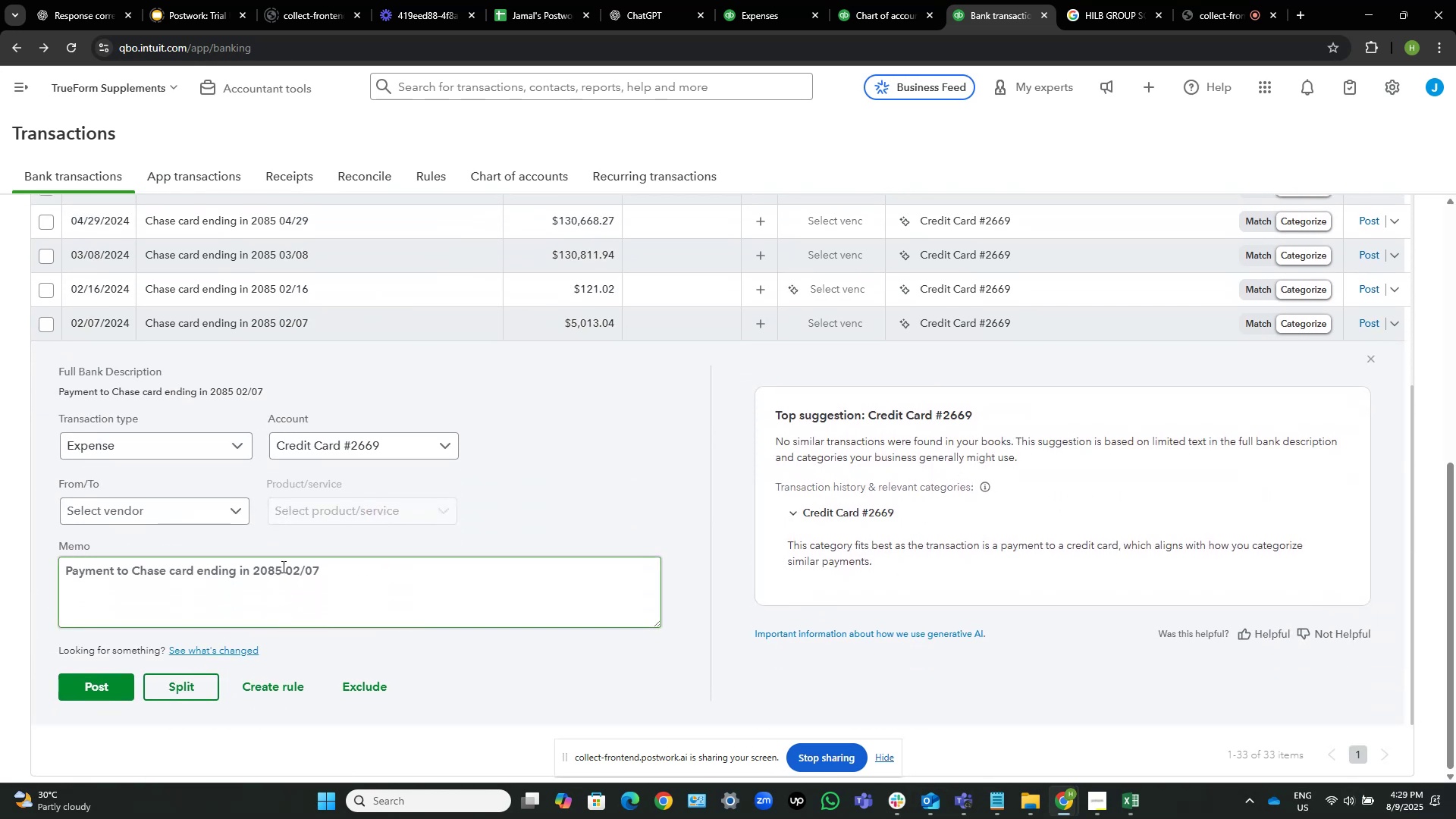 
left_click_drag(start_coordinate=[282, 566], to_coordinate=[171, 568])
 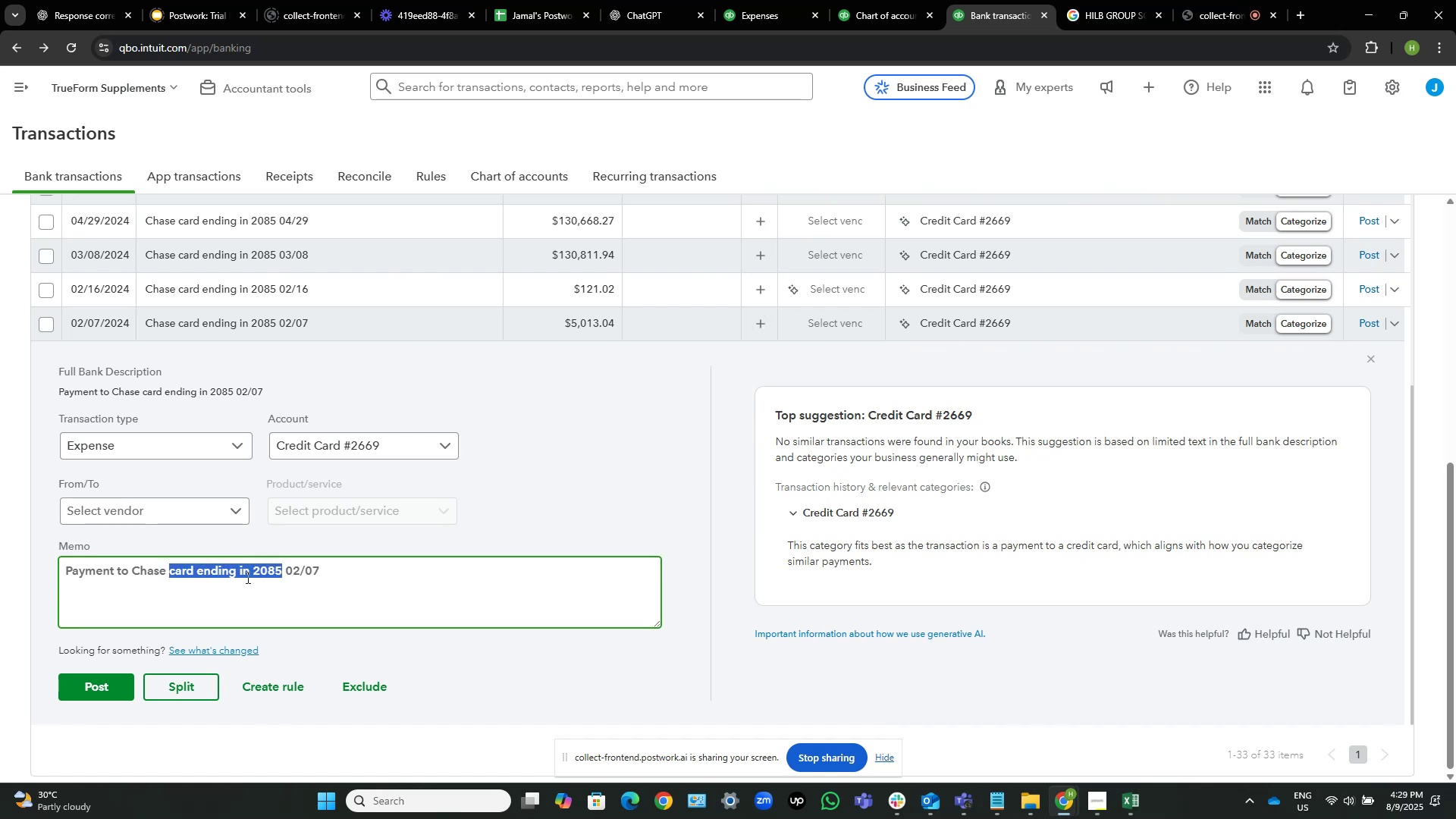 
hold_key(key=ControlLeft, duration=0.82)
 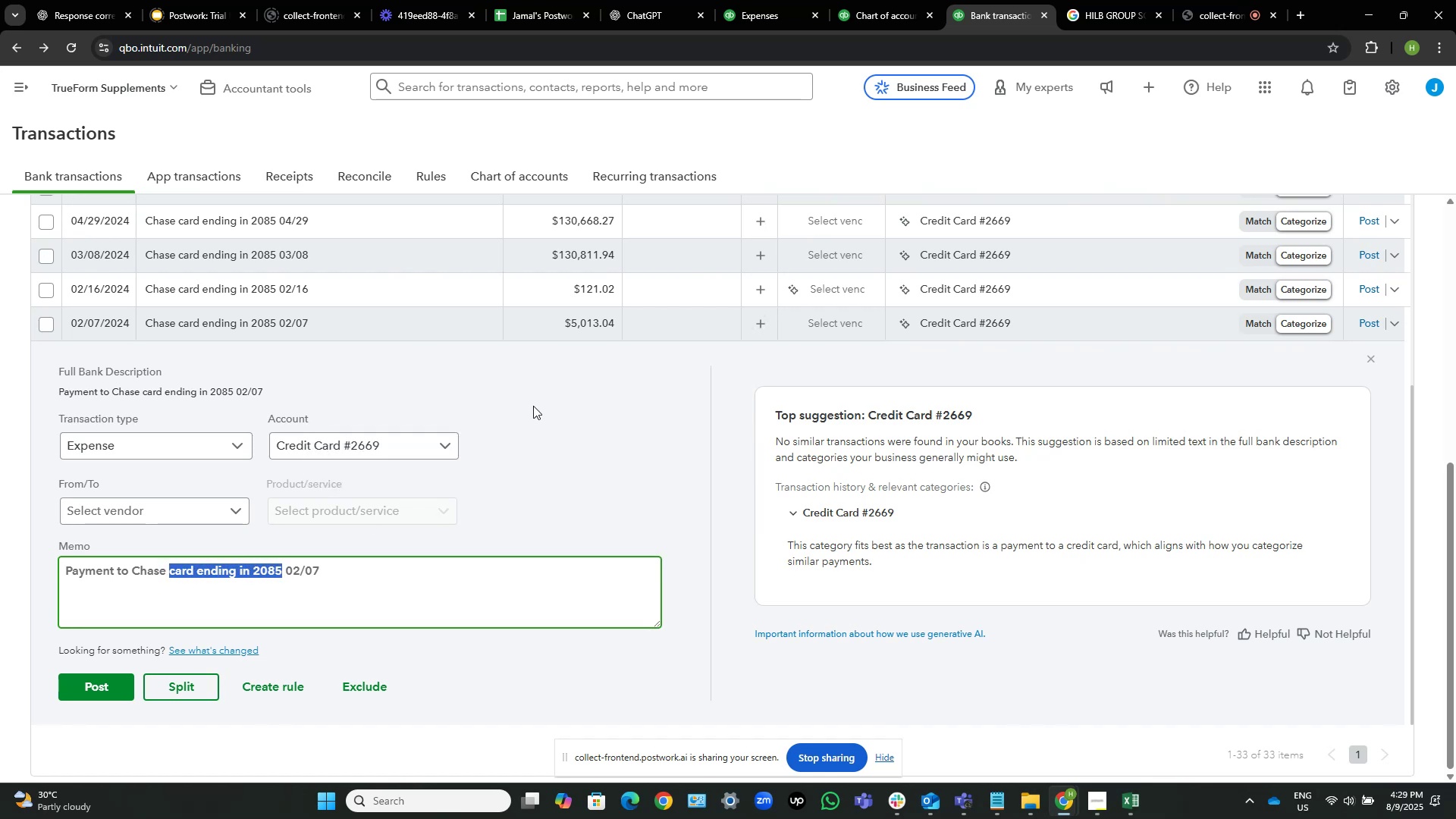 
hold_key(key=C, duration=0.33)
 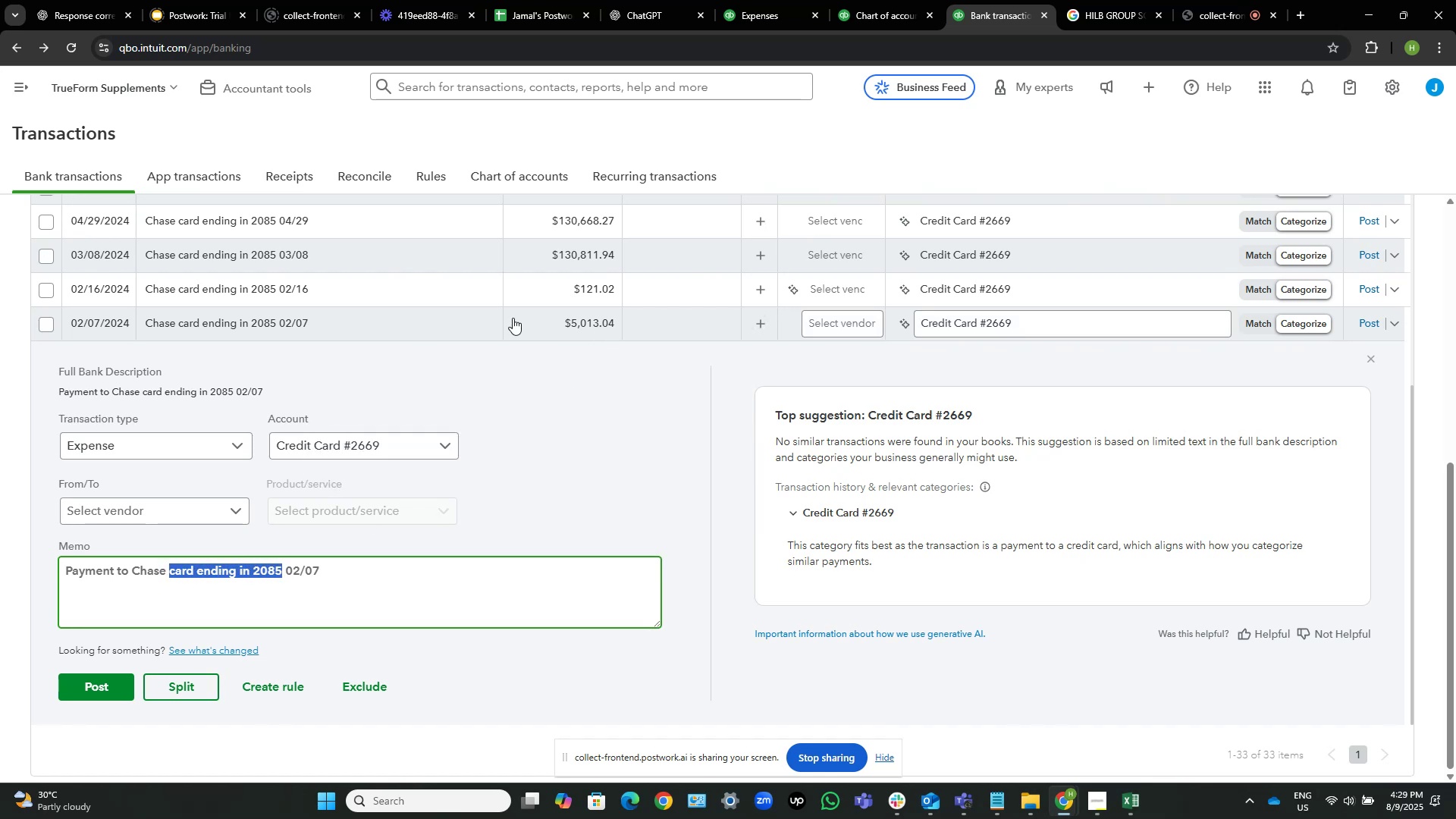 
left_click([466, 325])
 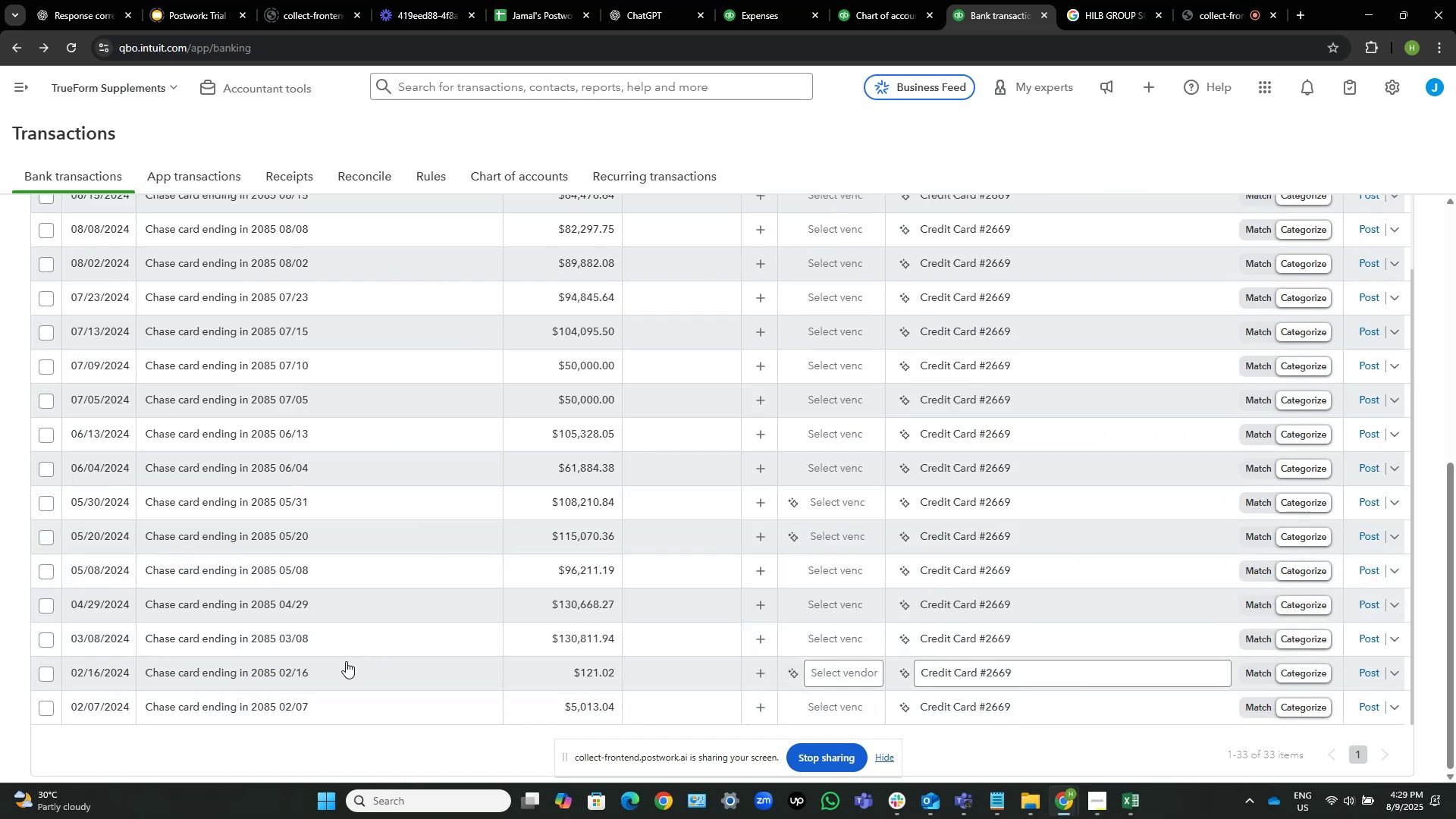 
scroll: coordinate [311, 629], scroll_direction: up, amount: 3.0
 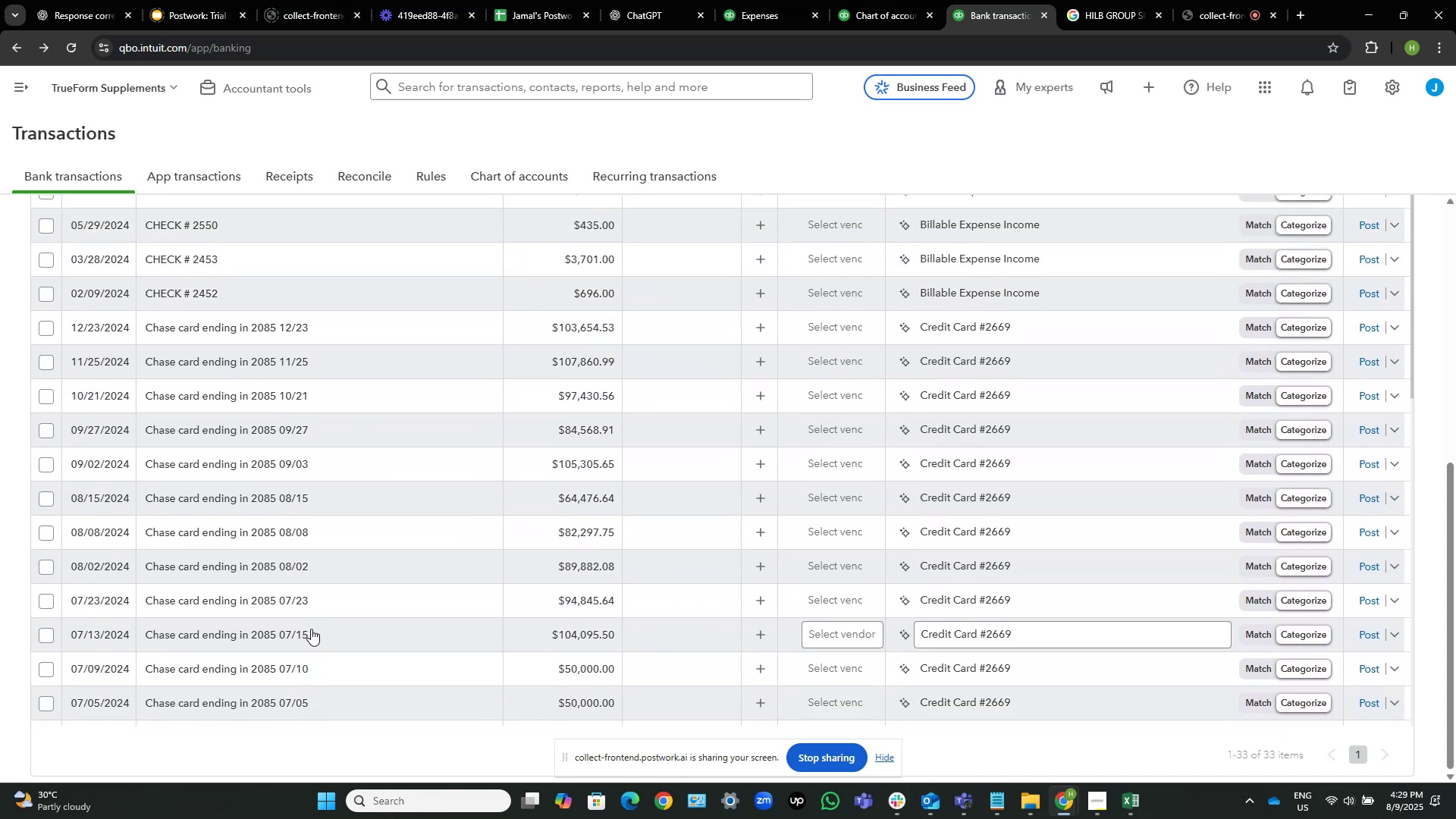 
mouse_move([780, 297])
 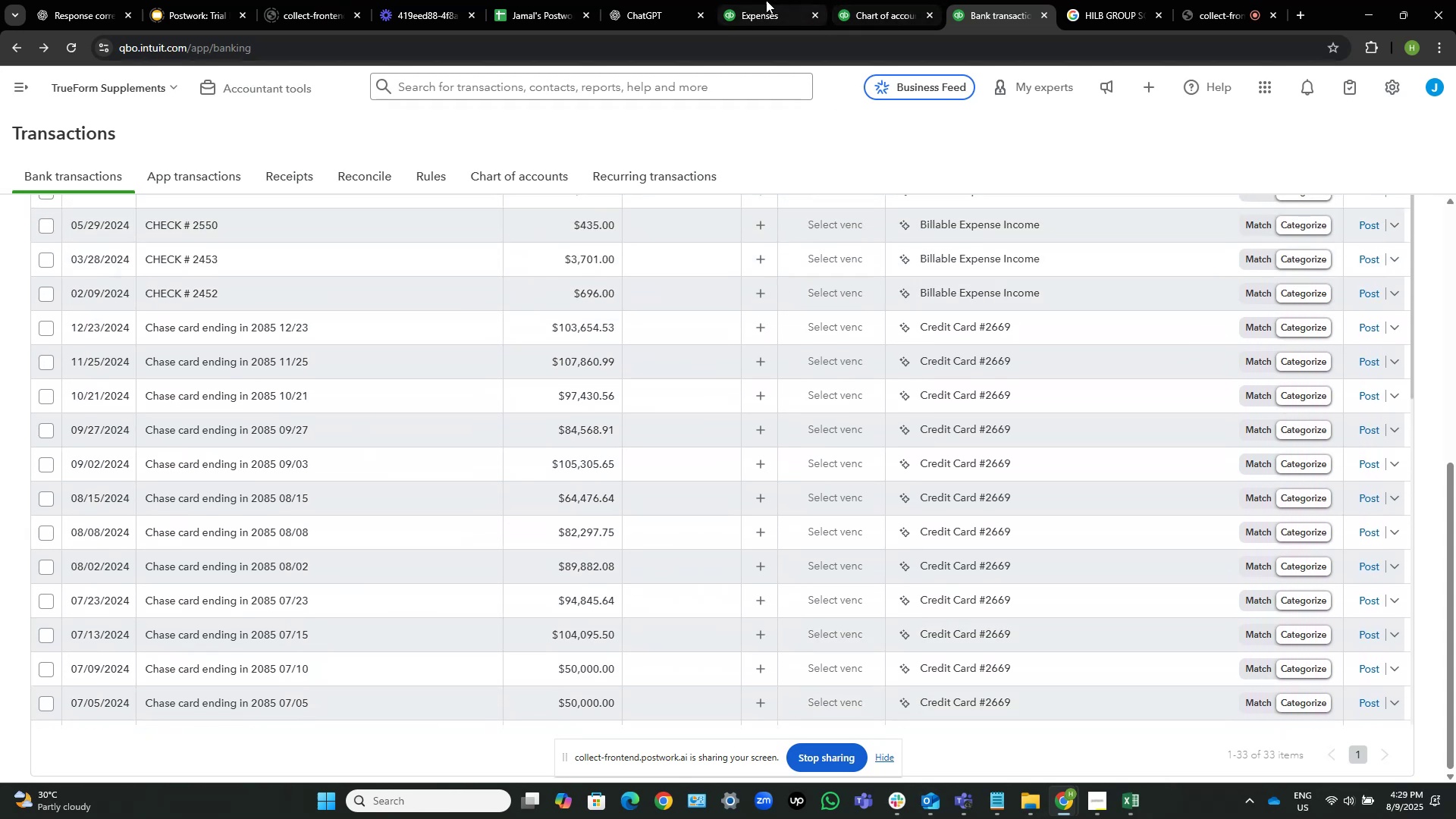 
left_click([748, 0])
 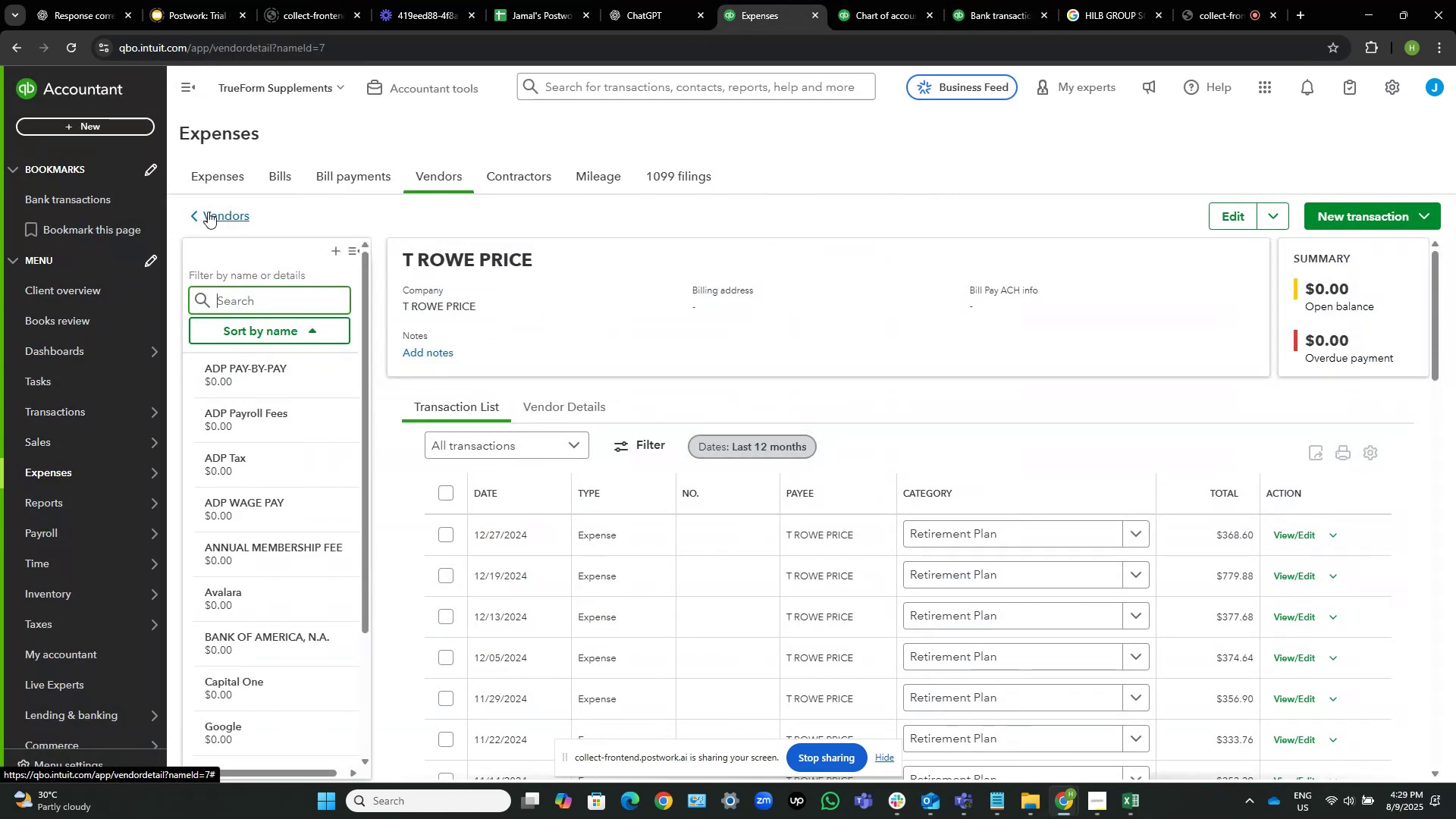 
left_click([394, 94])
 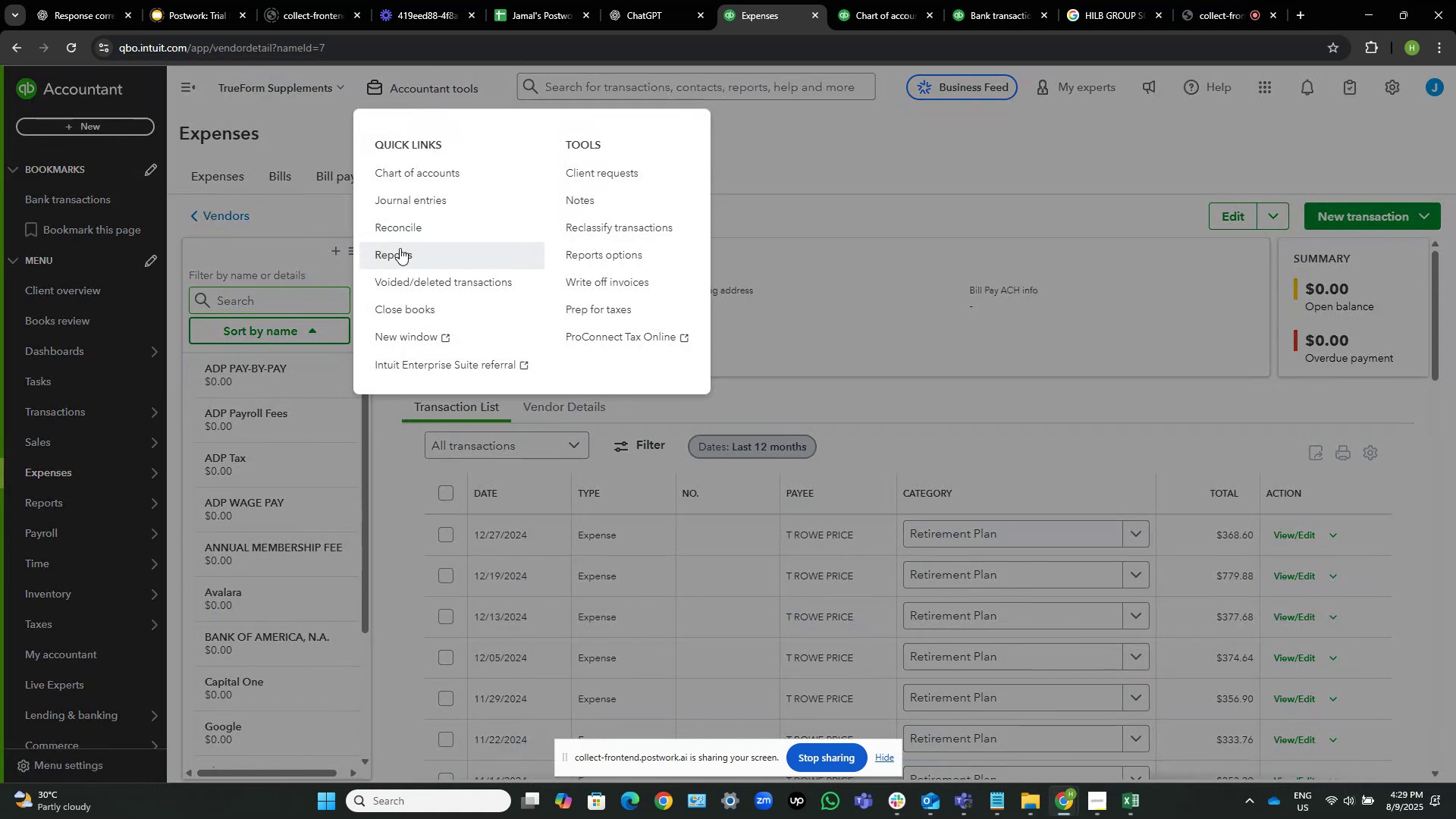 
right_click([400, 248])
 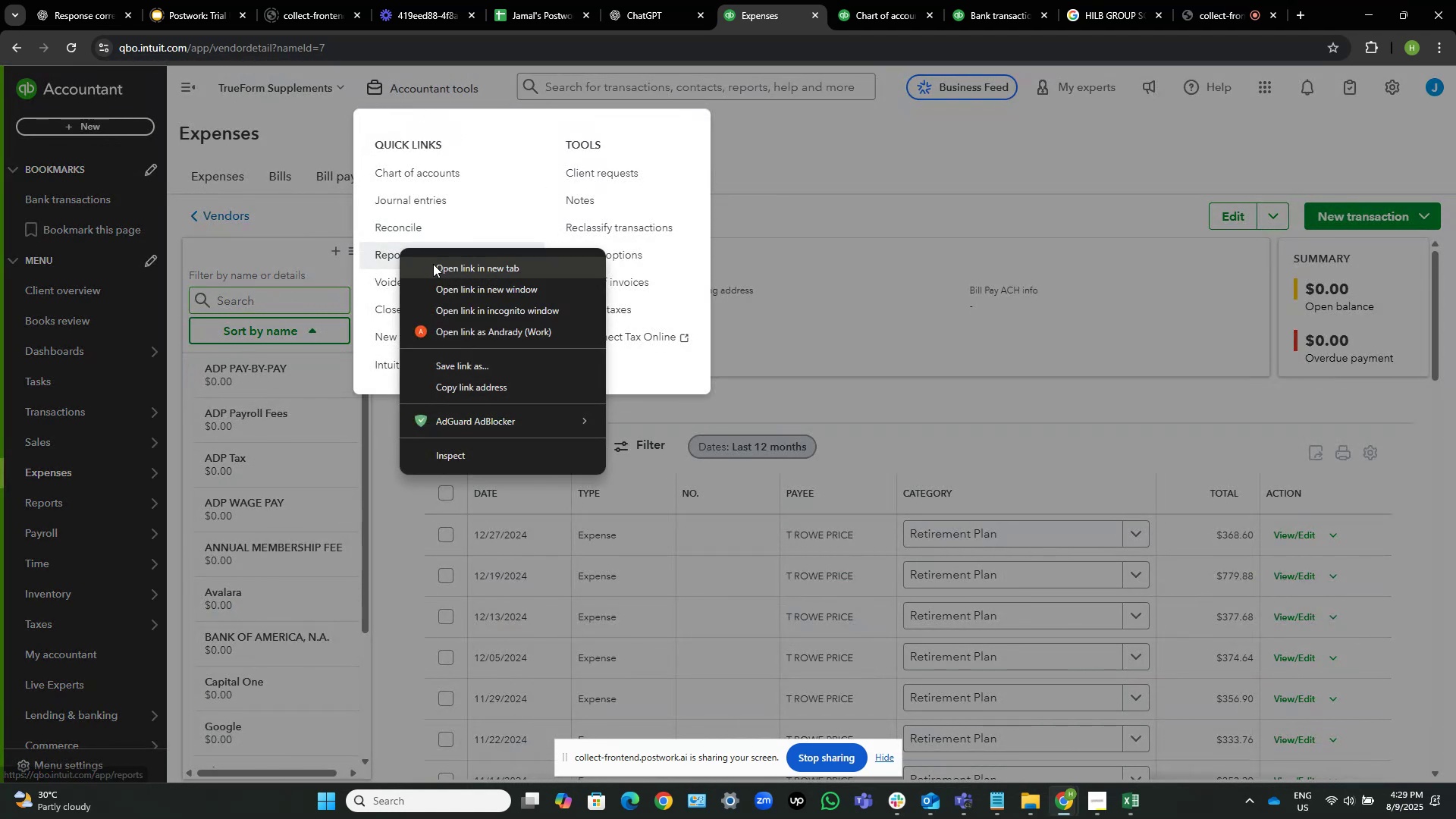 
left_click([435, 264])
 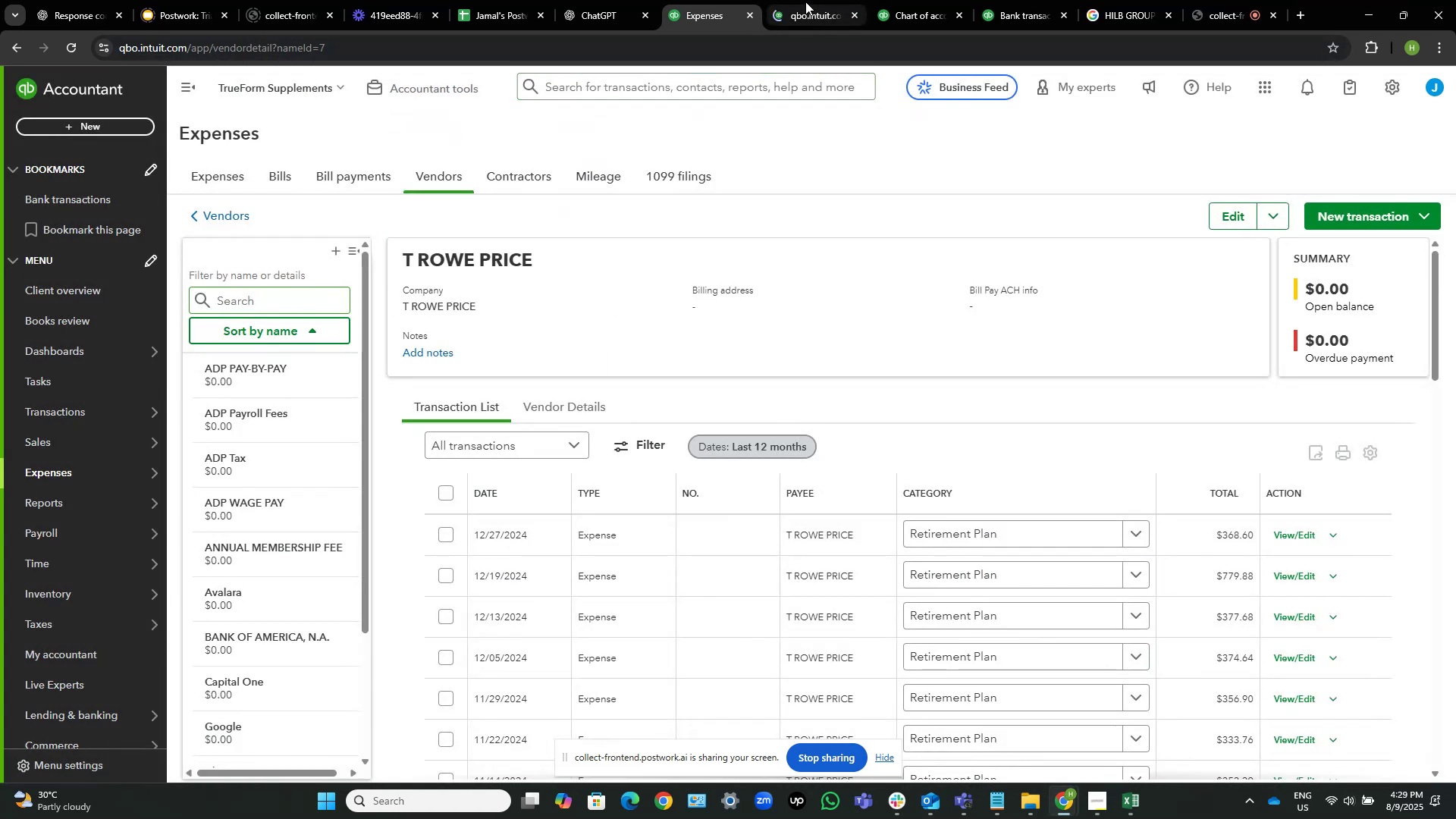 
left_click_drag(start_coordinate=[820, 4], to_coordinate=[720, 0])
 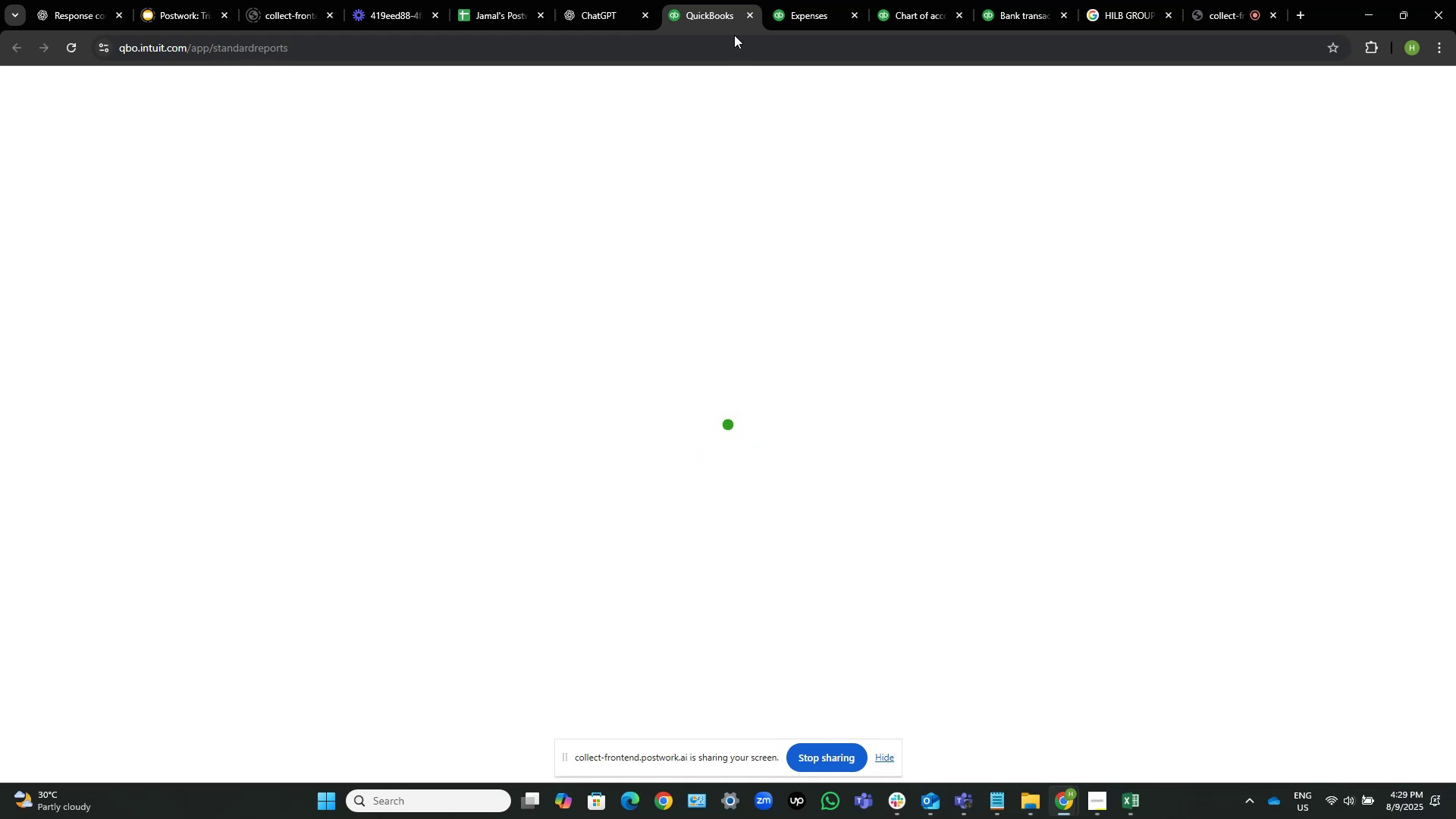 
wait(10.32)
 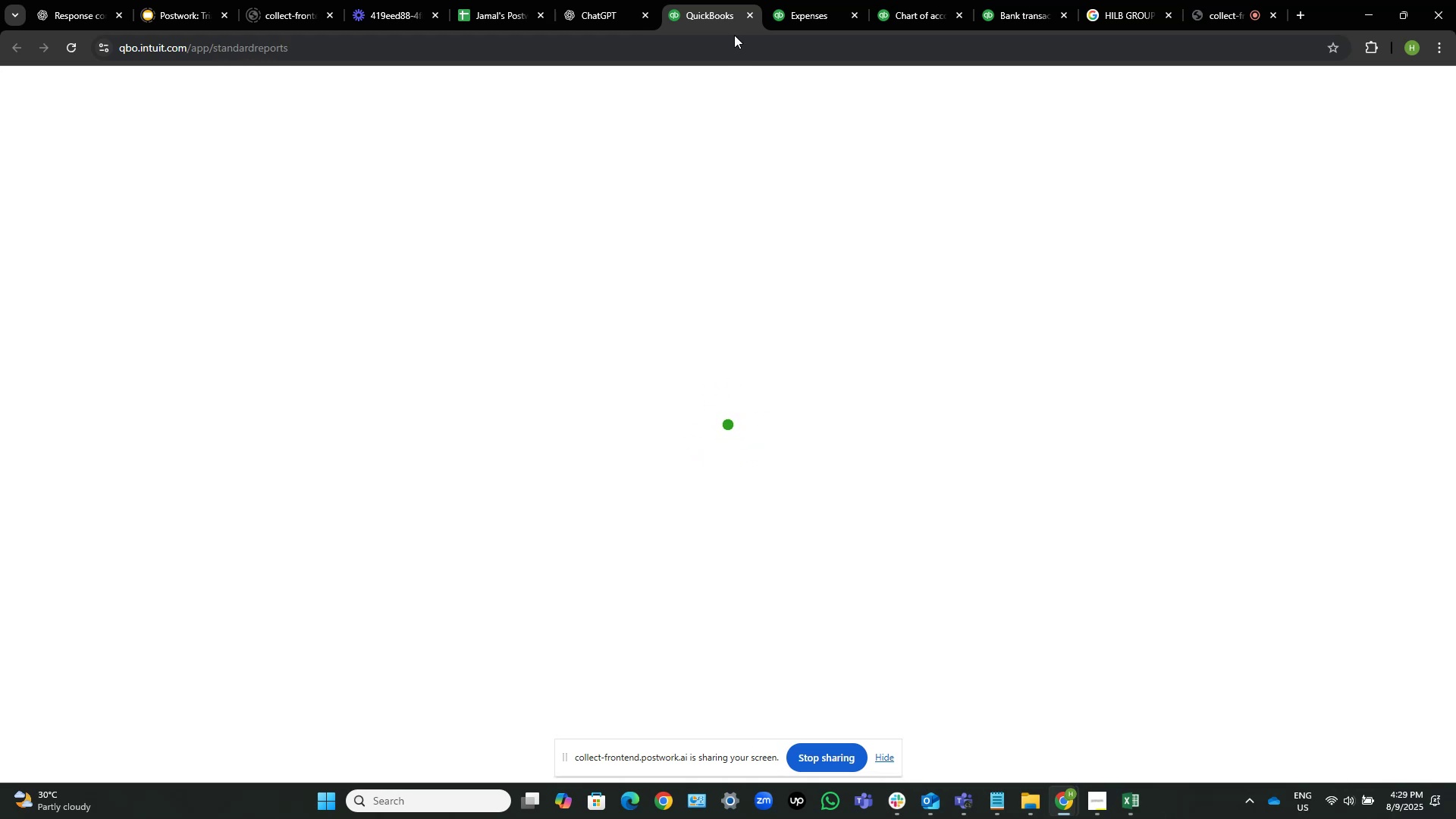 
right_click([236, 334])
 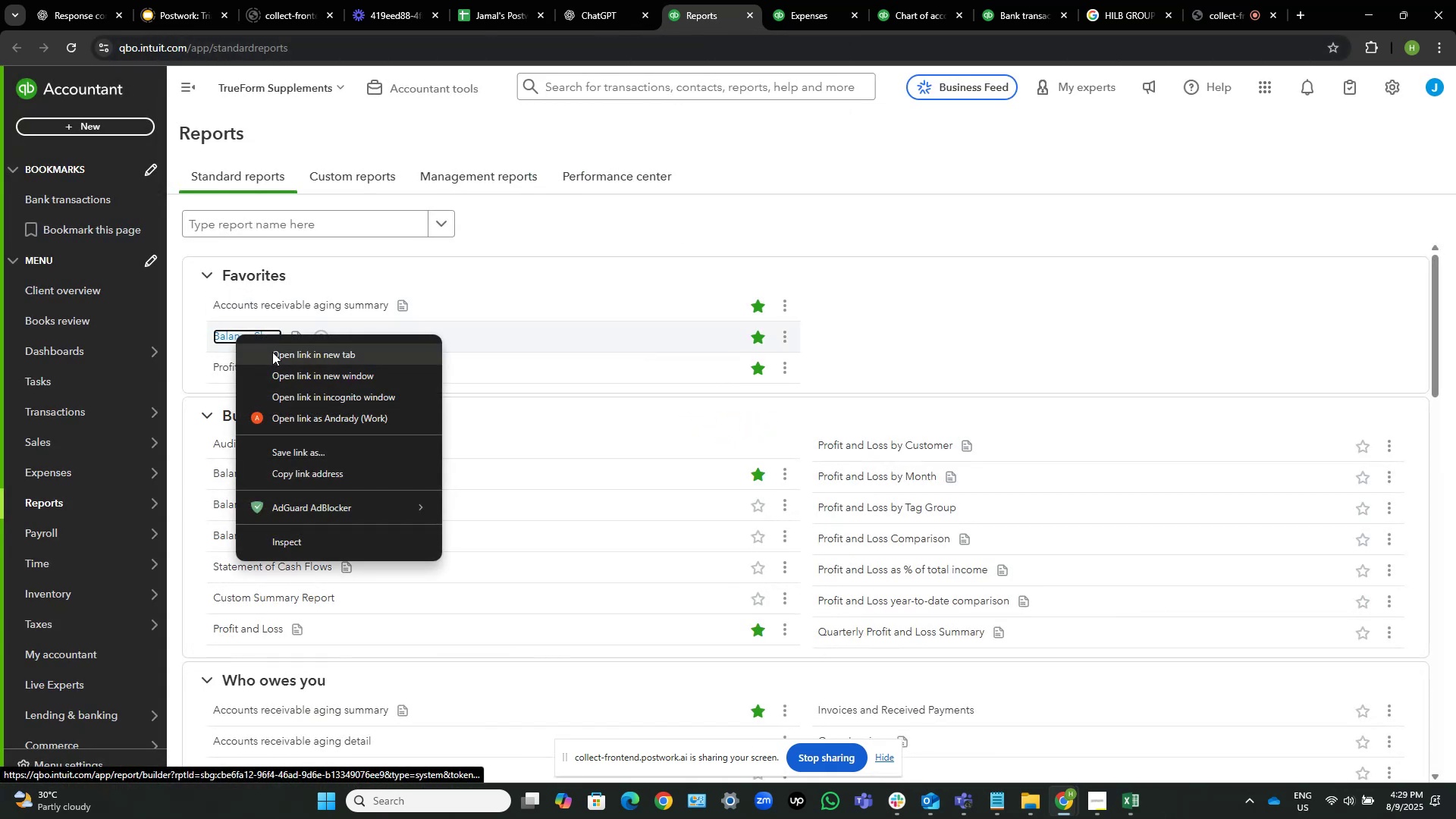 
left_click([272, 352])
 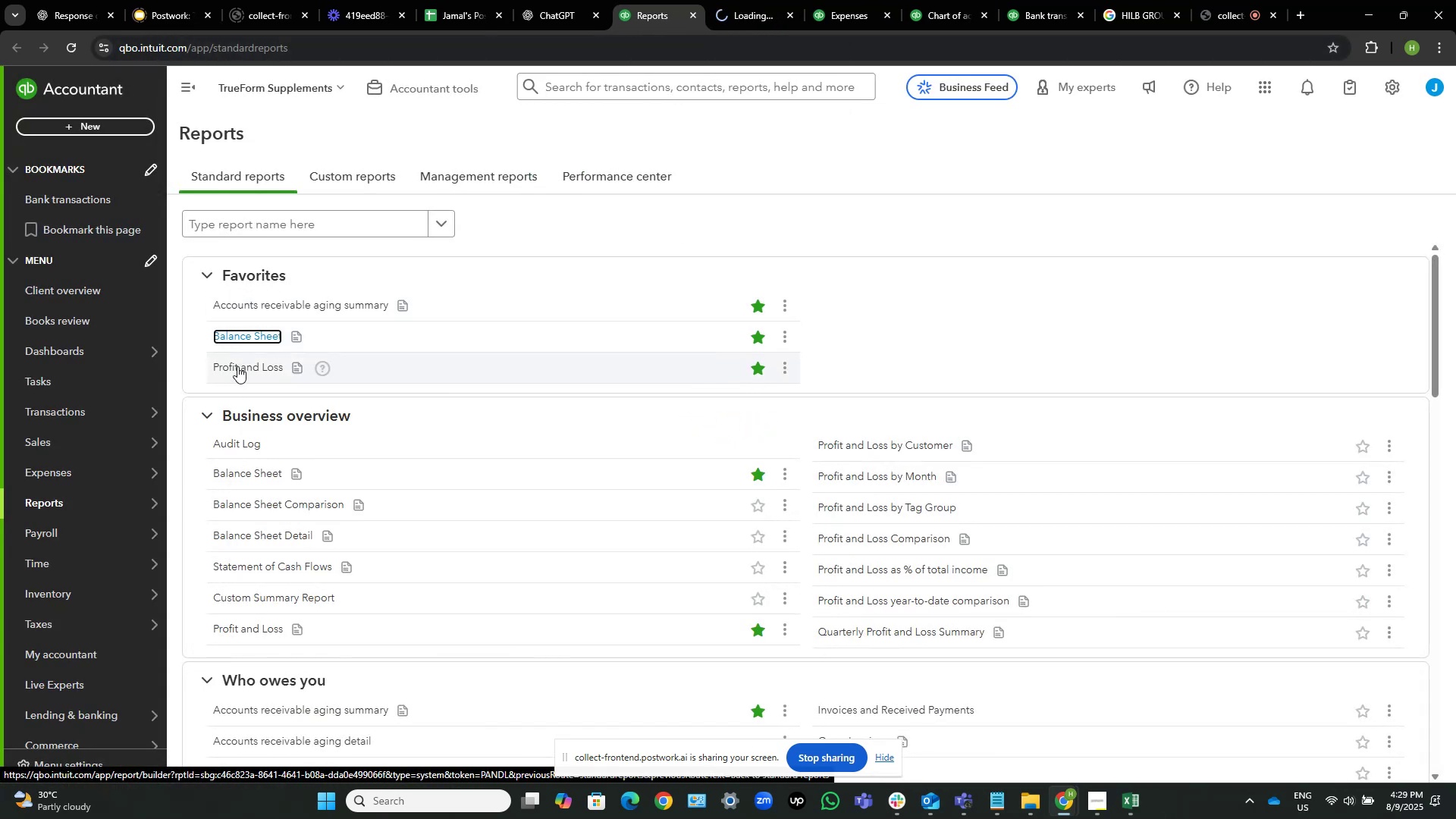 
left_click([237, 366])
 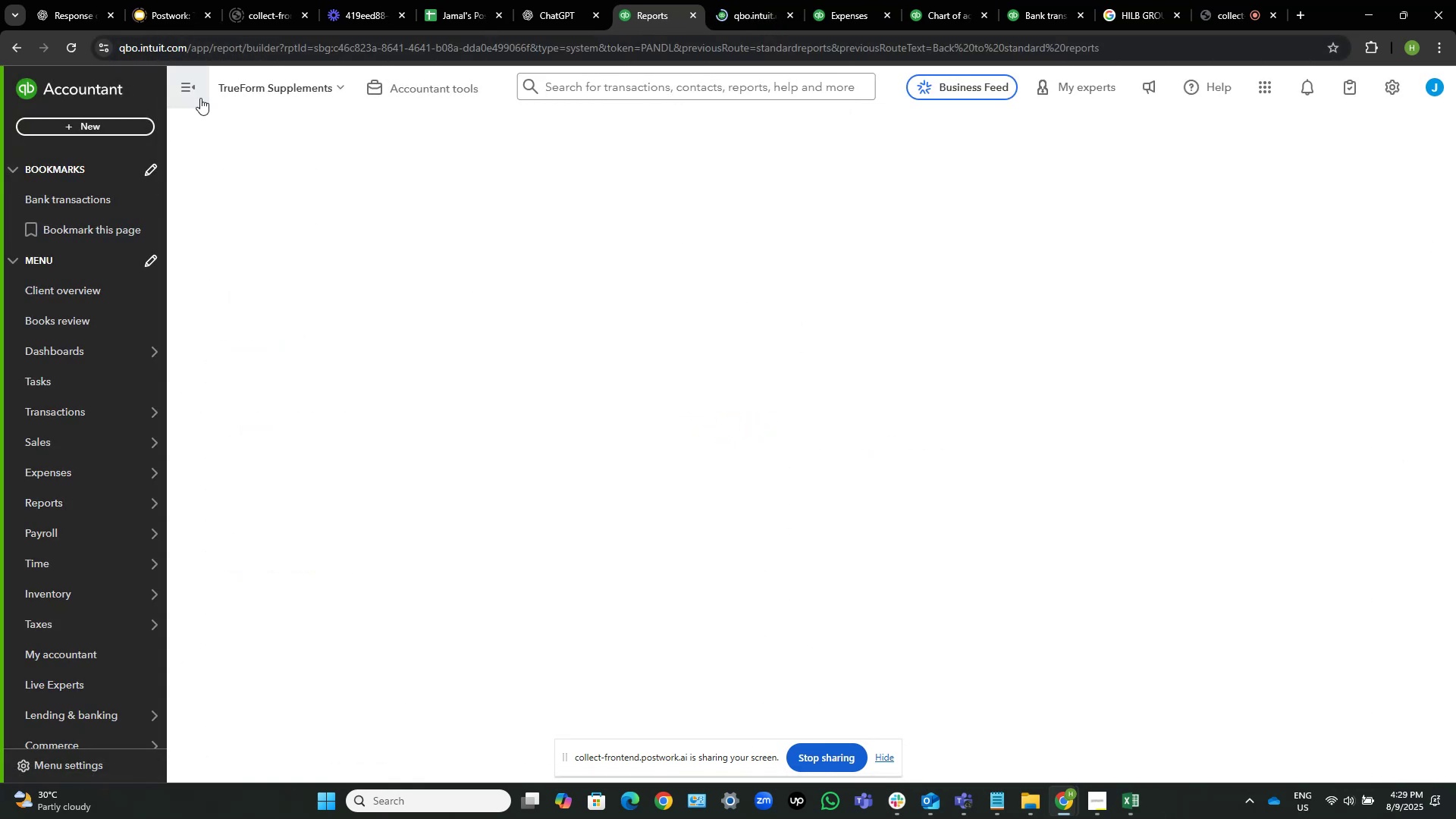 
left_click([197, 80])
 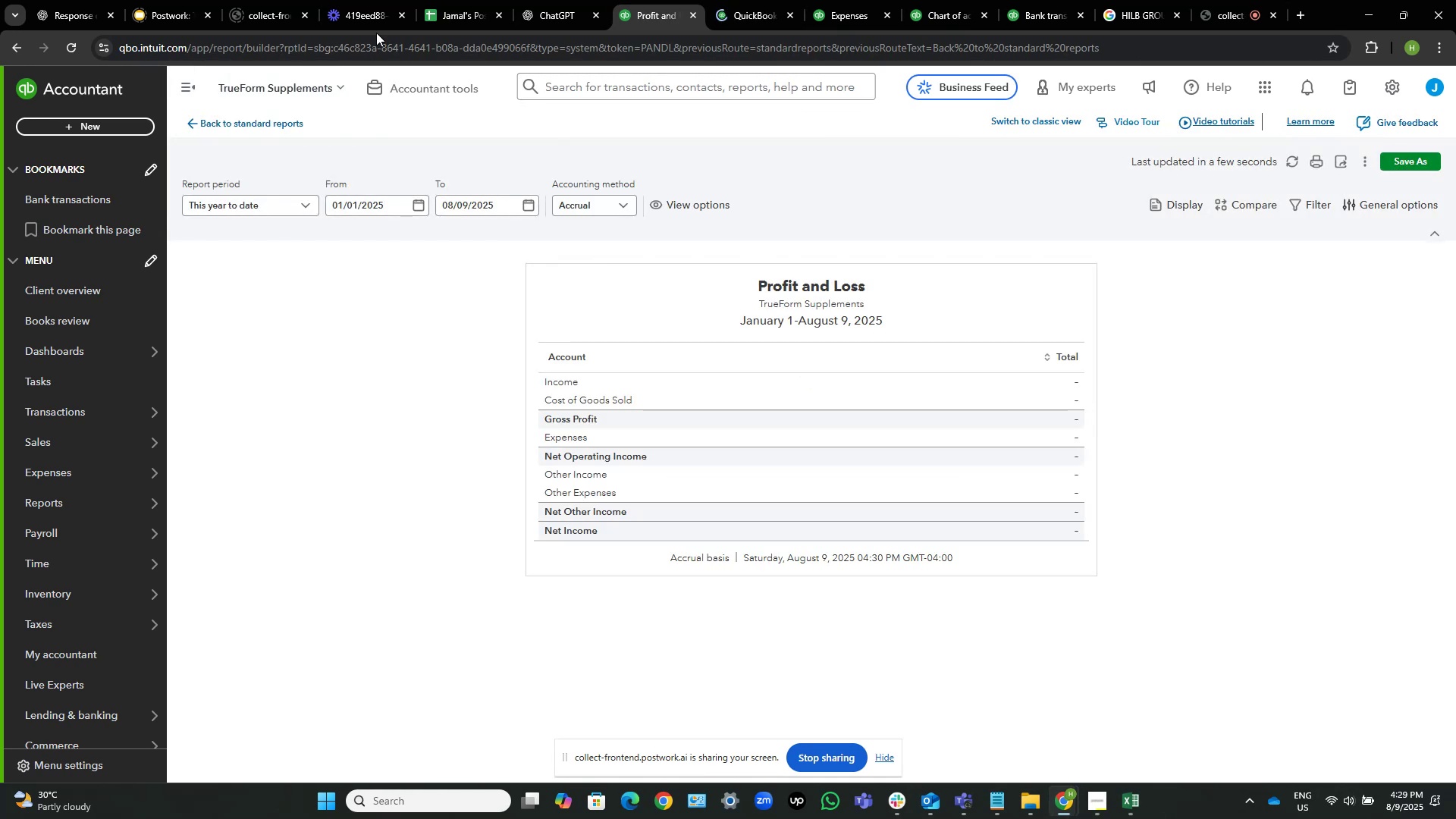 
wait(6.45)
 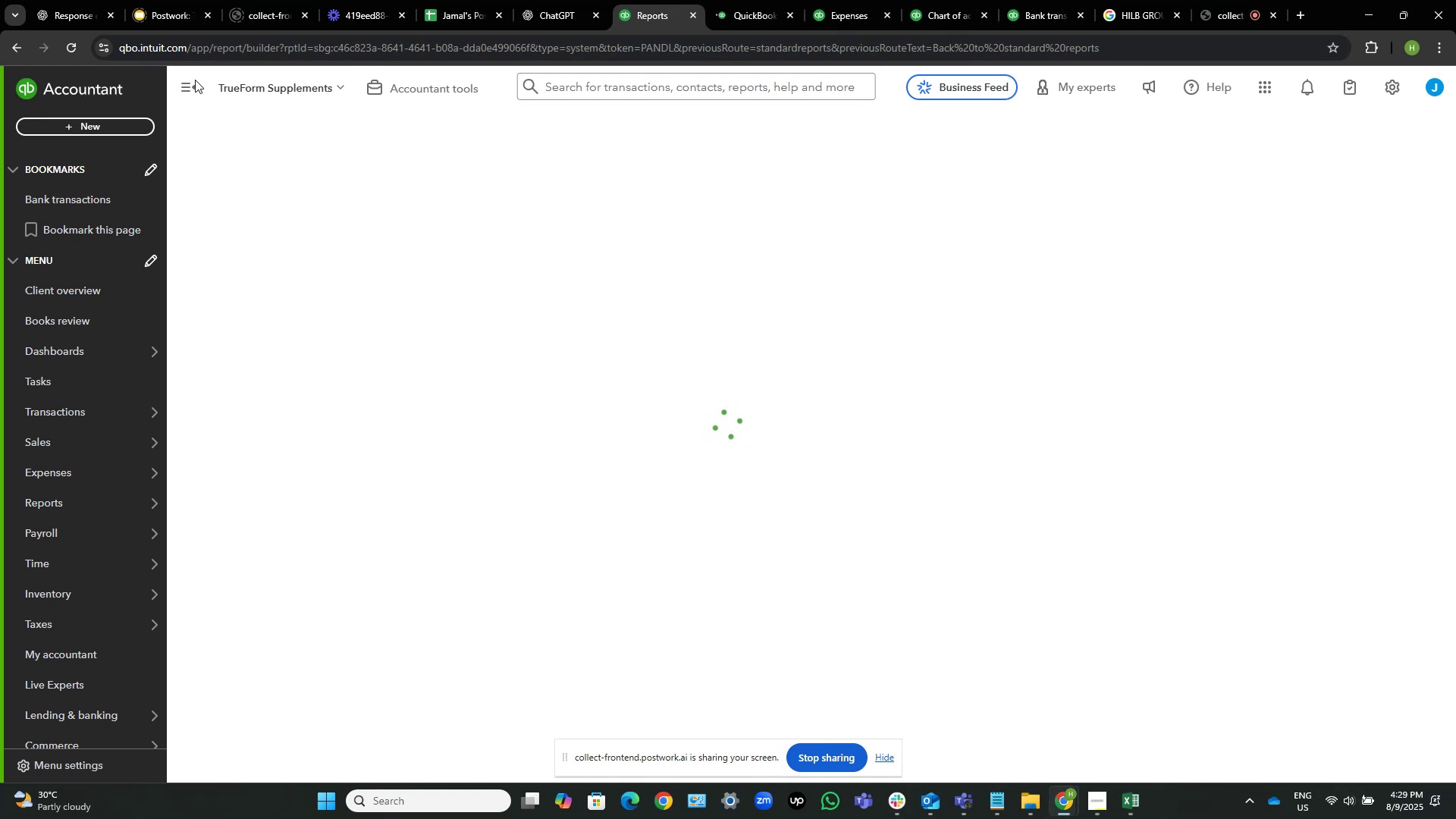 
left_click([177, 90])
 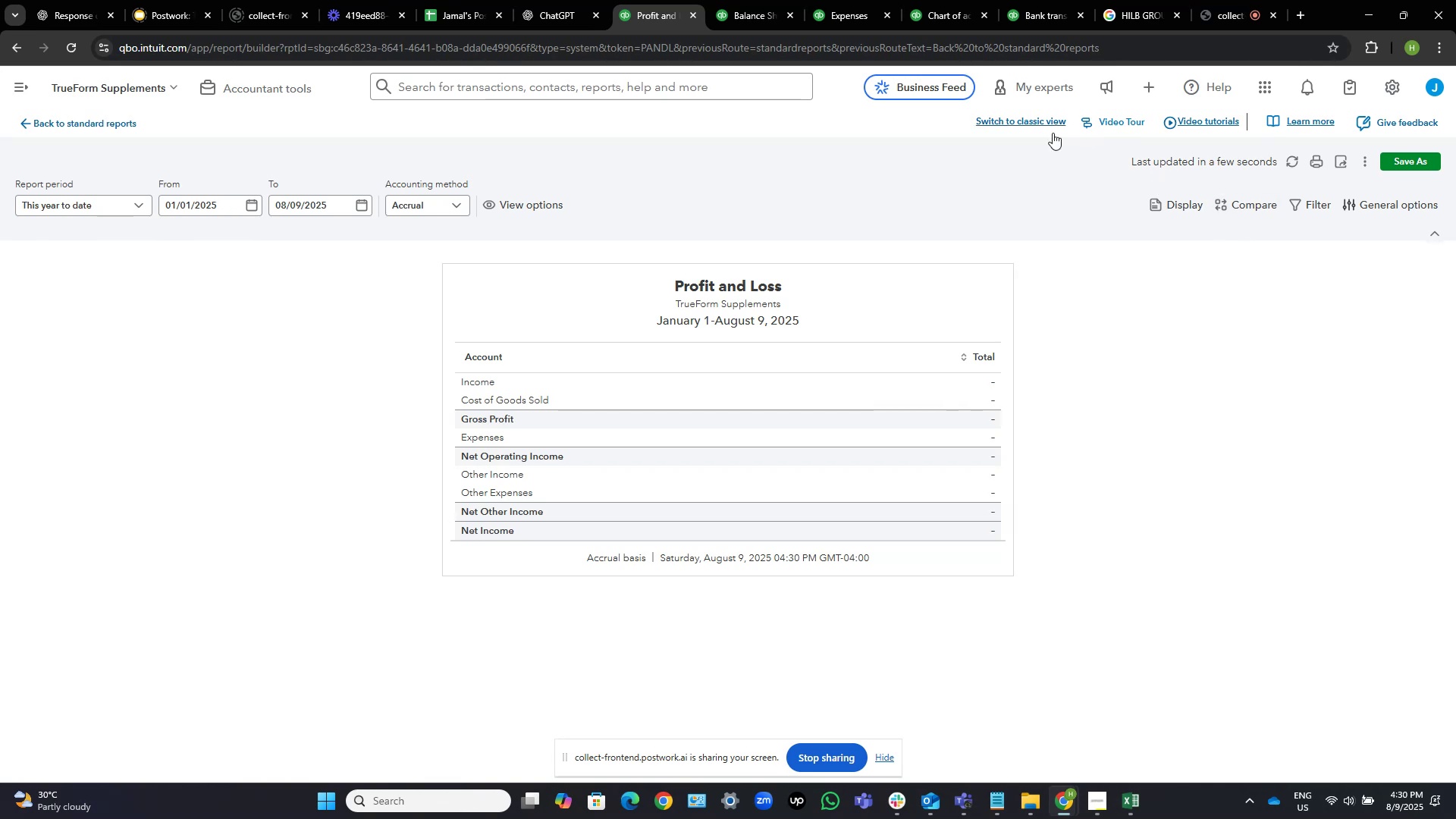 
wait(11.7)
 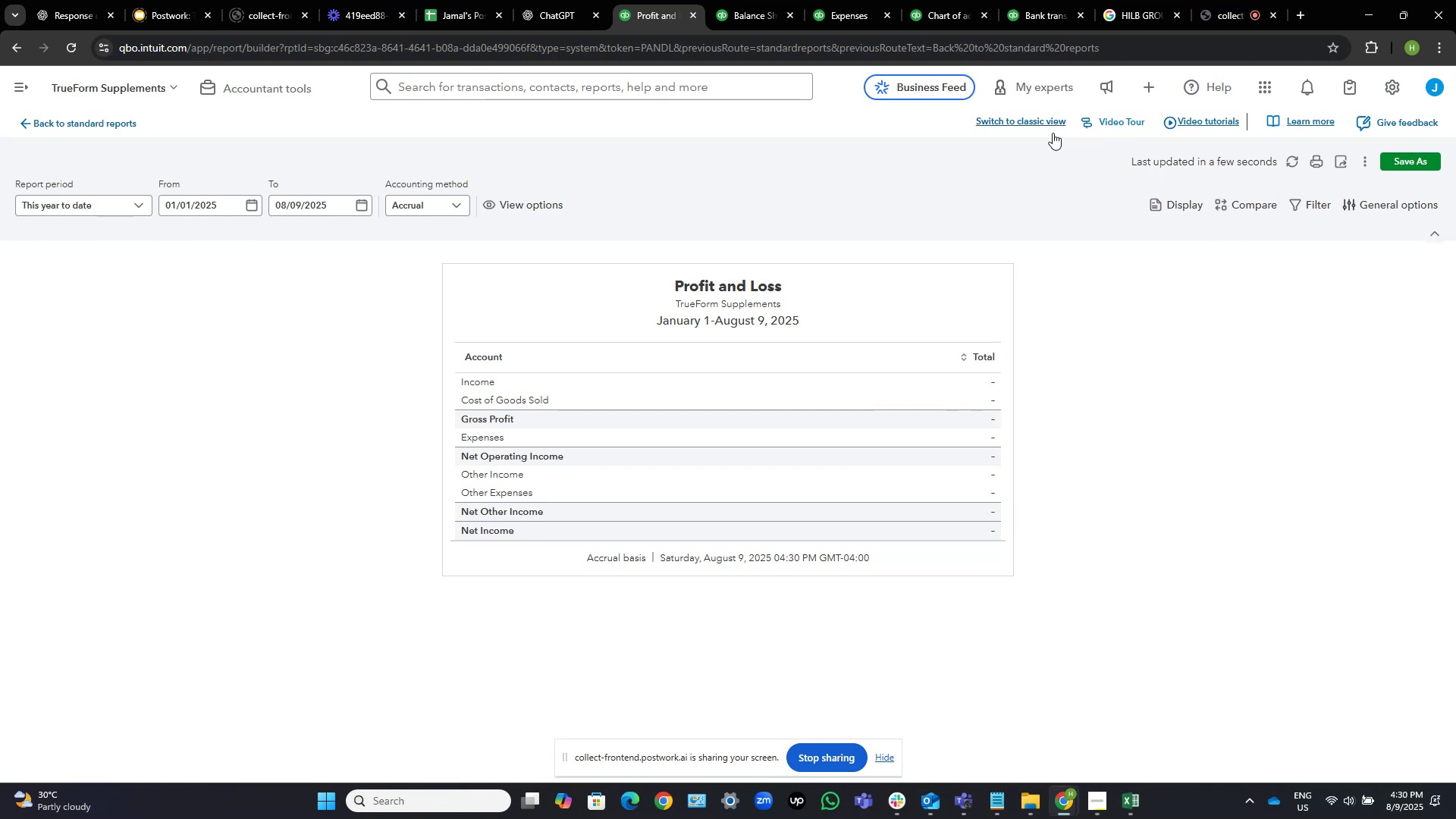 
left_click([1050, 121])
 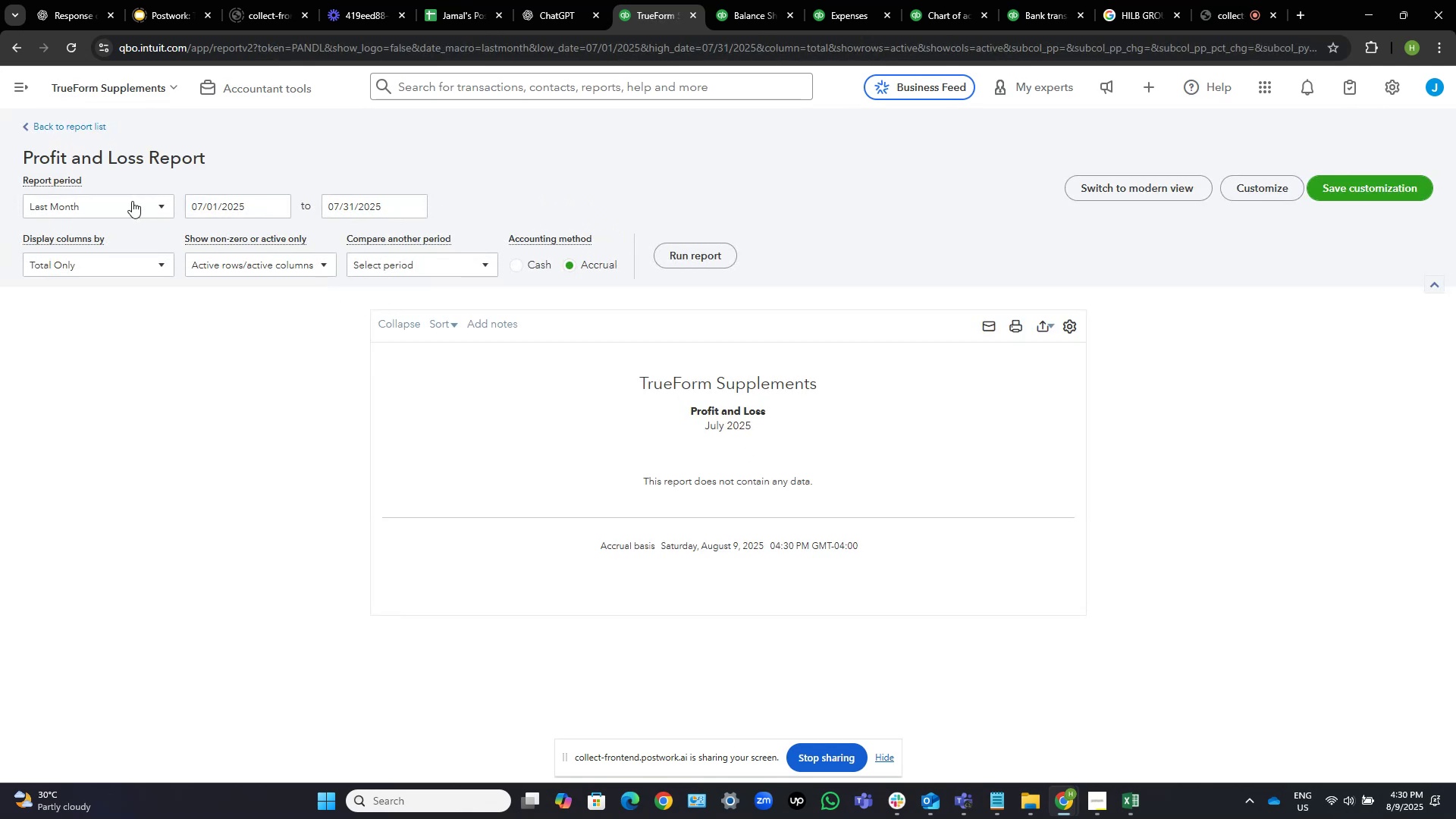 
wait(6.7)
 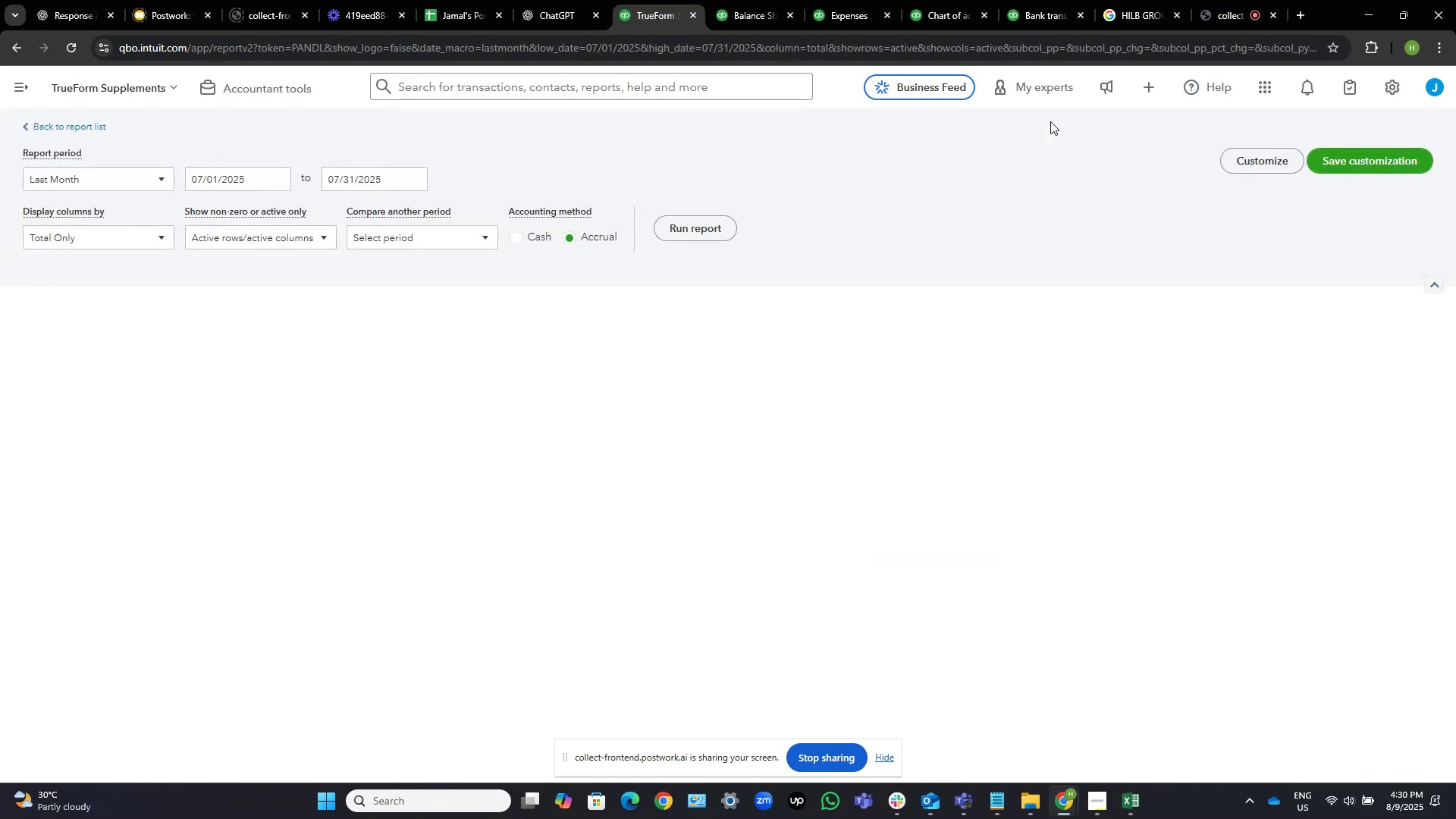 
left_click([132, 201])
 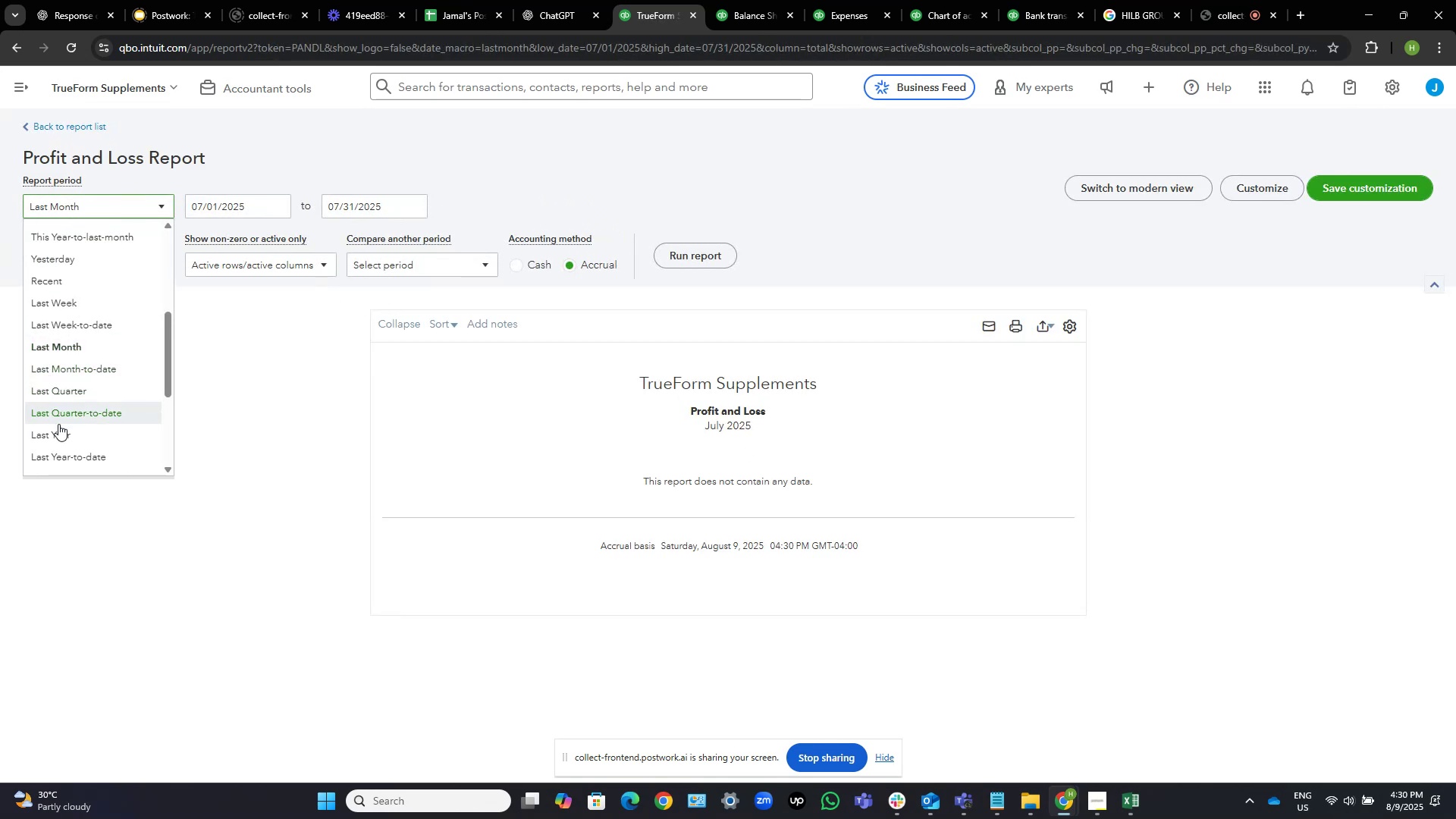 
left_click([61, 430])
 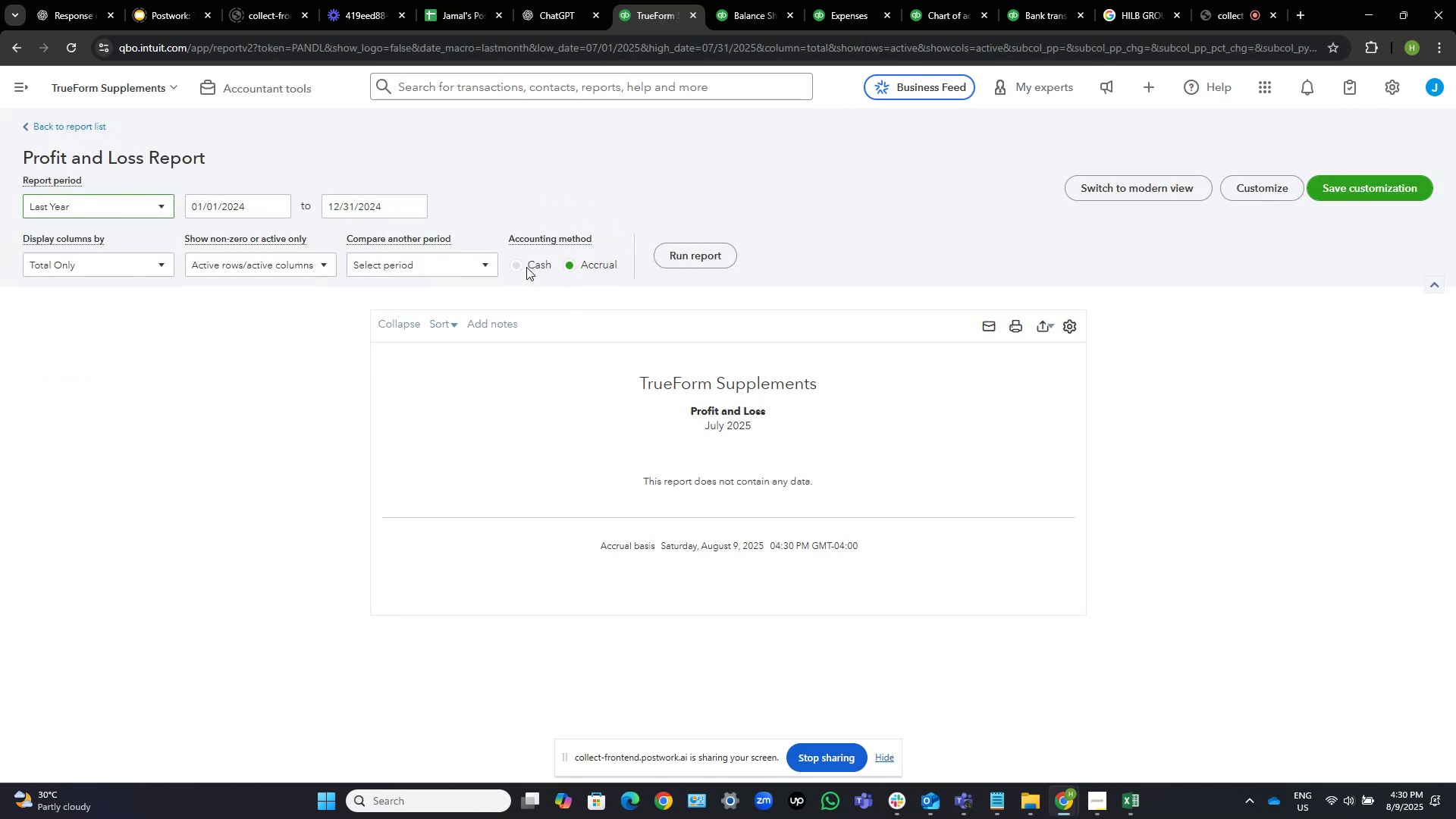 
left_click([683, 256])
 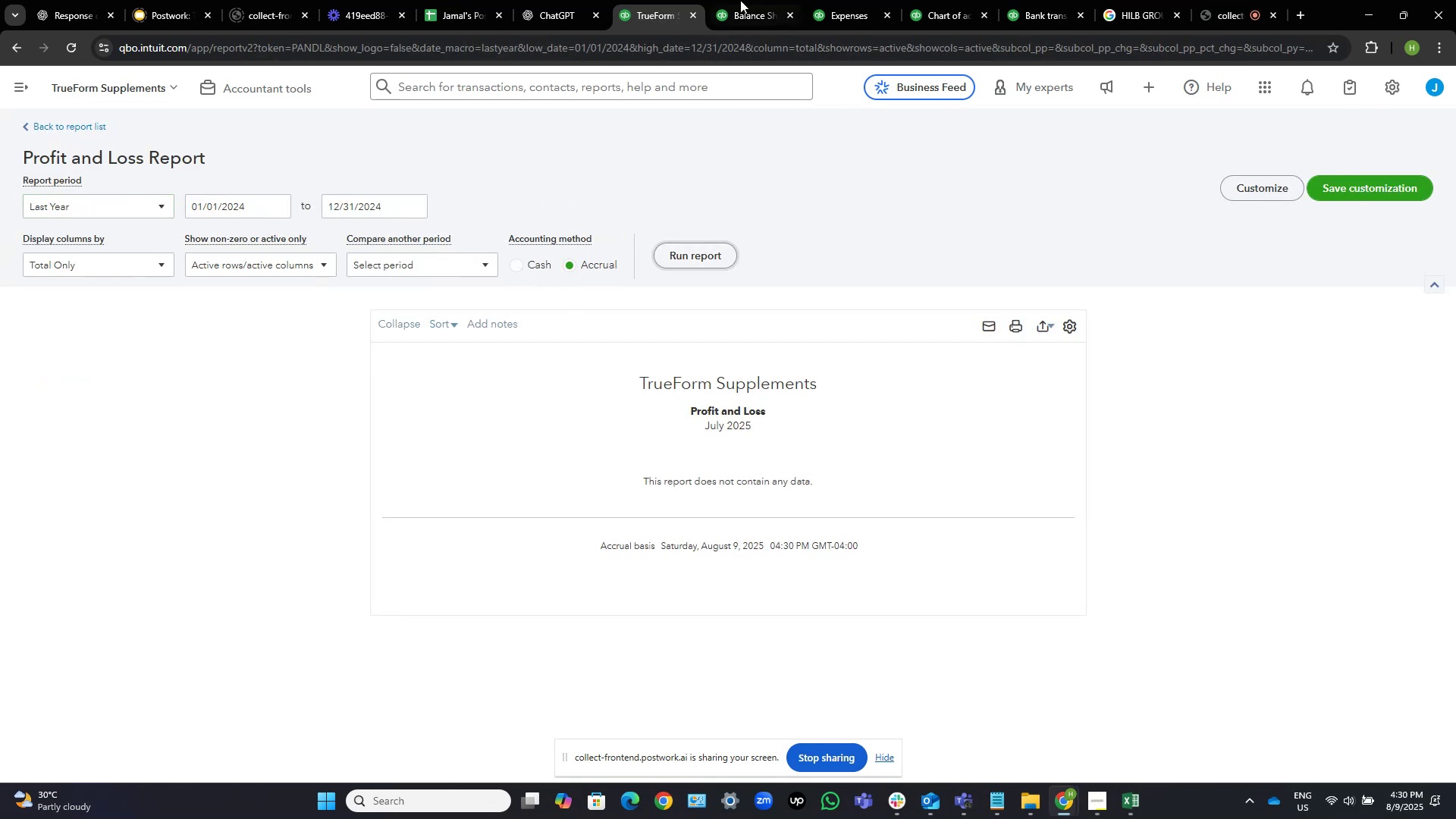 
left_click([759, 0])
 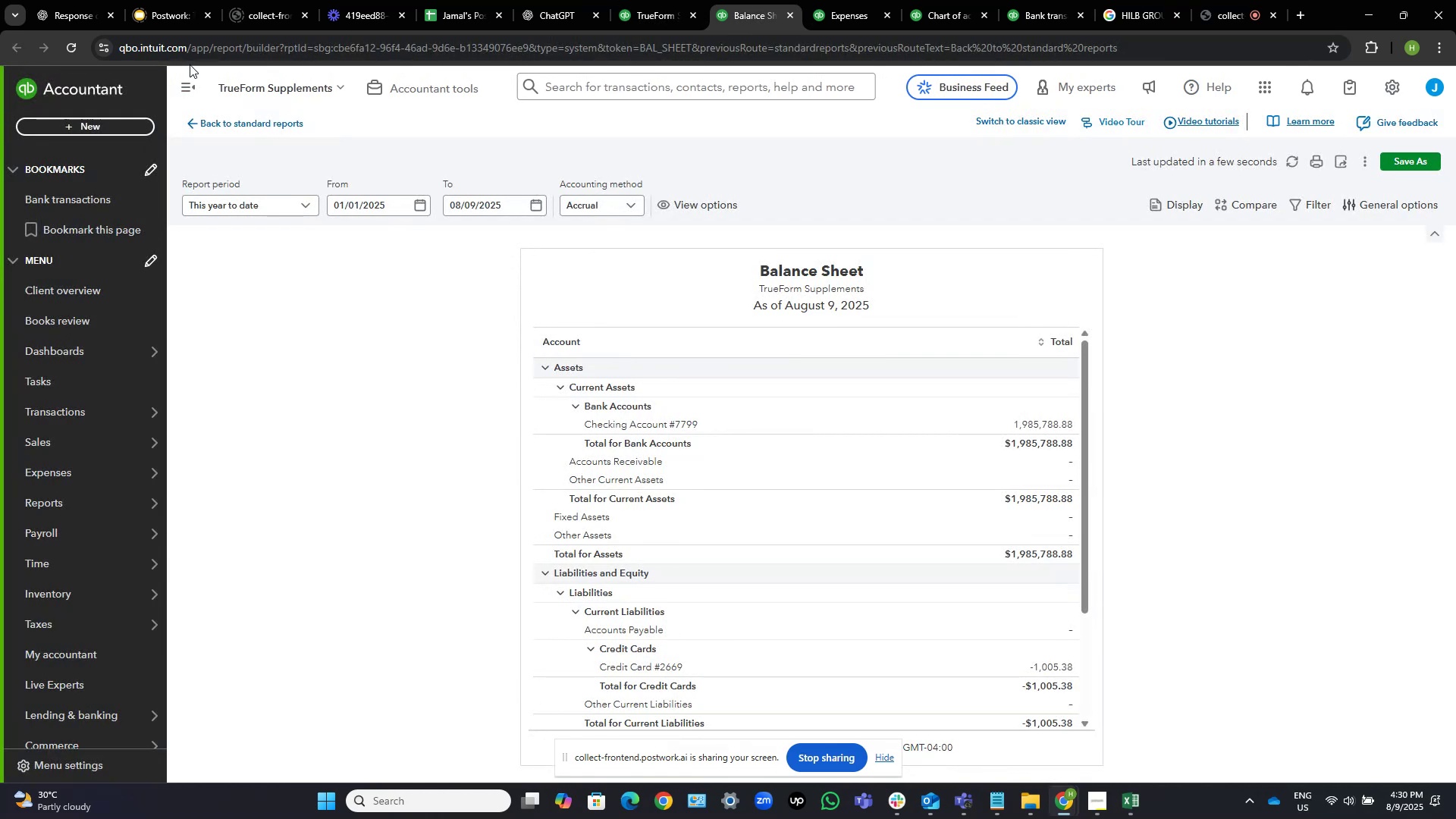 
left_click([181, 80])
 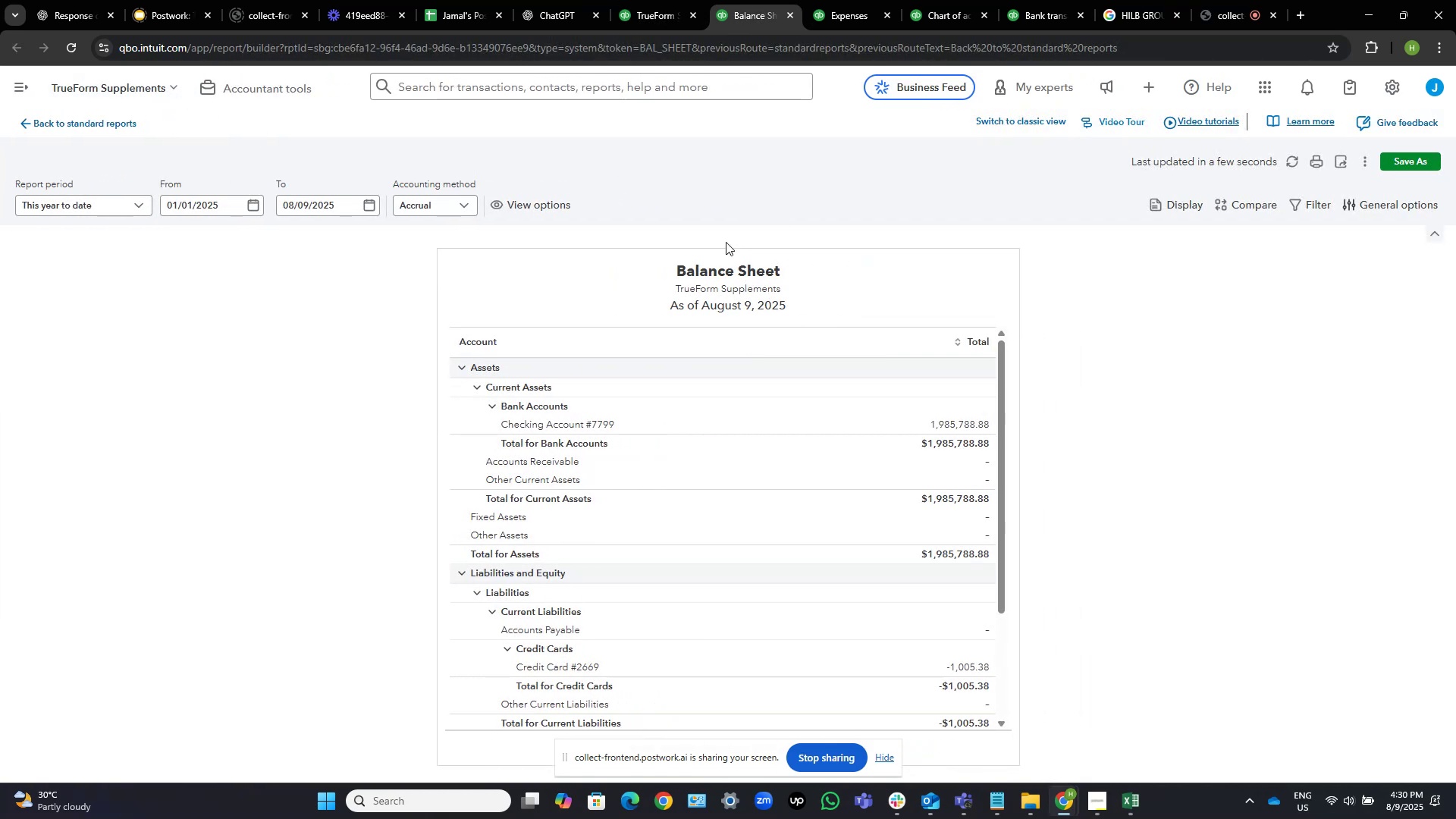 
left_click([107, 209])
 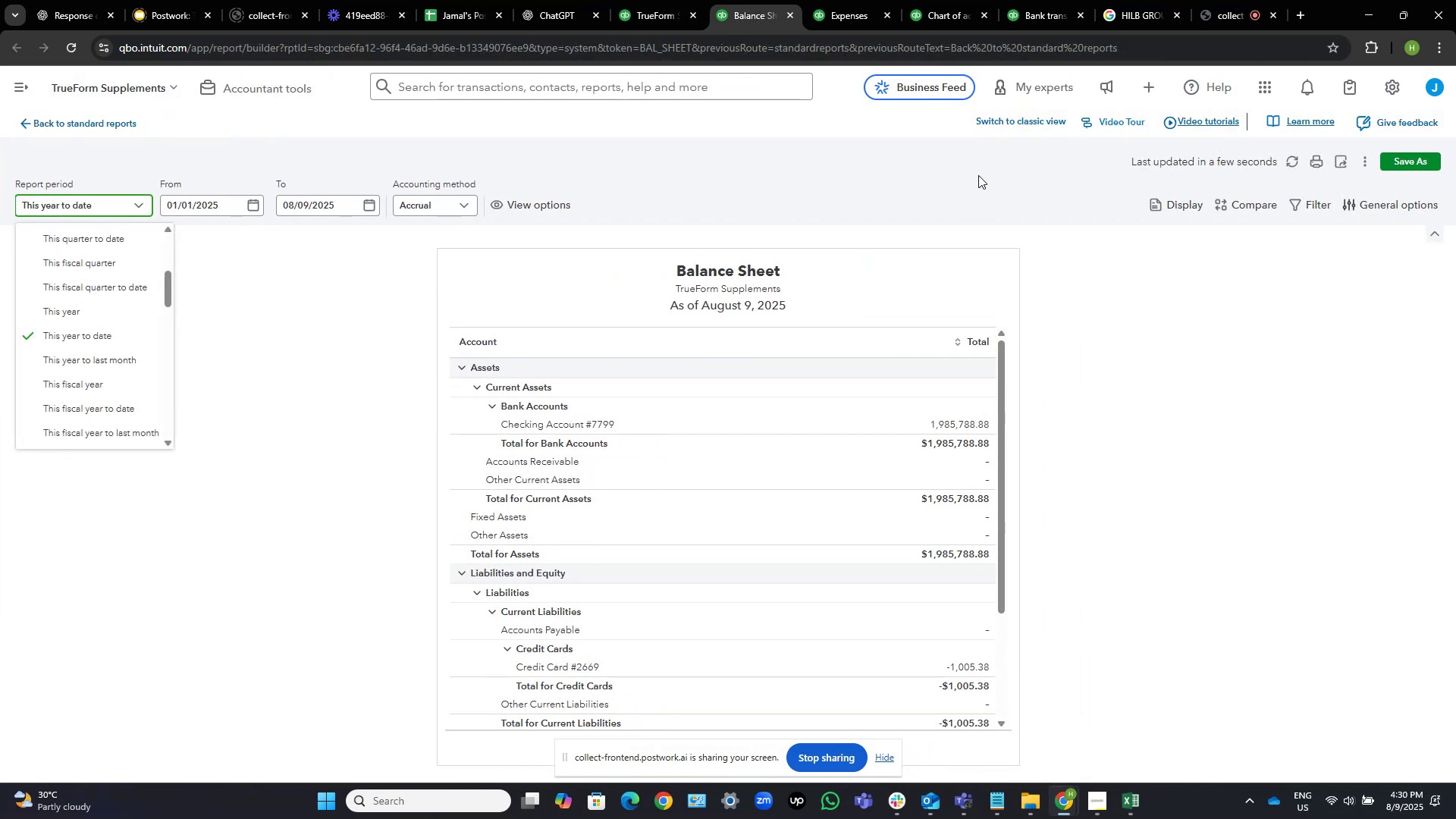 
left_click([1040, 121])
 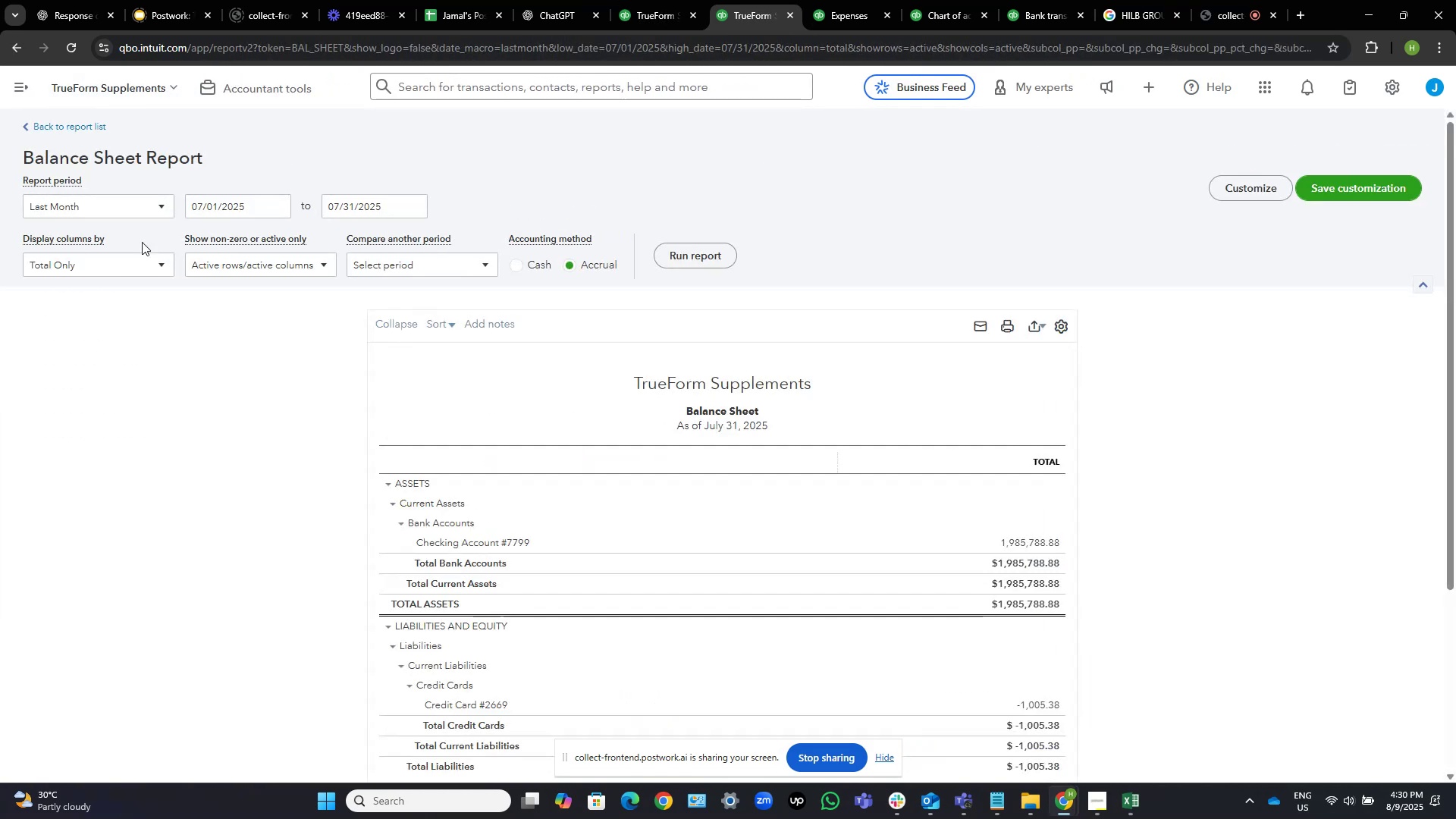 
scroll: coordinate [96, 234], scroll_direction: up, amount: 5.0
 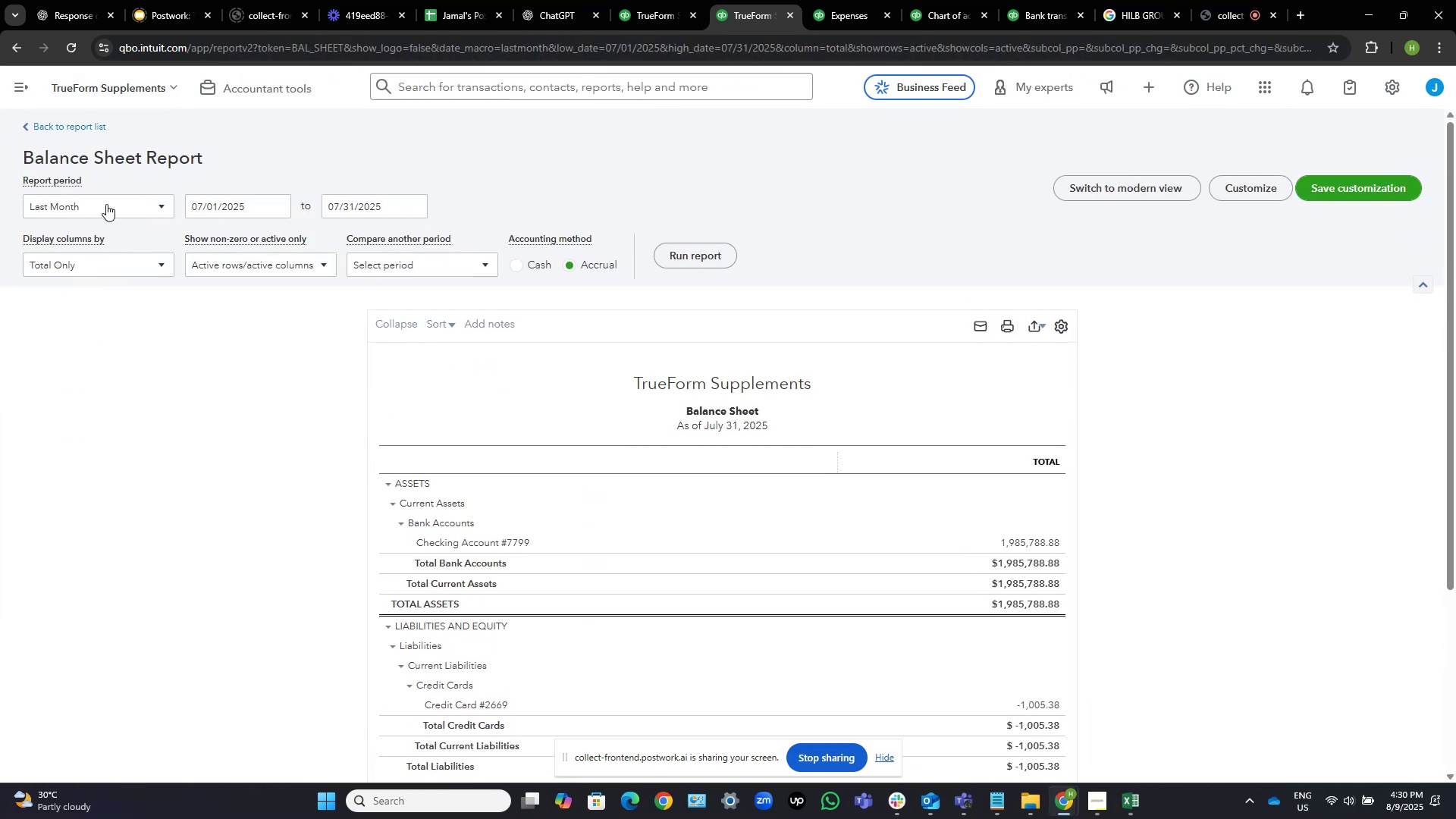 
left_click([110, 200])
 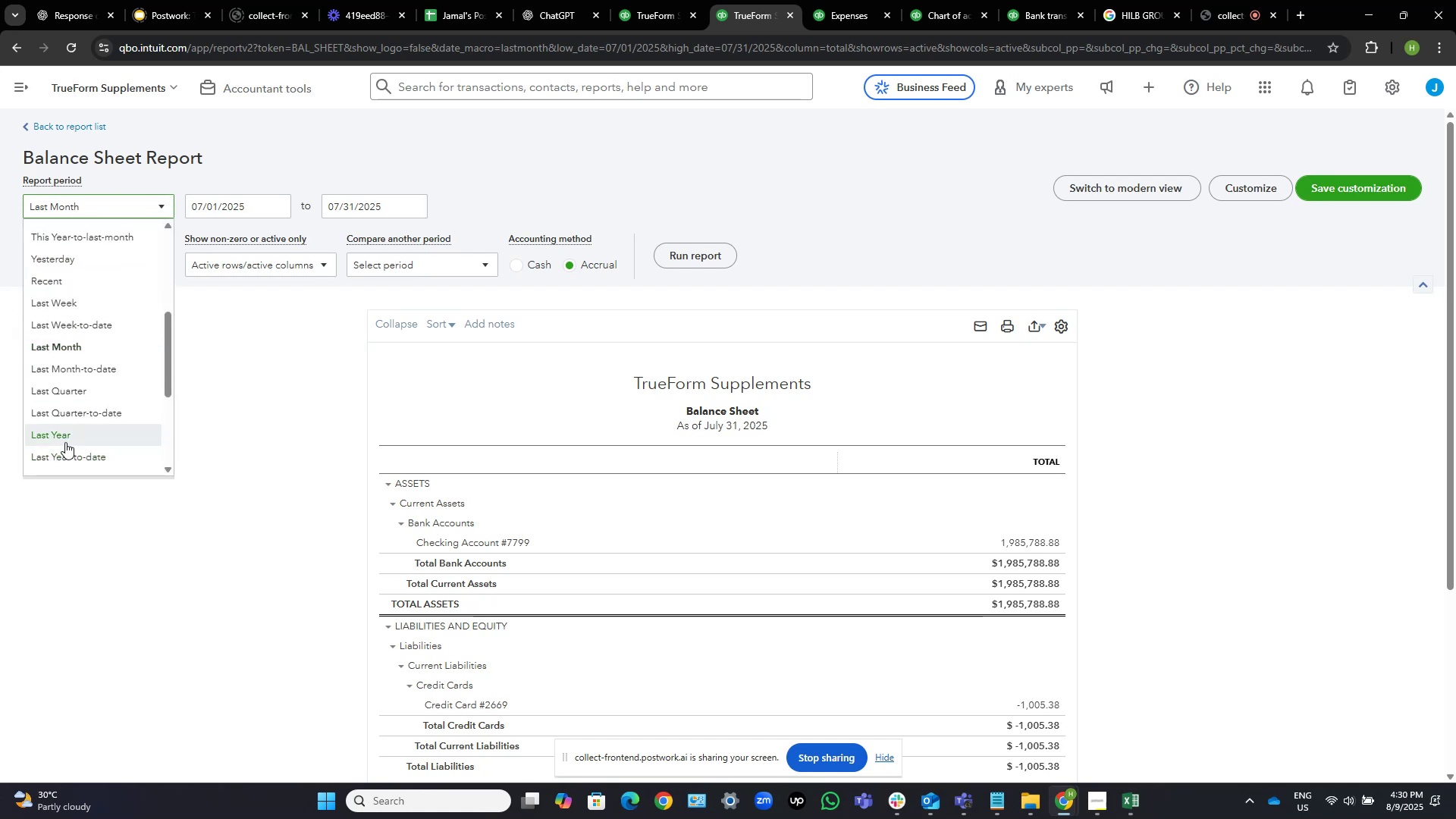 
left_click([65, 438])
 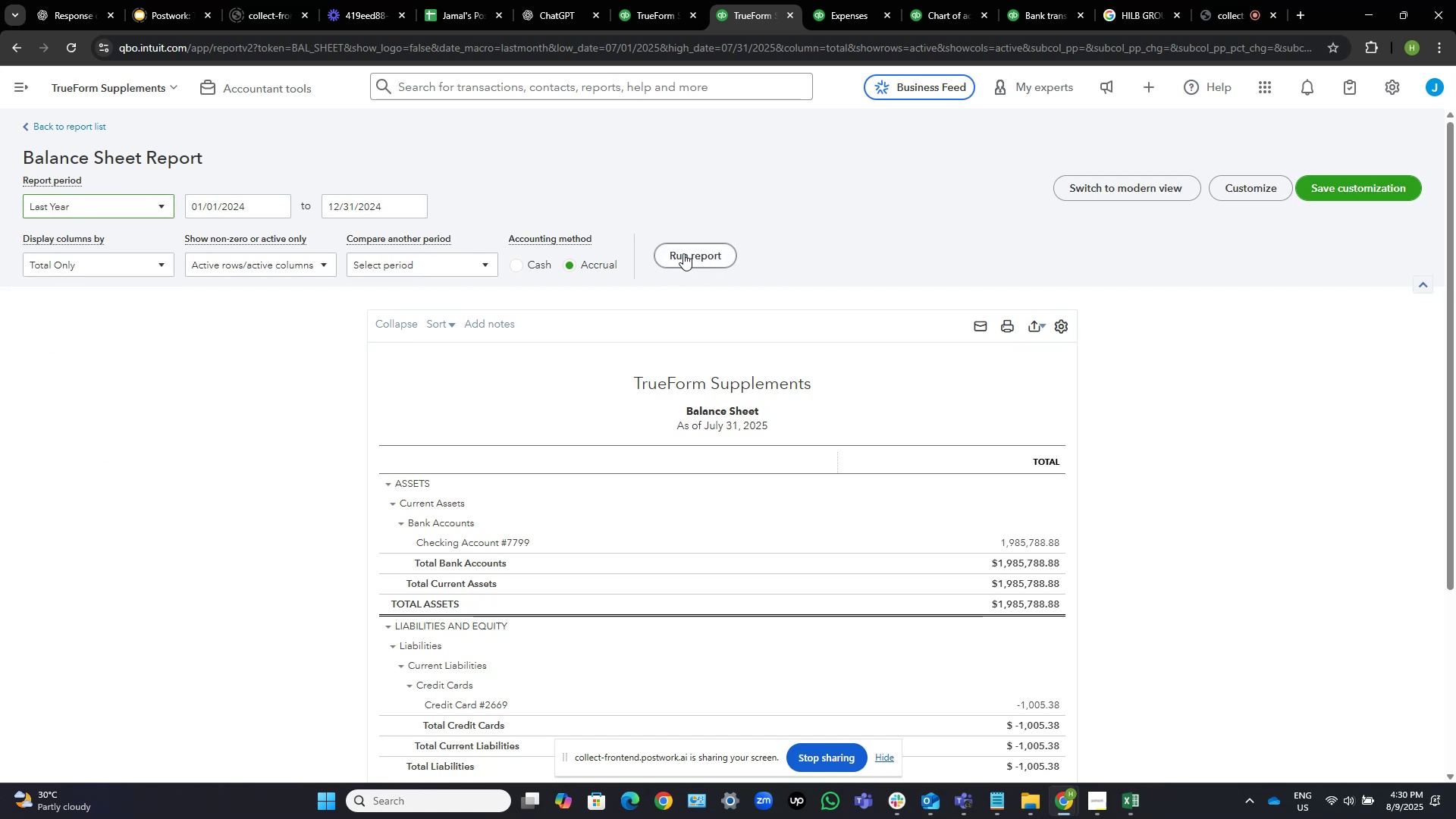 
left_click([683, 254])
 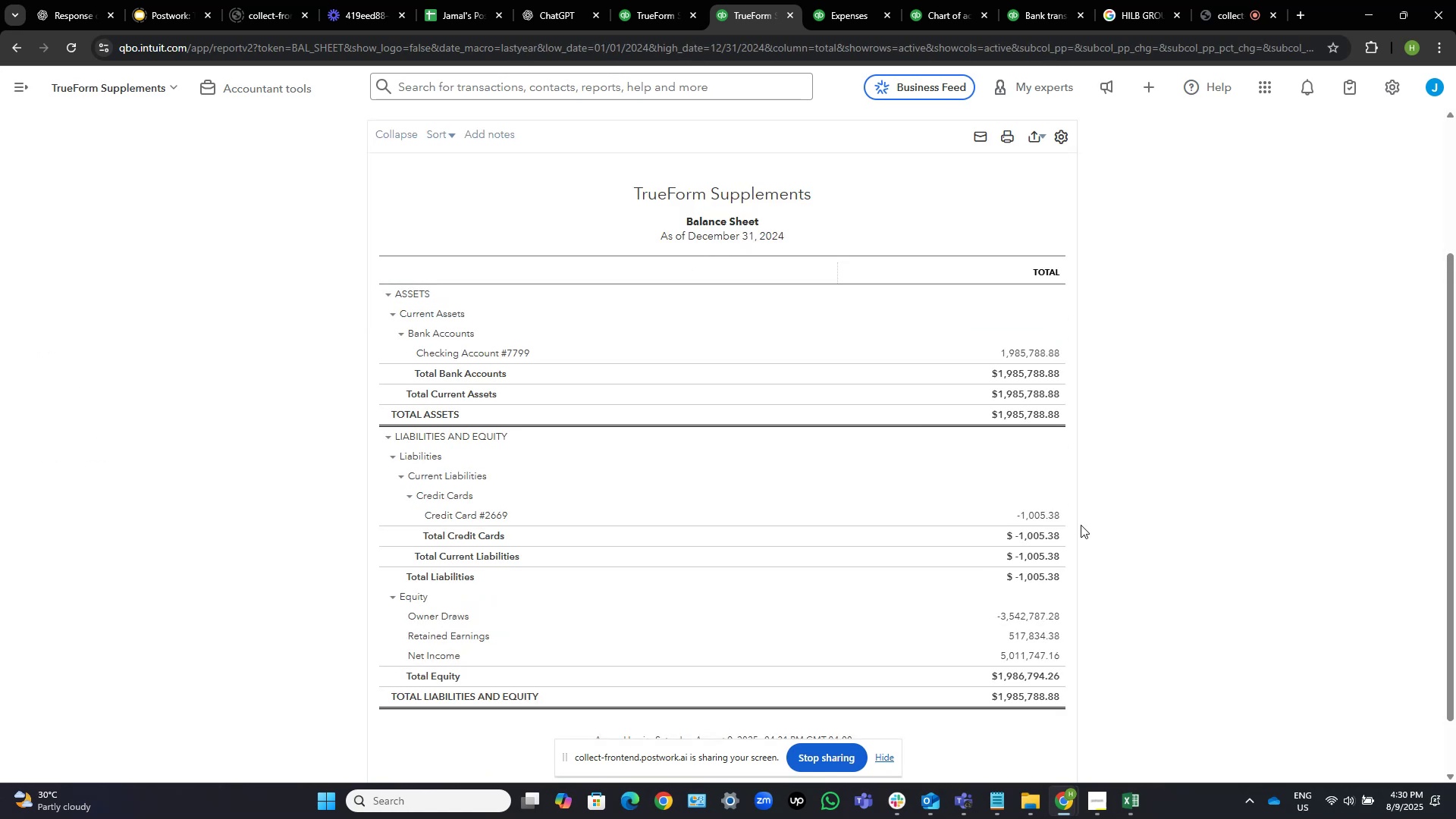 
wait(6.54)
 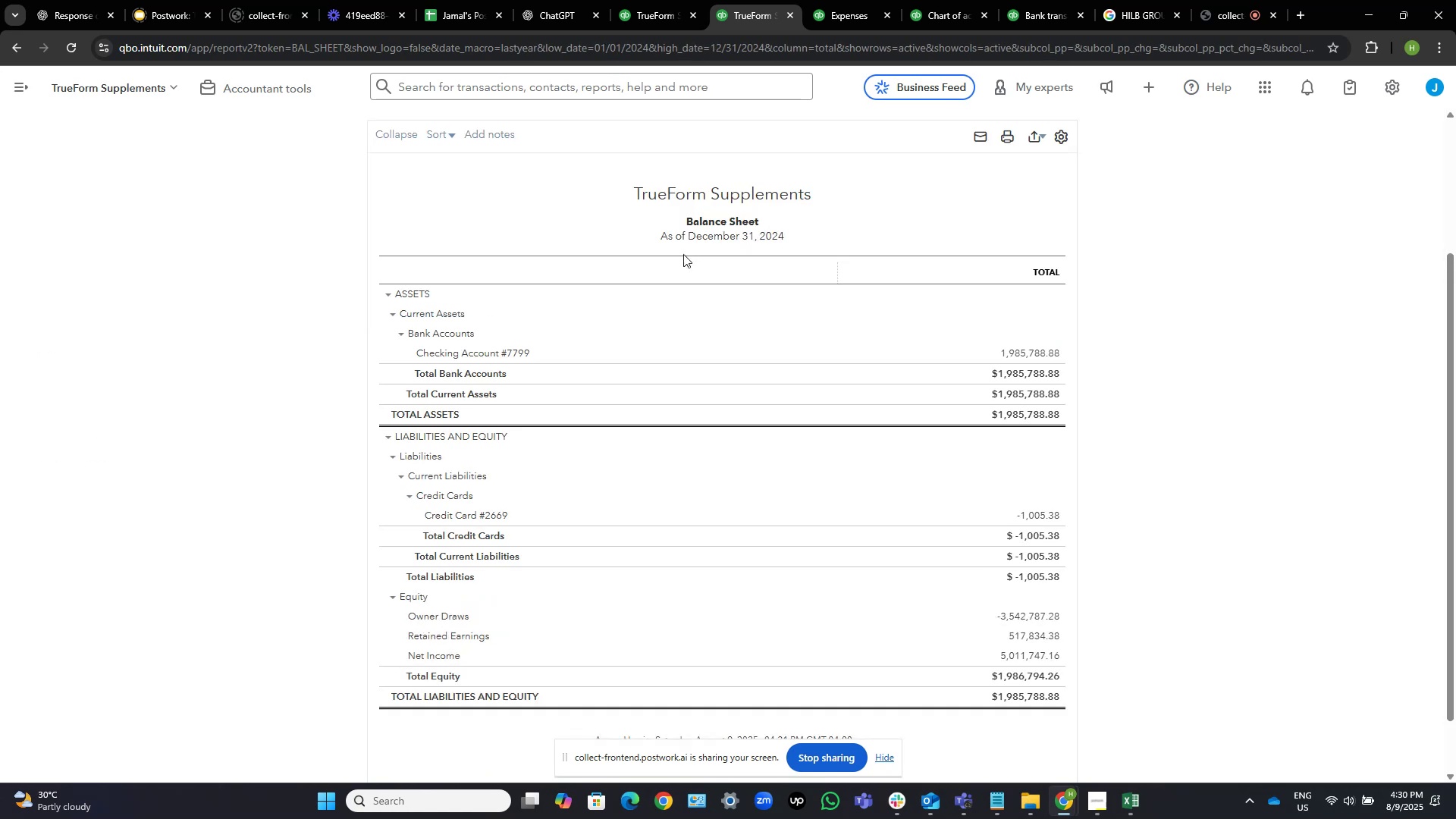 
scroll: coordinate [1081, 525], scroll_direction: up, amount: 2.0
 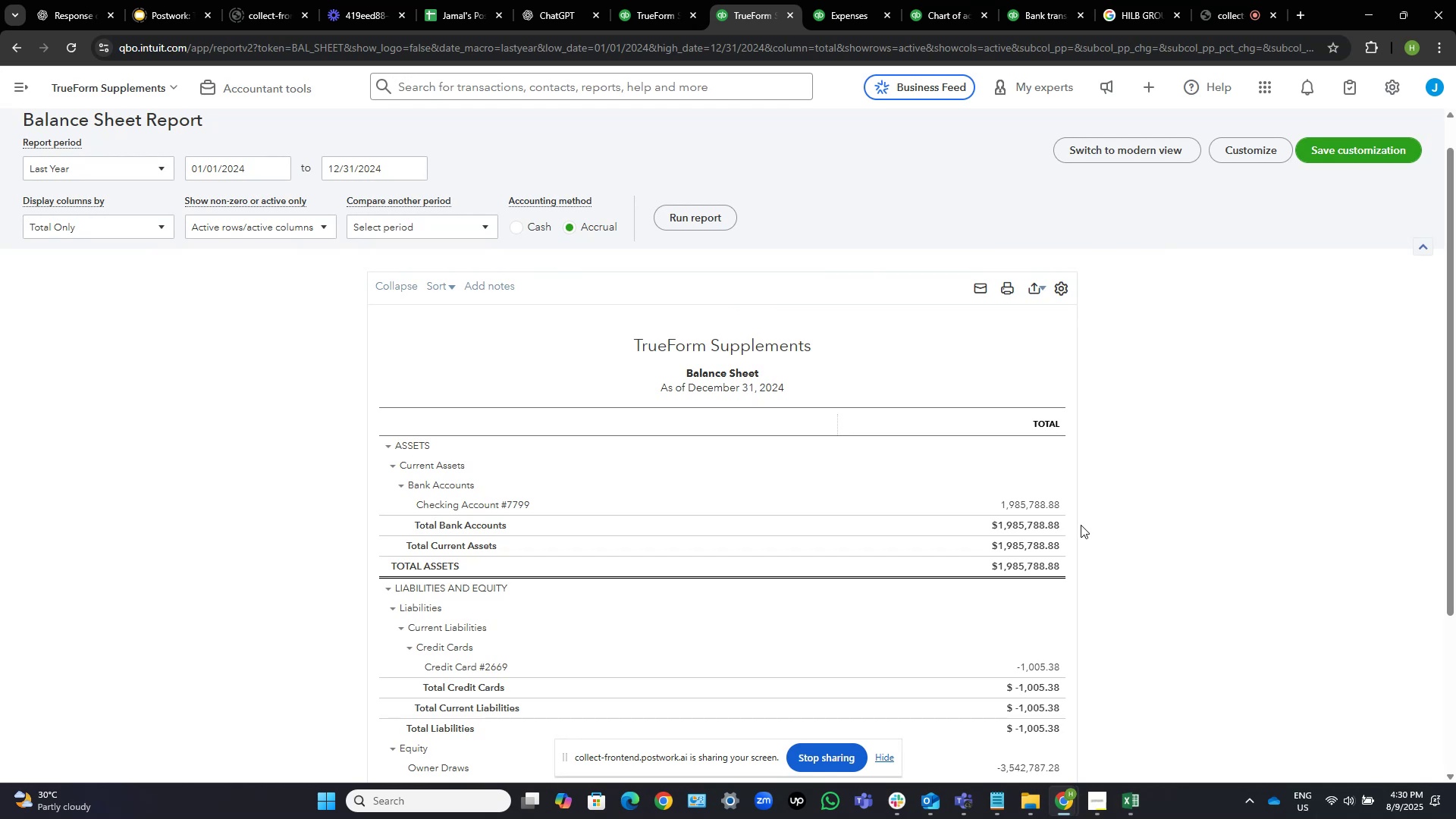 
scroll: coordinate [1081, 525], scroll_direction: down, amount: 4.0
 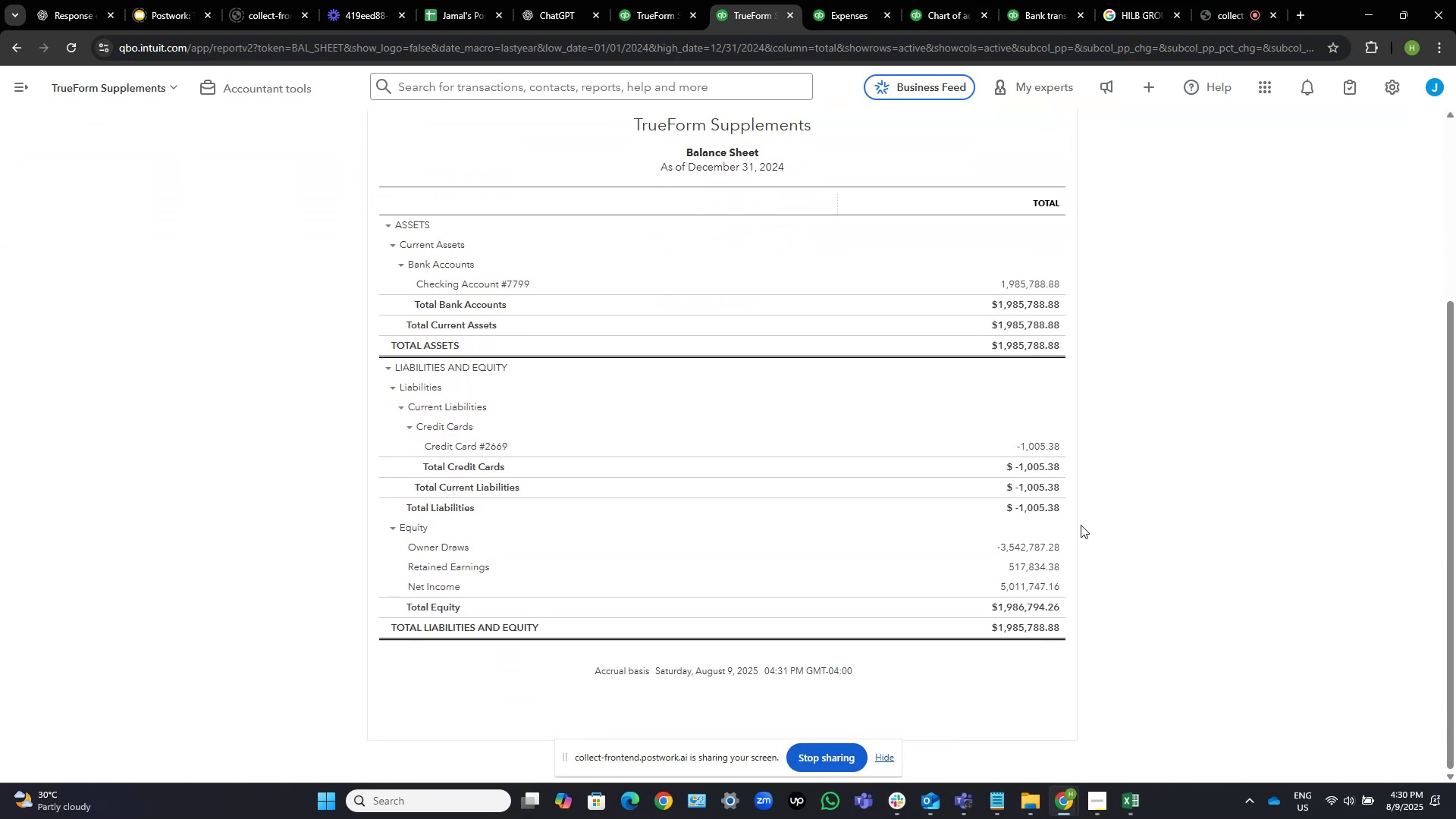 
wait(5.24)
 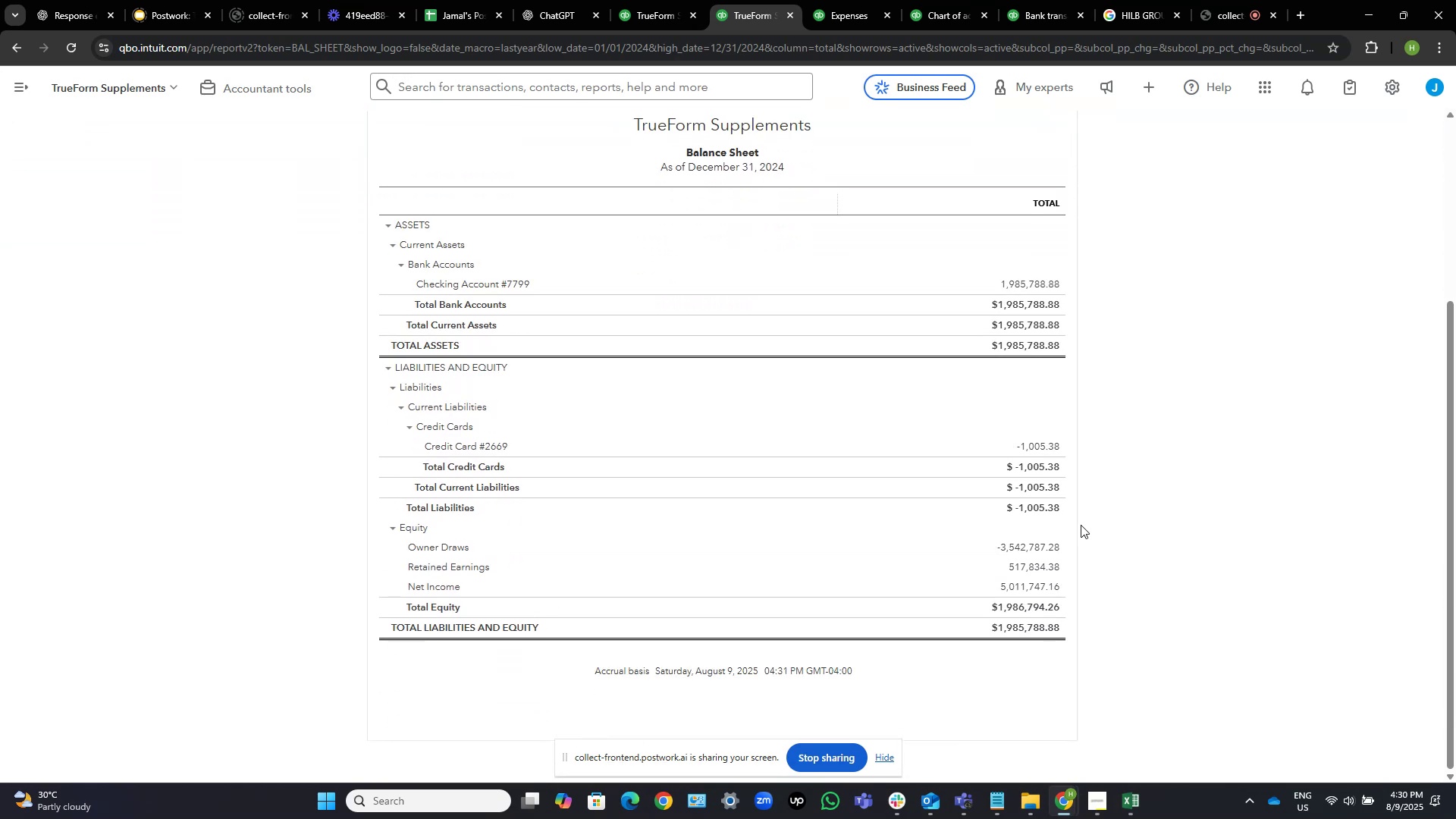 
left_click([670, 5])
 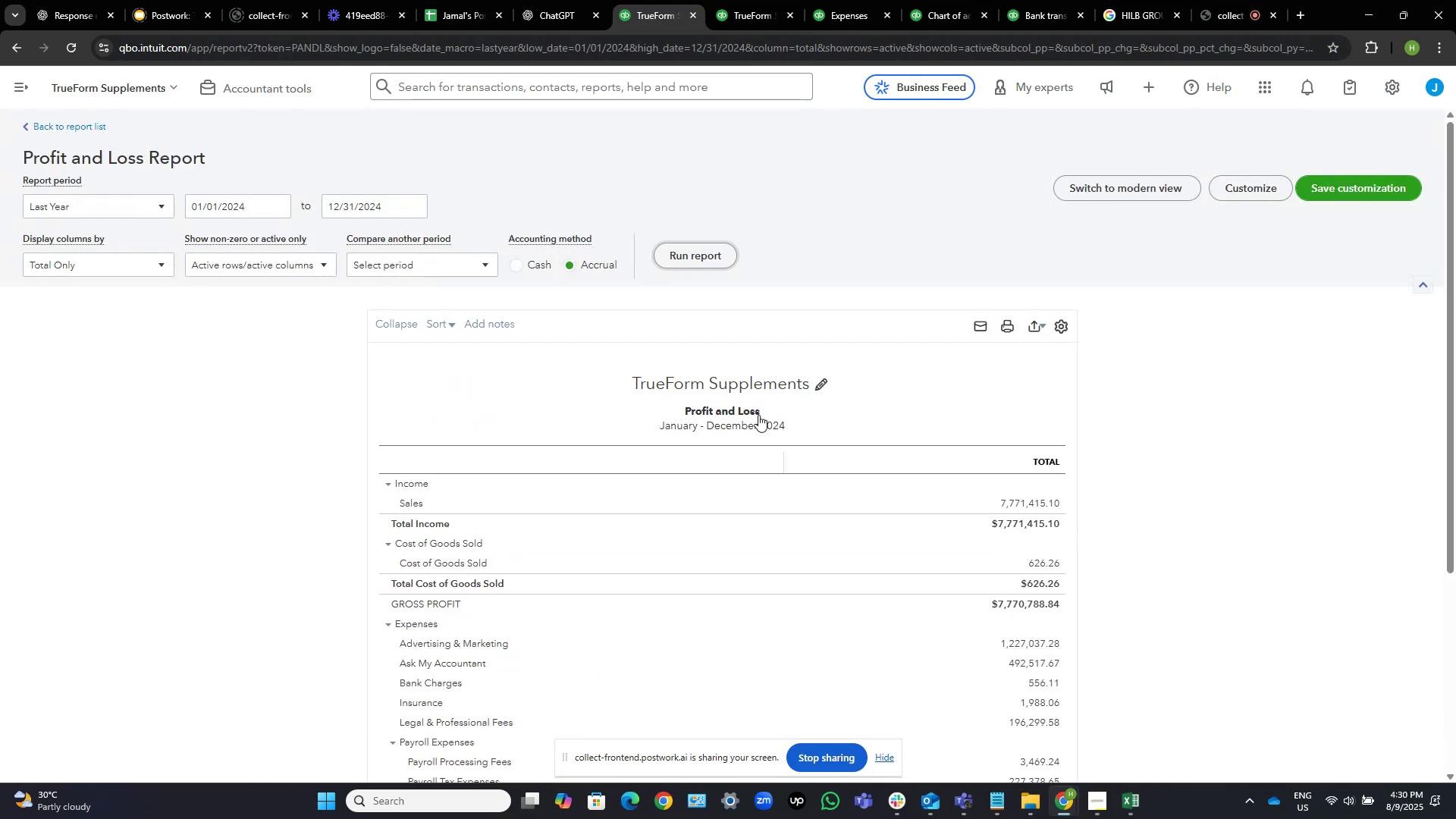 
scroll: coordinate [453, 319], scroll_direction: up, amount: 3.0
 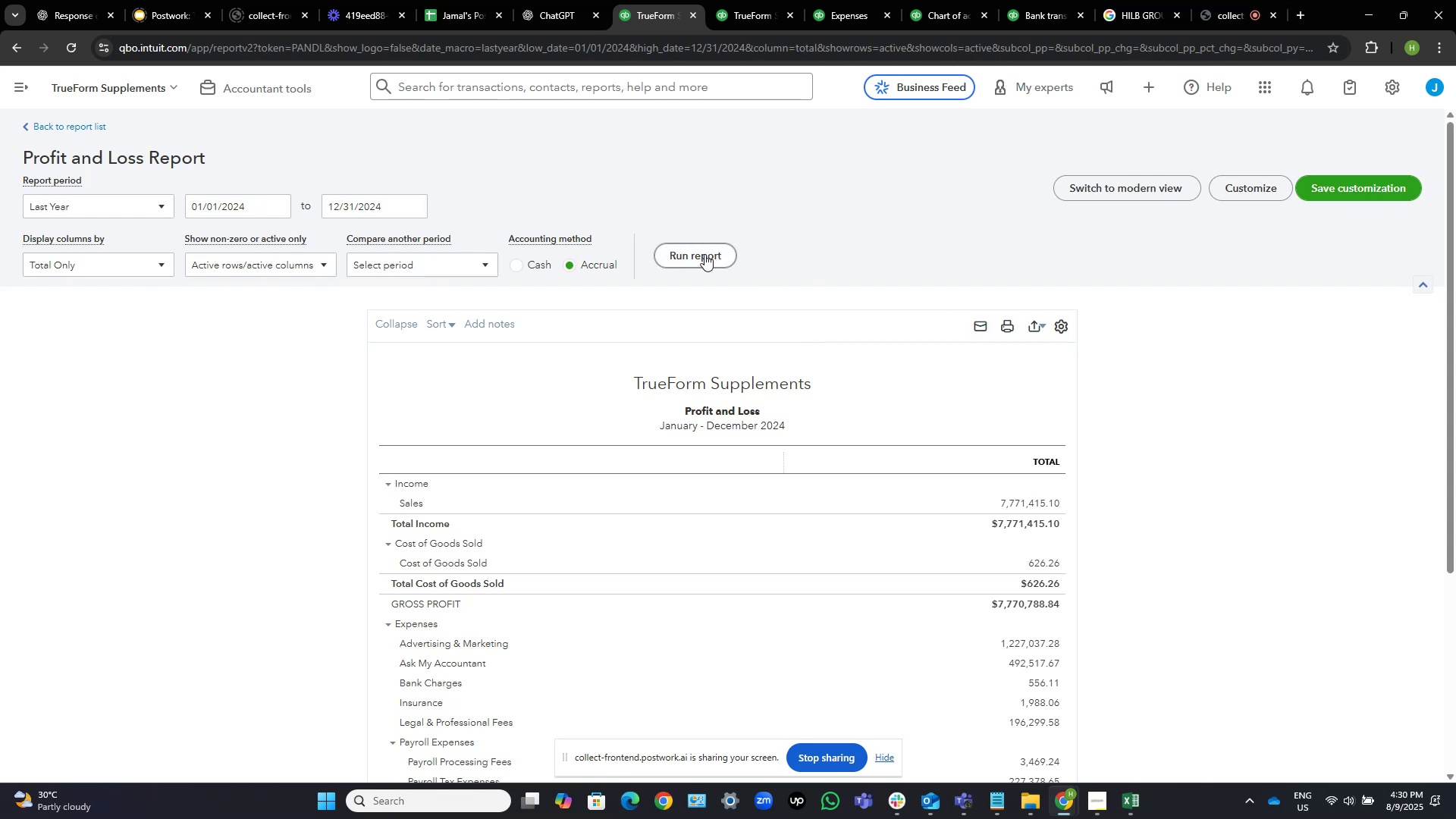 
scroll: coordinate [1290, 500], scroll_direction: down, amount: 2.0
 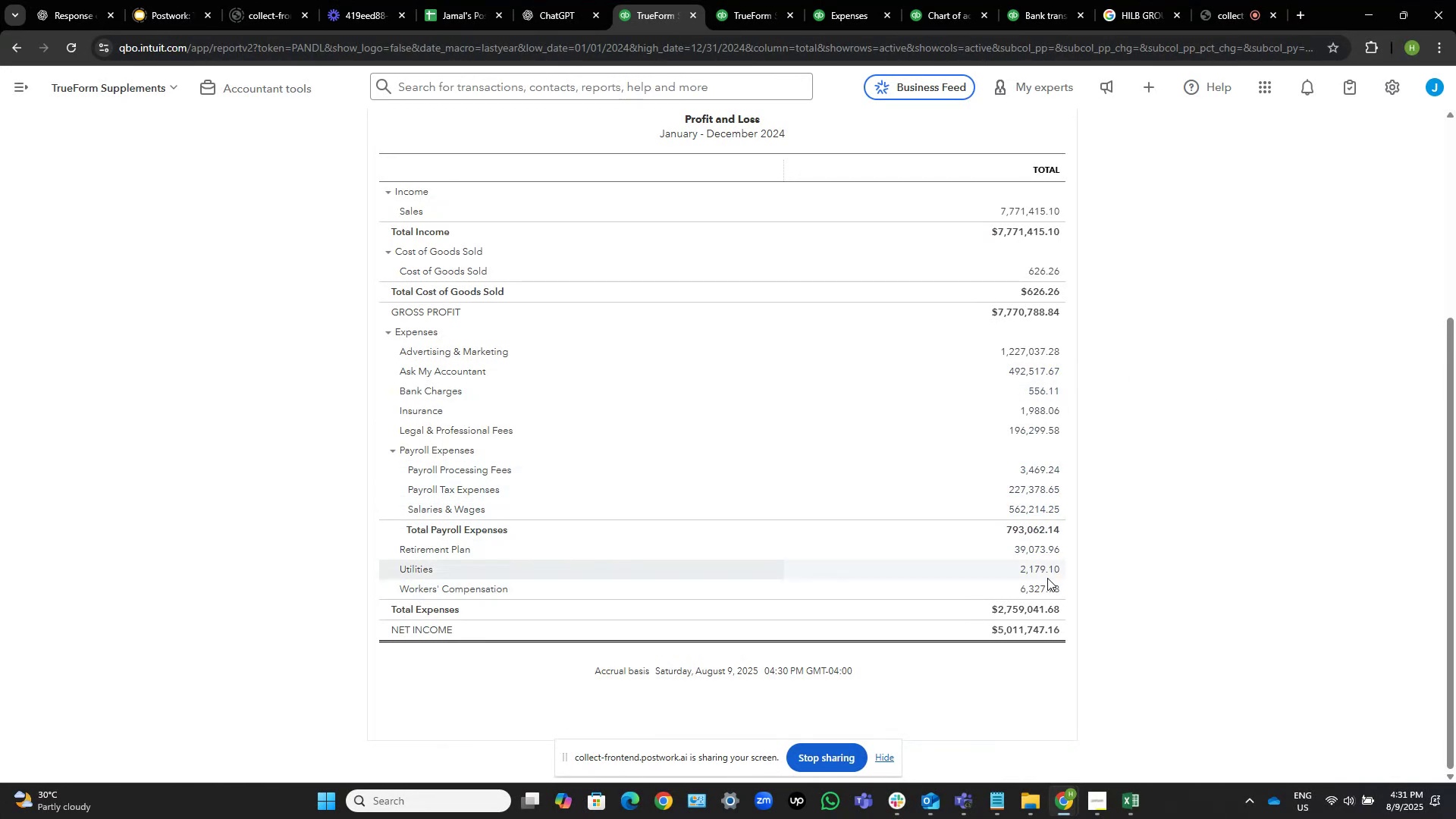 
wait(21.06)
 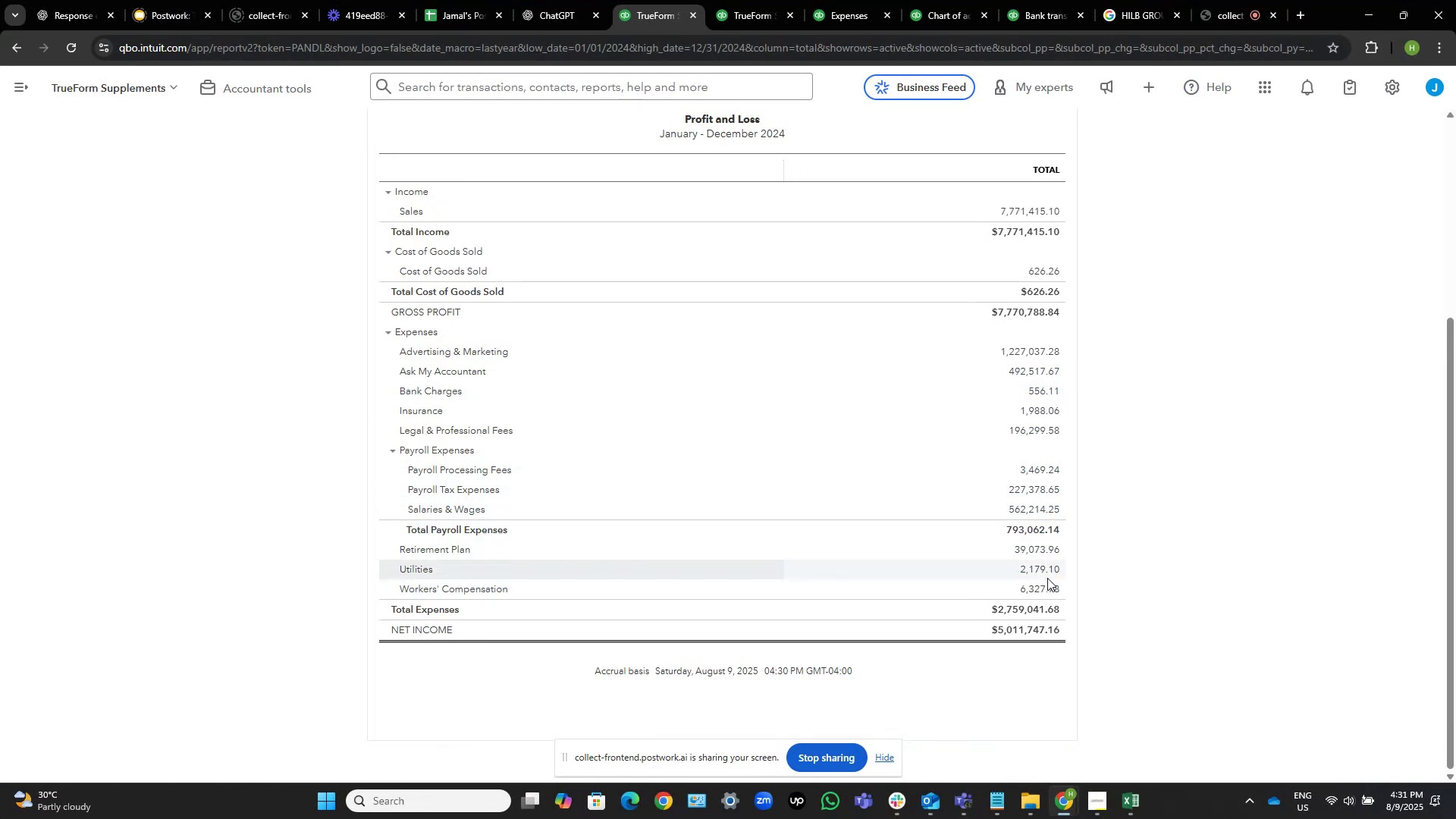 
left_click([1046, 0])
 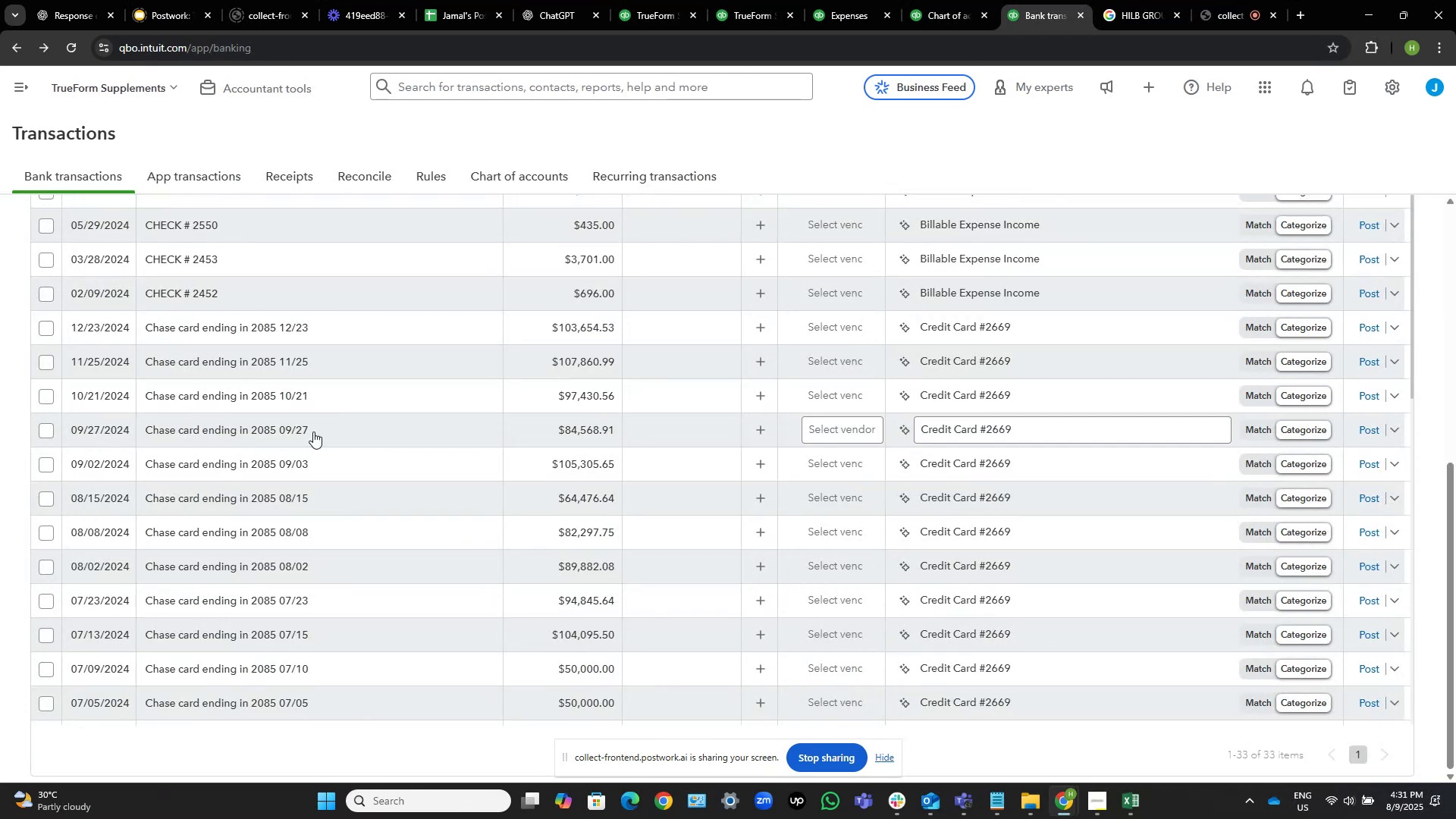 
mouse_move([241, 373])
 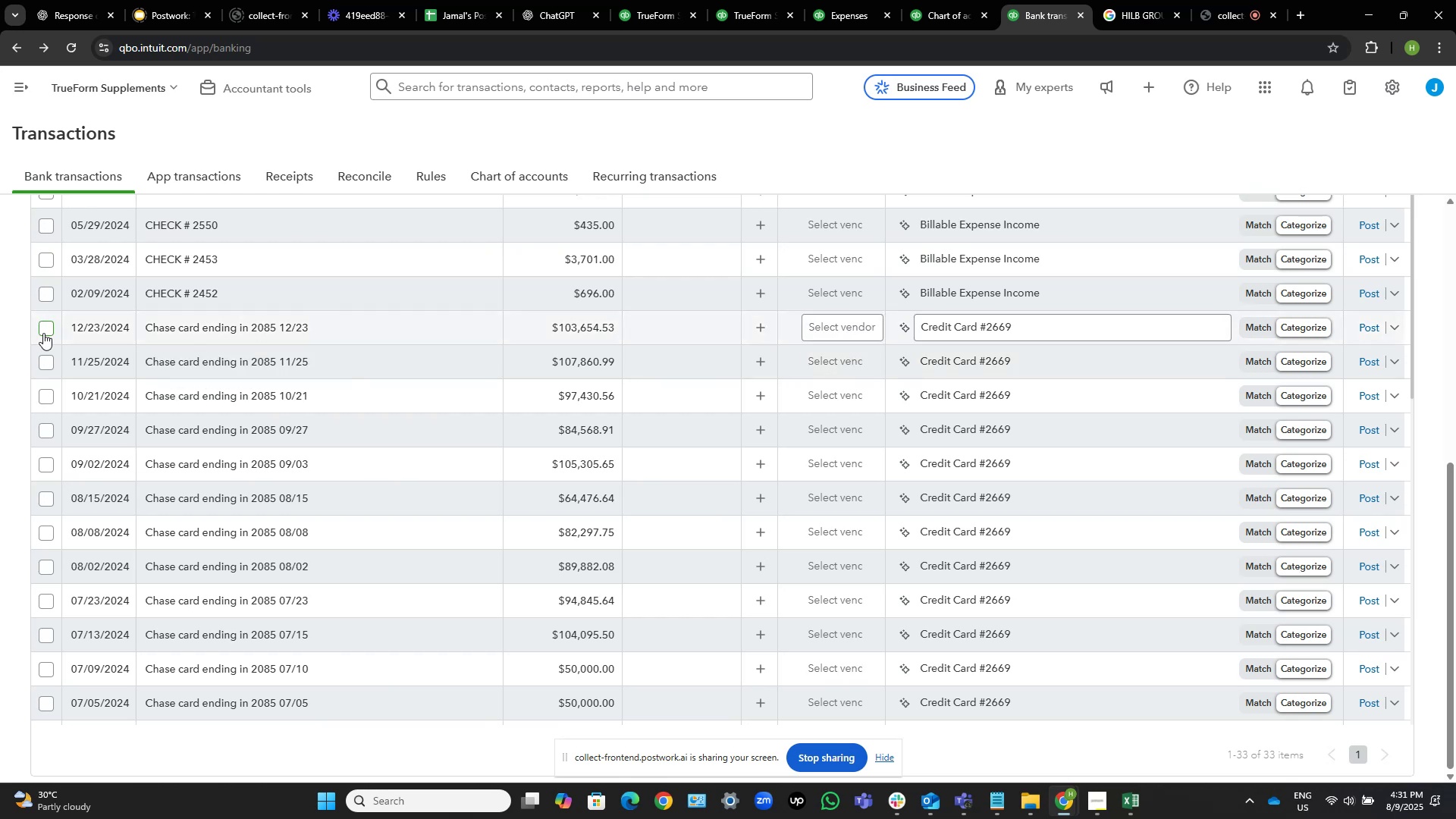 
wait(5.03)
 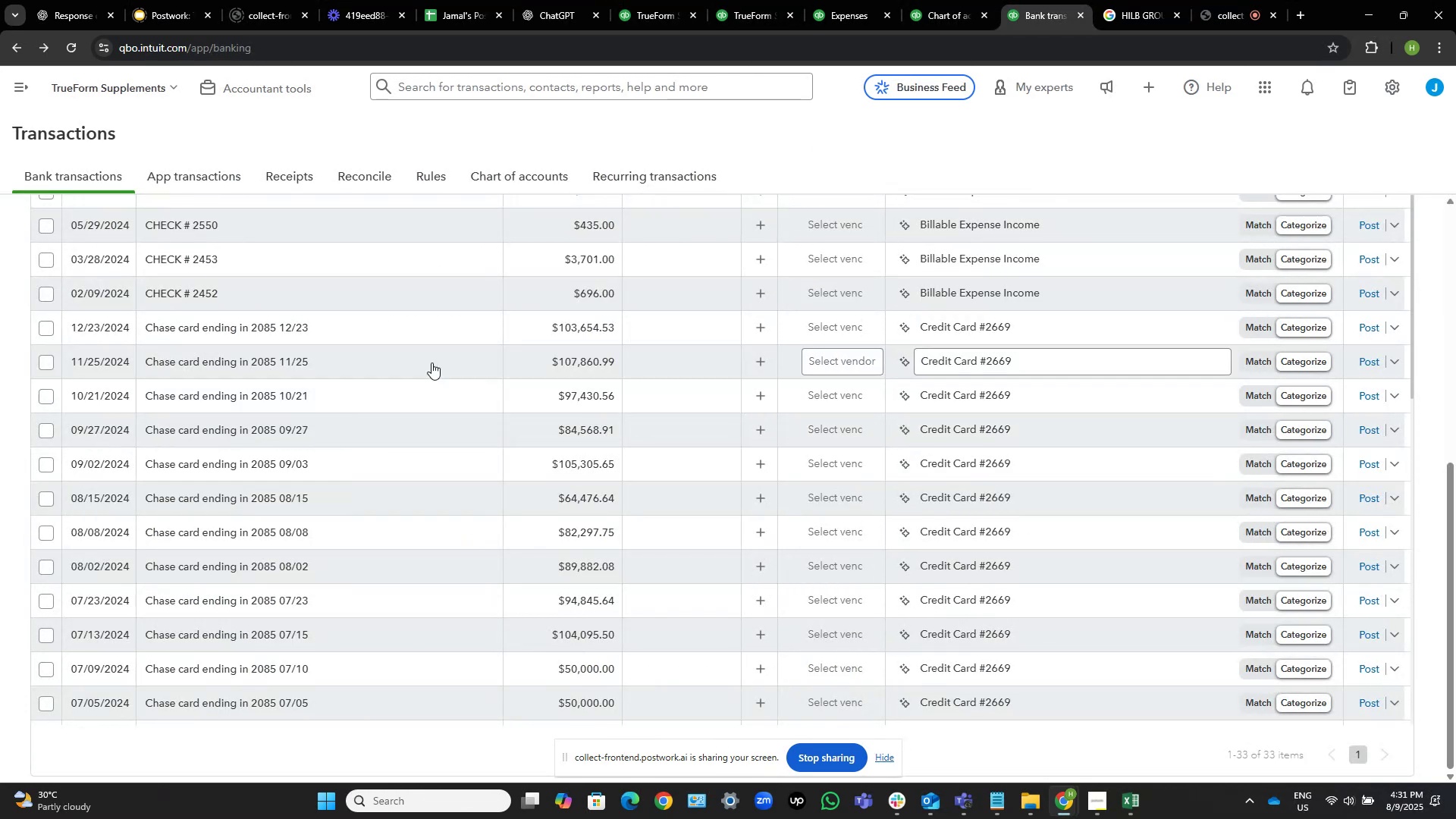 
left_click([46, 328])
 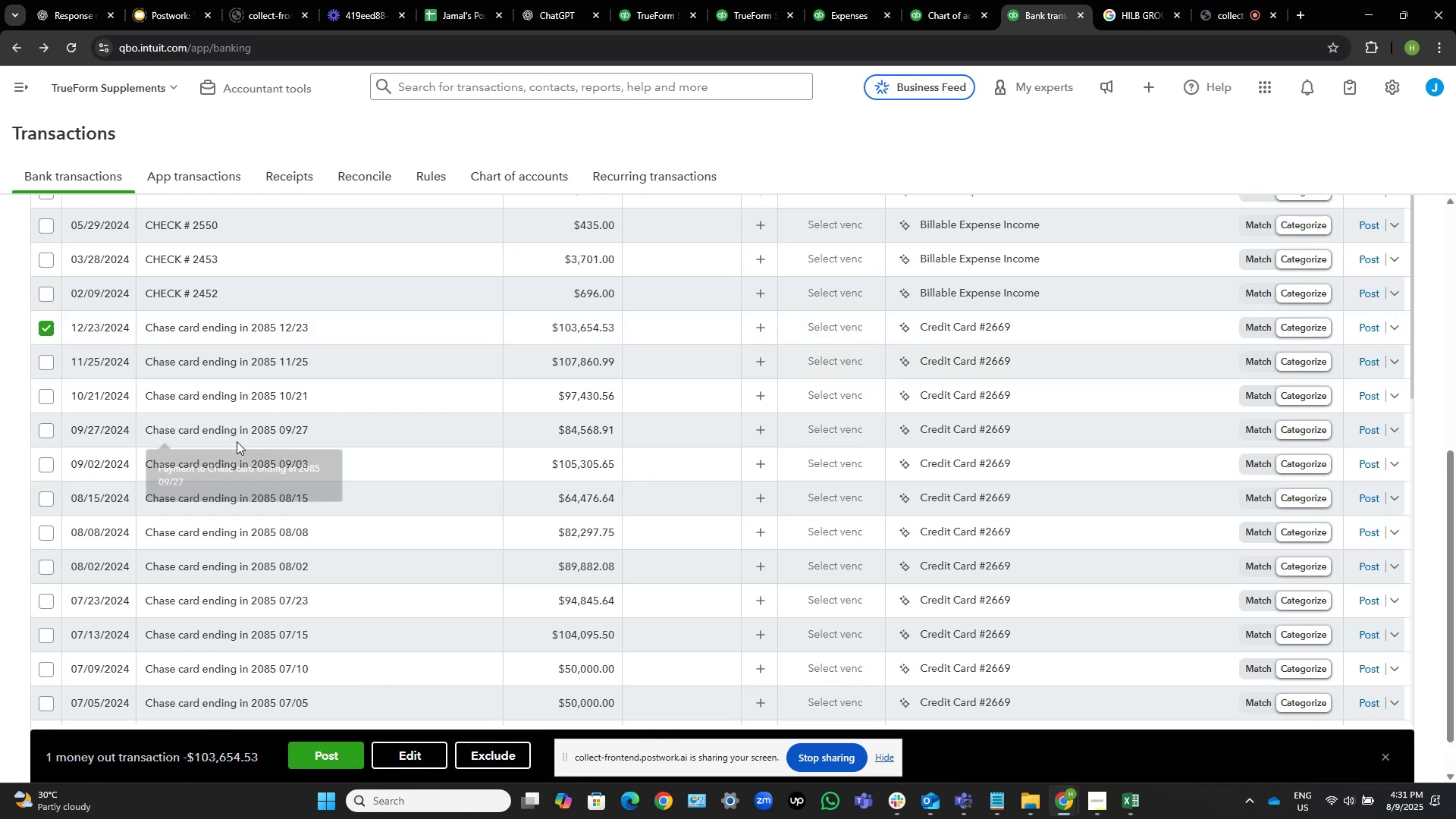 
scroll: coordinate [338, 491], scroll_direction: down, amount: 2.0
 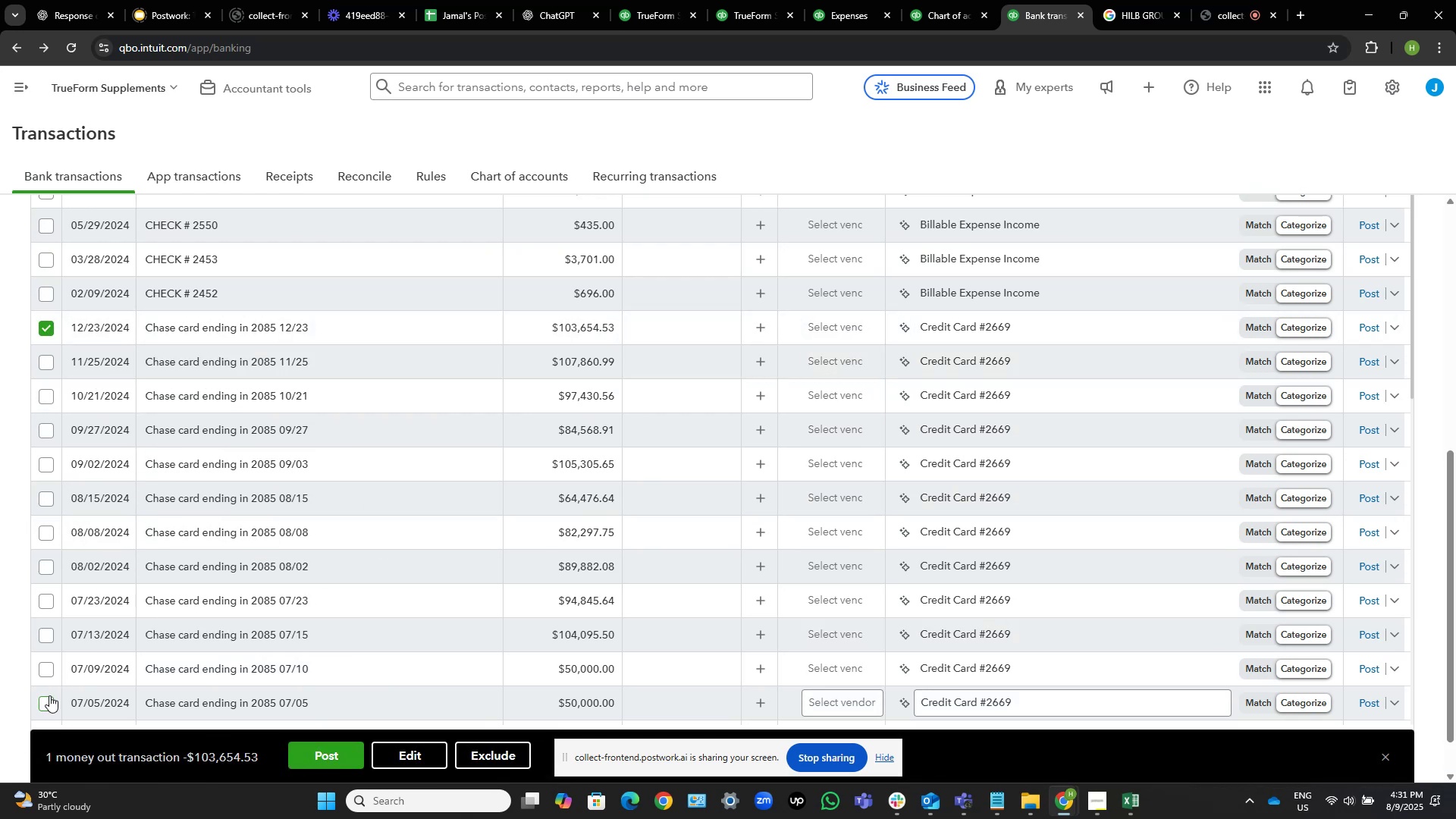 
left_click([47, 704])
 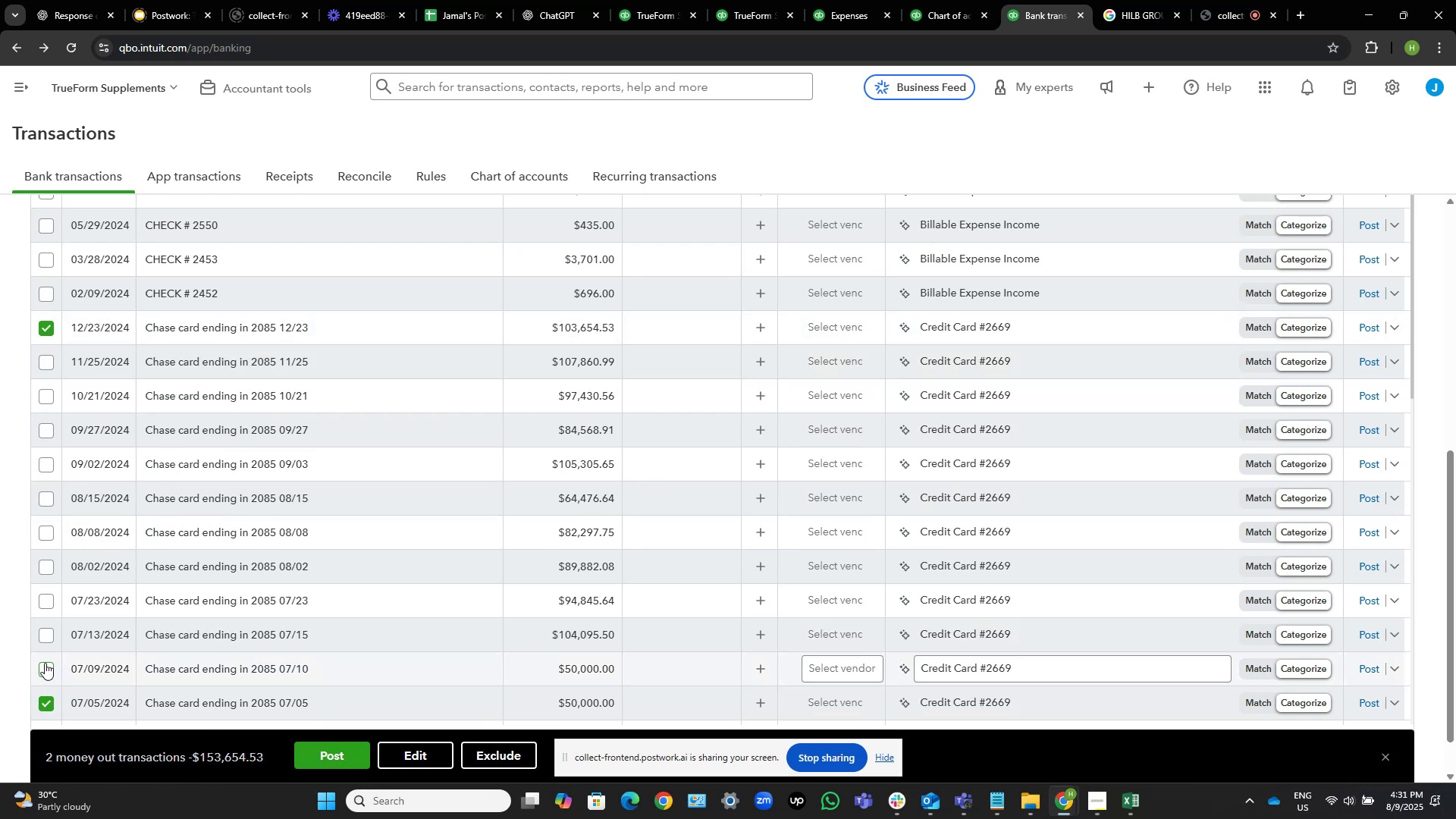 
left_click([45, 663])
 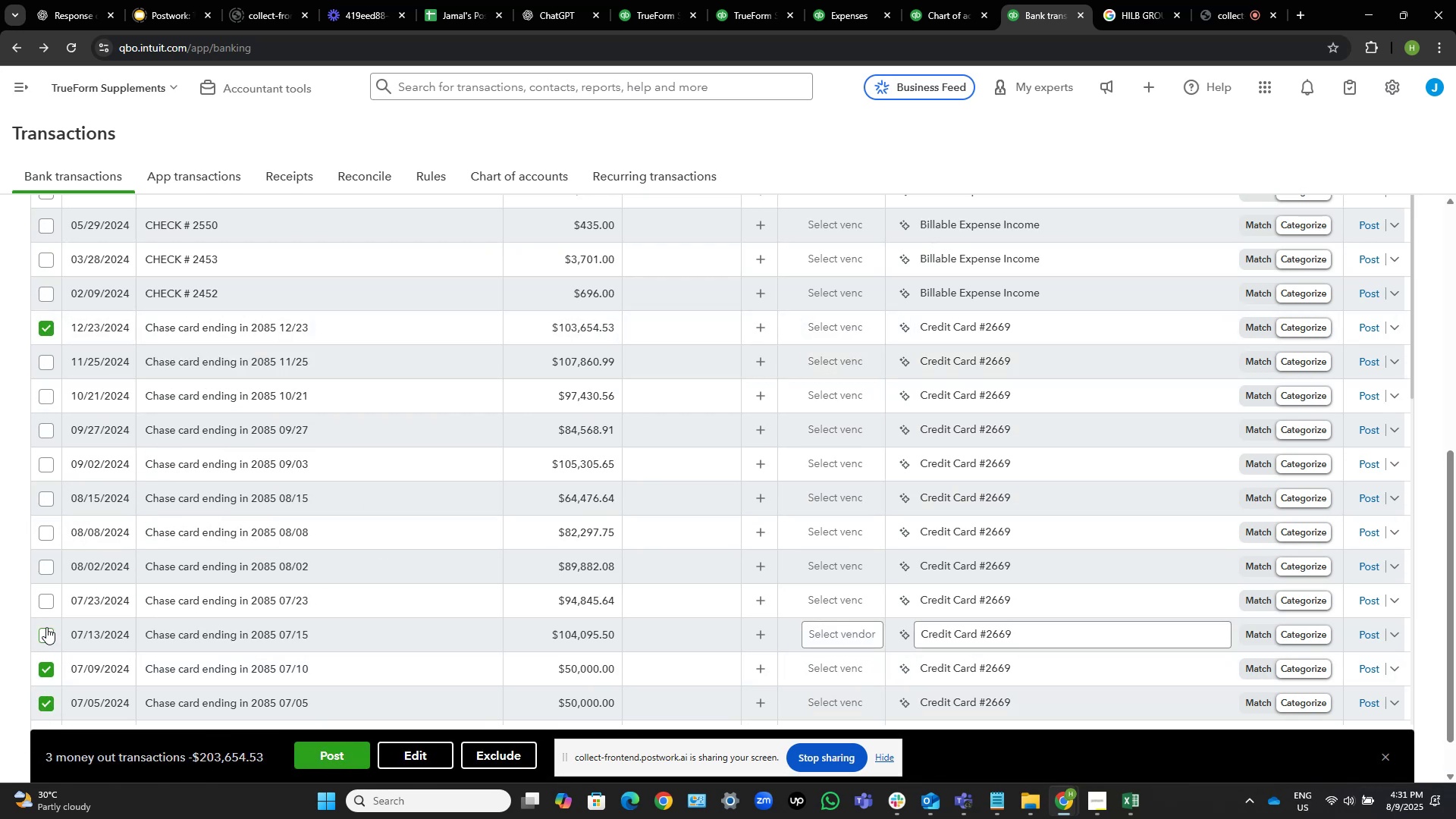 
left_click([46, 627])
 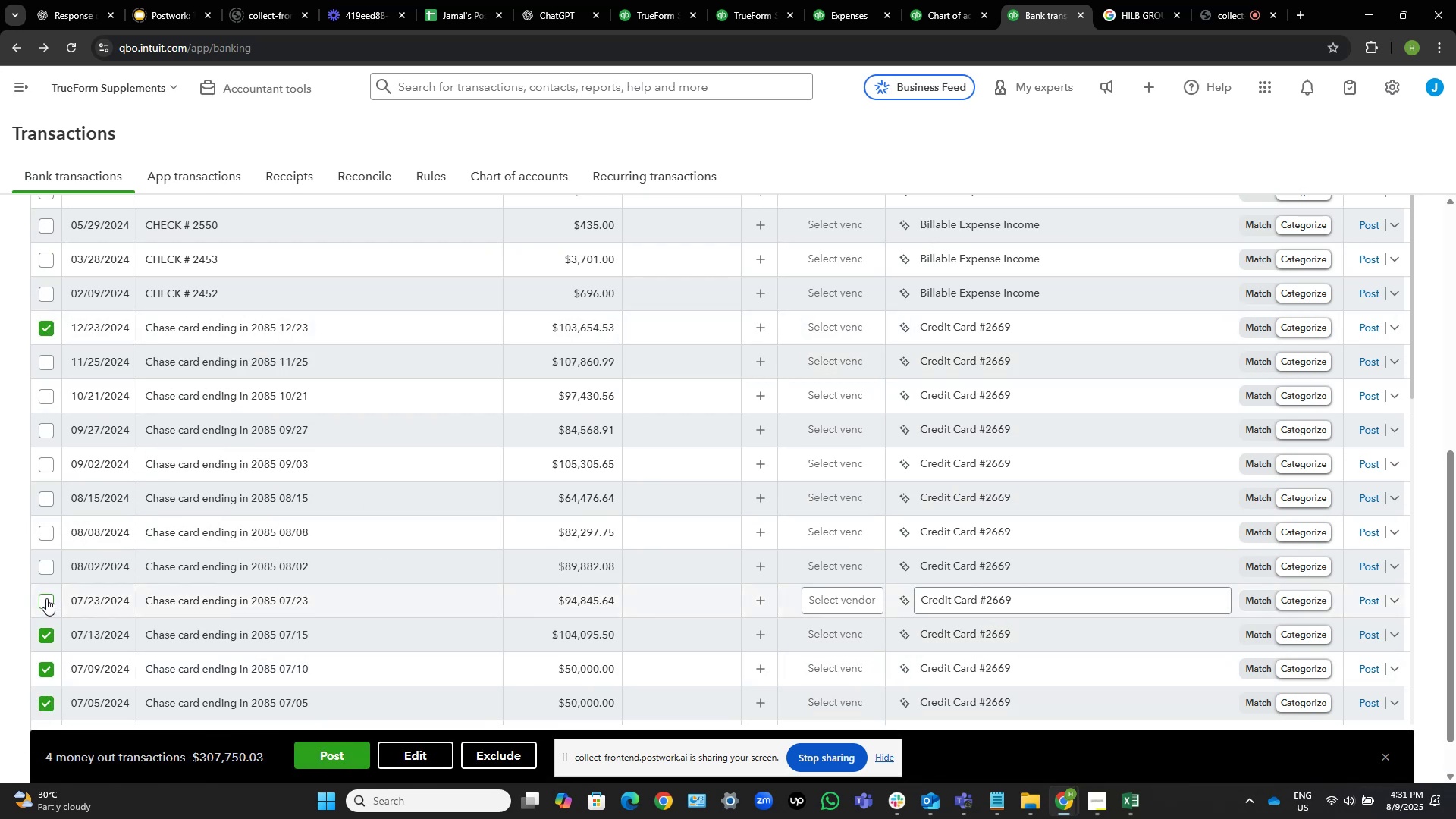 
left_click([46, 598])
 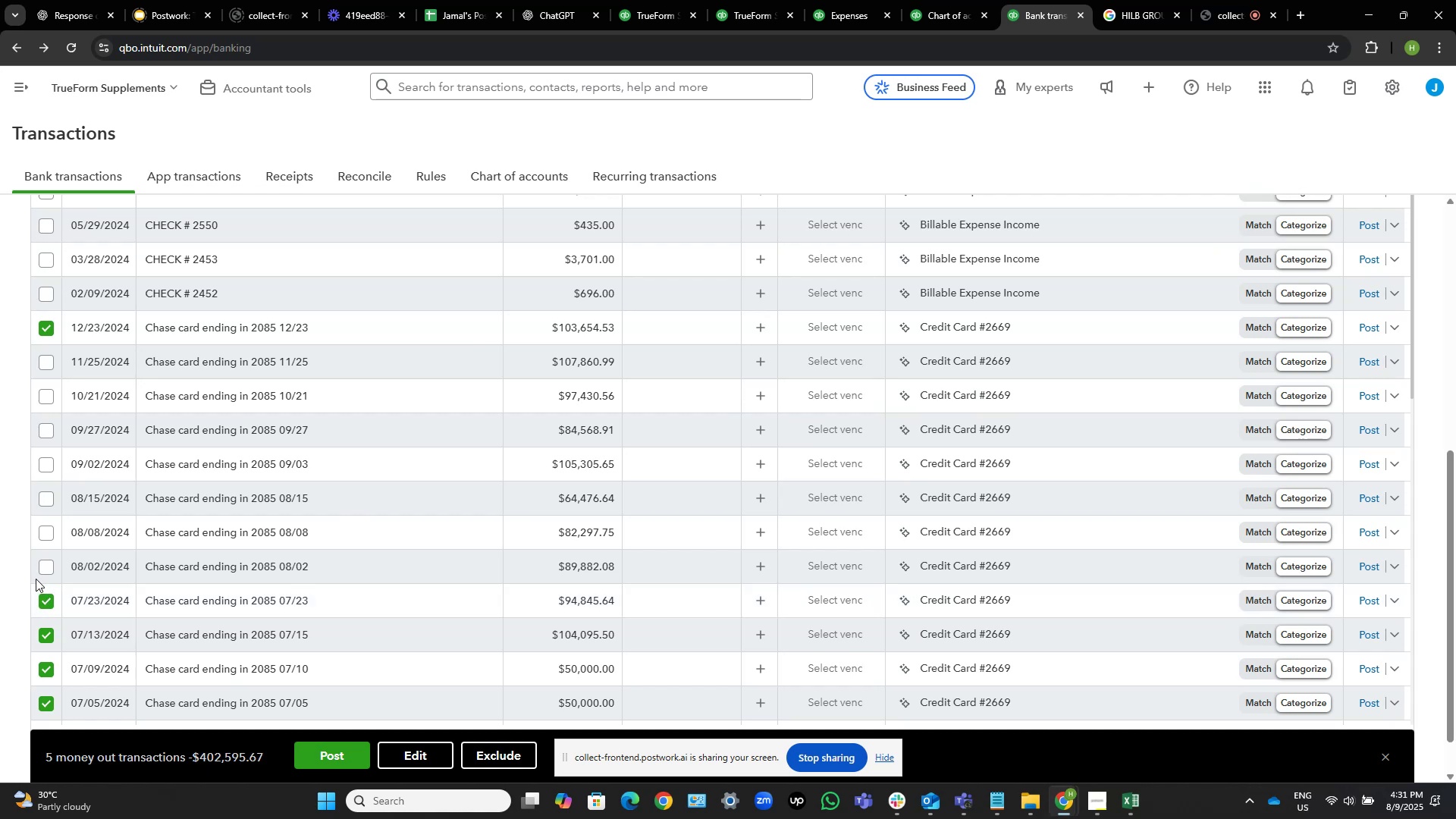 
left_click([46, 563])
 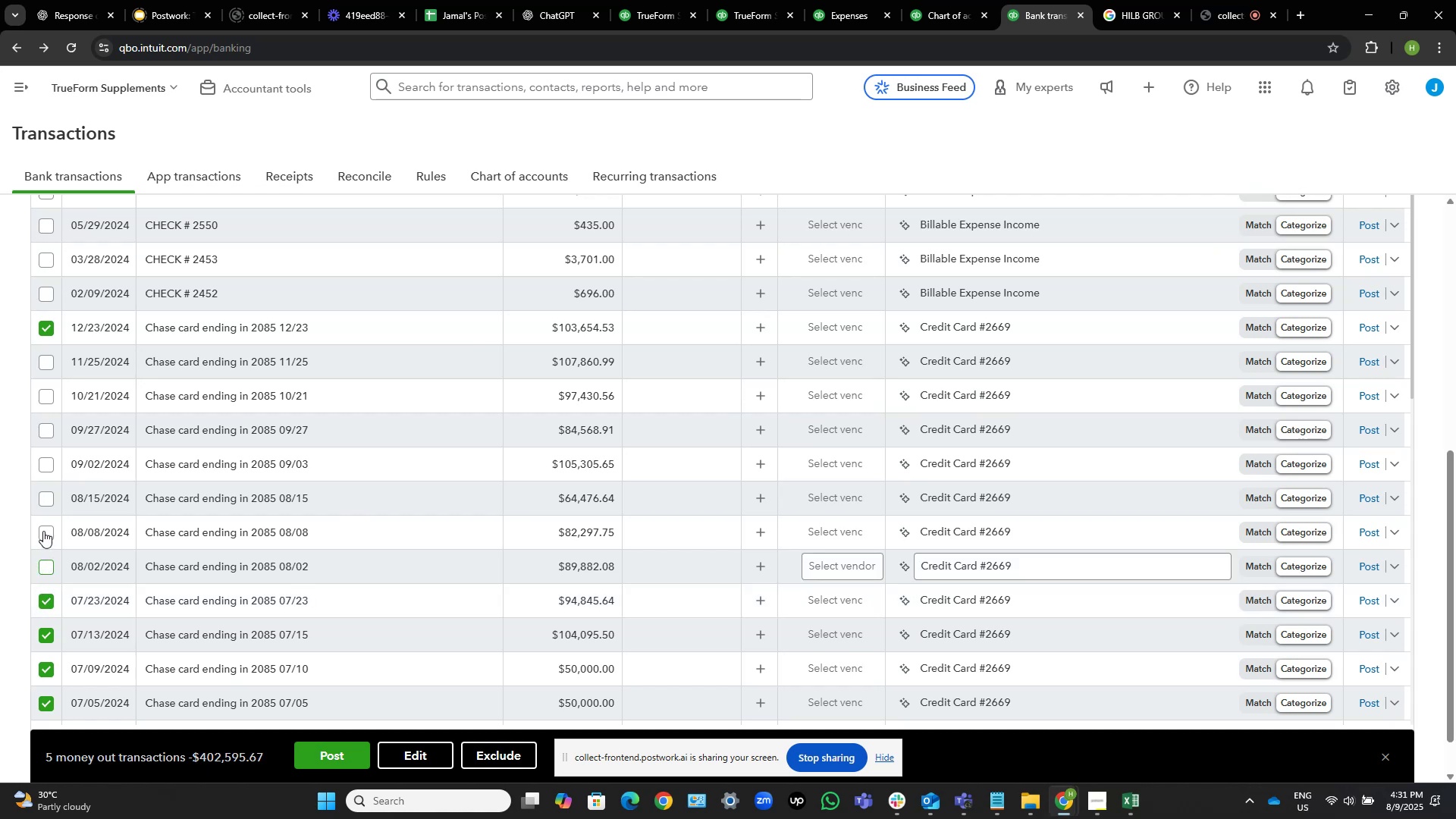 
left_click([43, 531])
 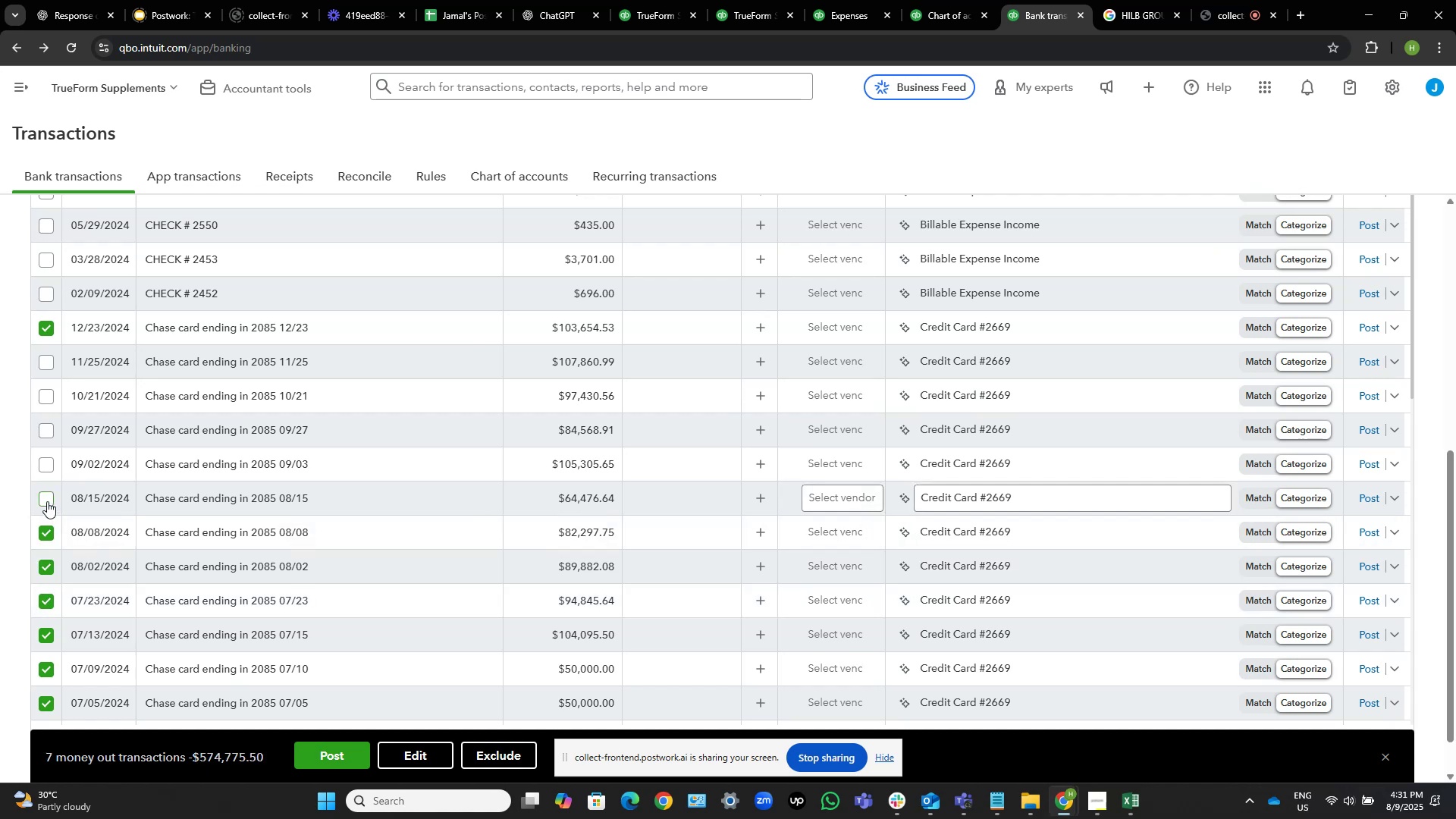 
left_click([47, 500])
 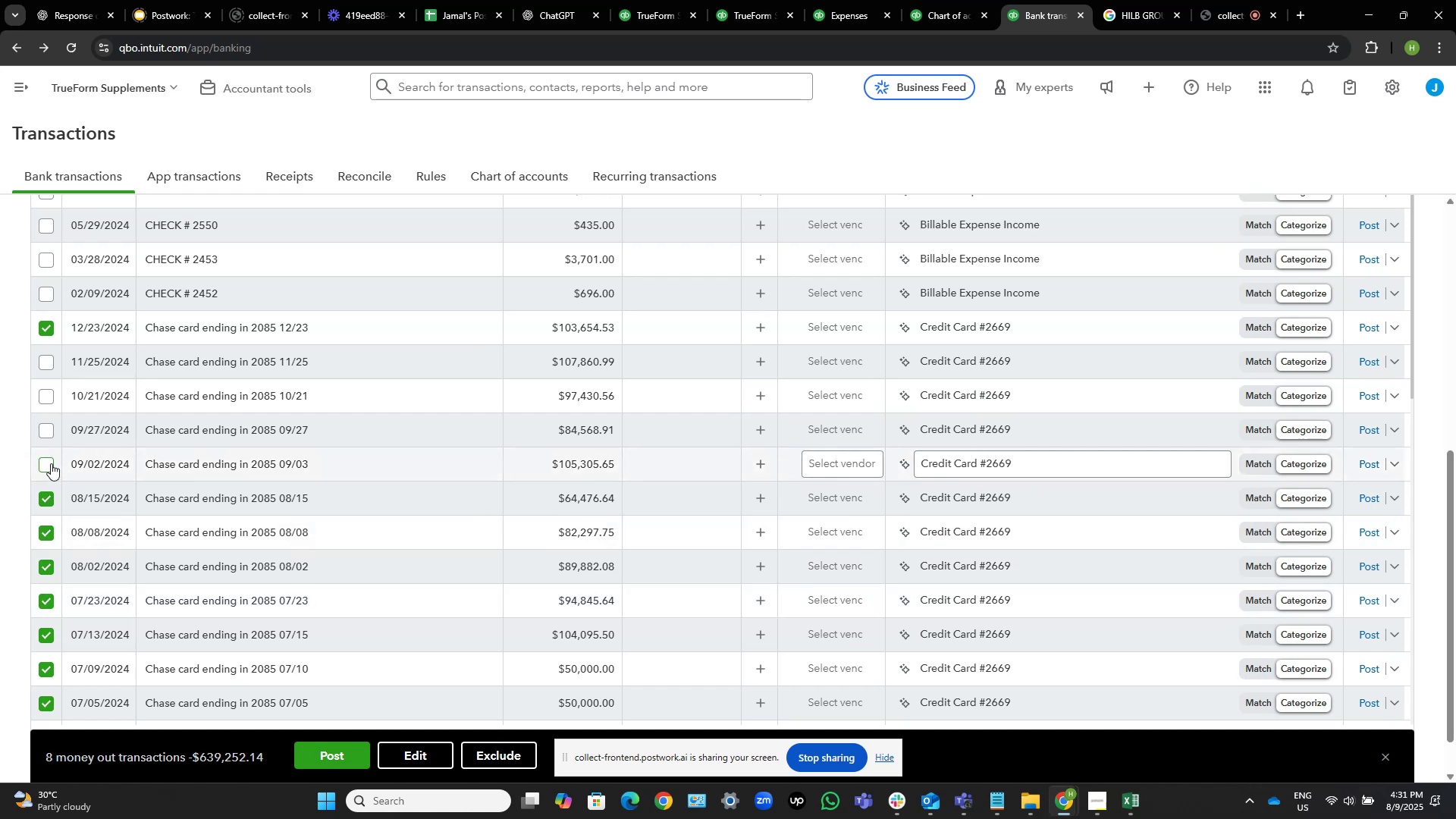 
left_click([46, 462])
 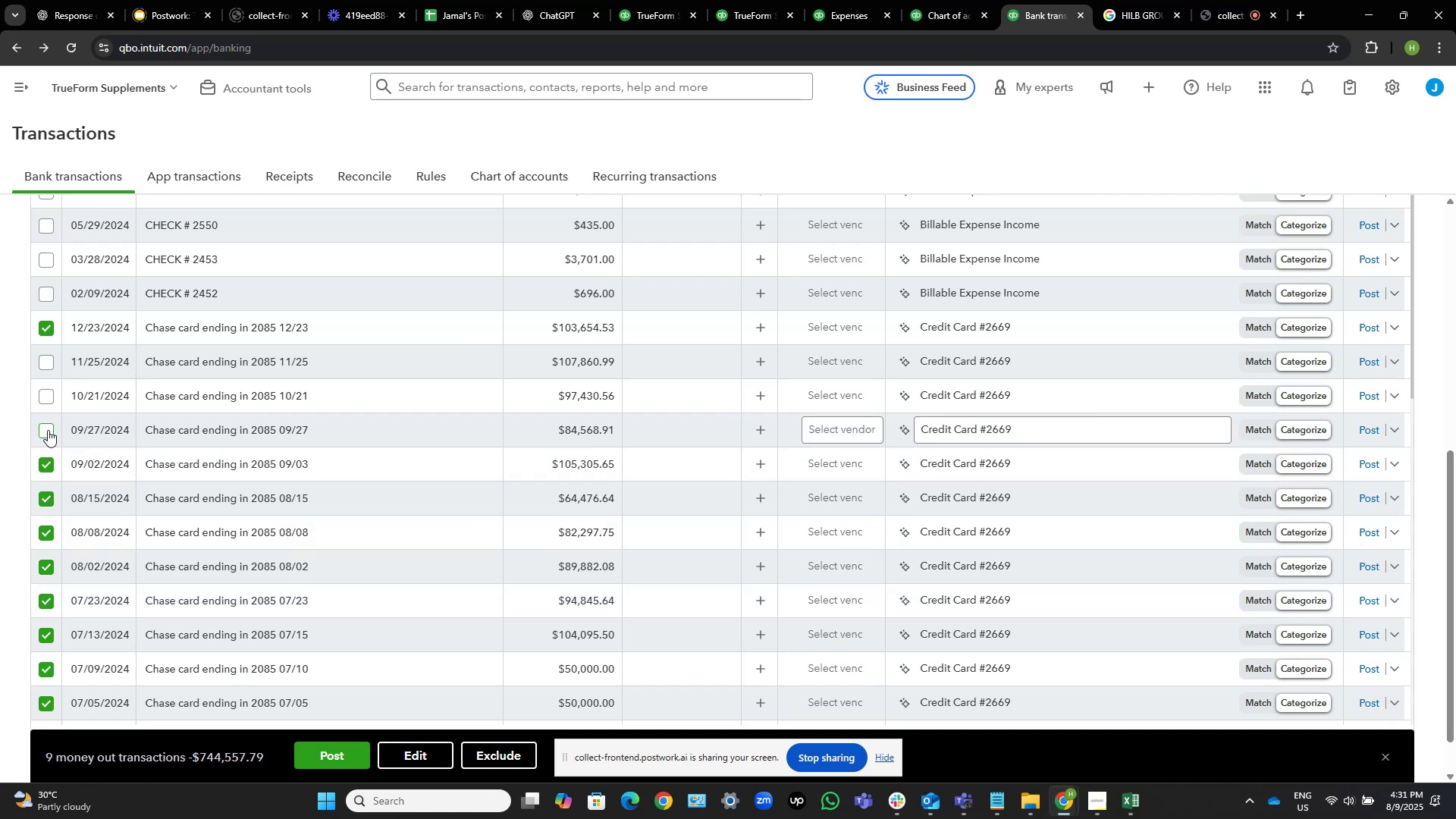 
left_click([48, 430])
 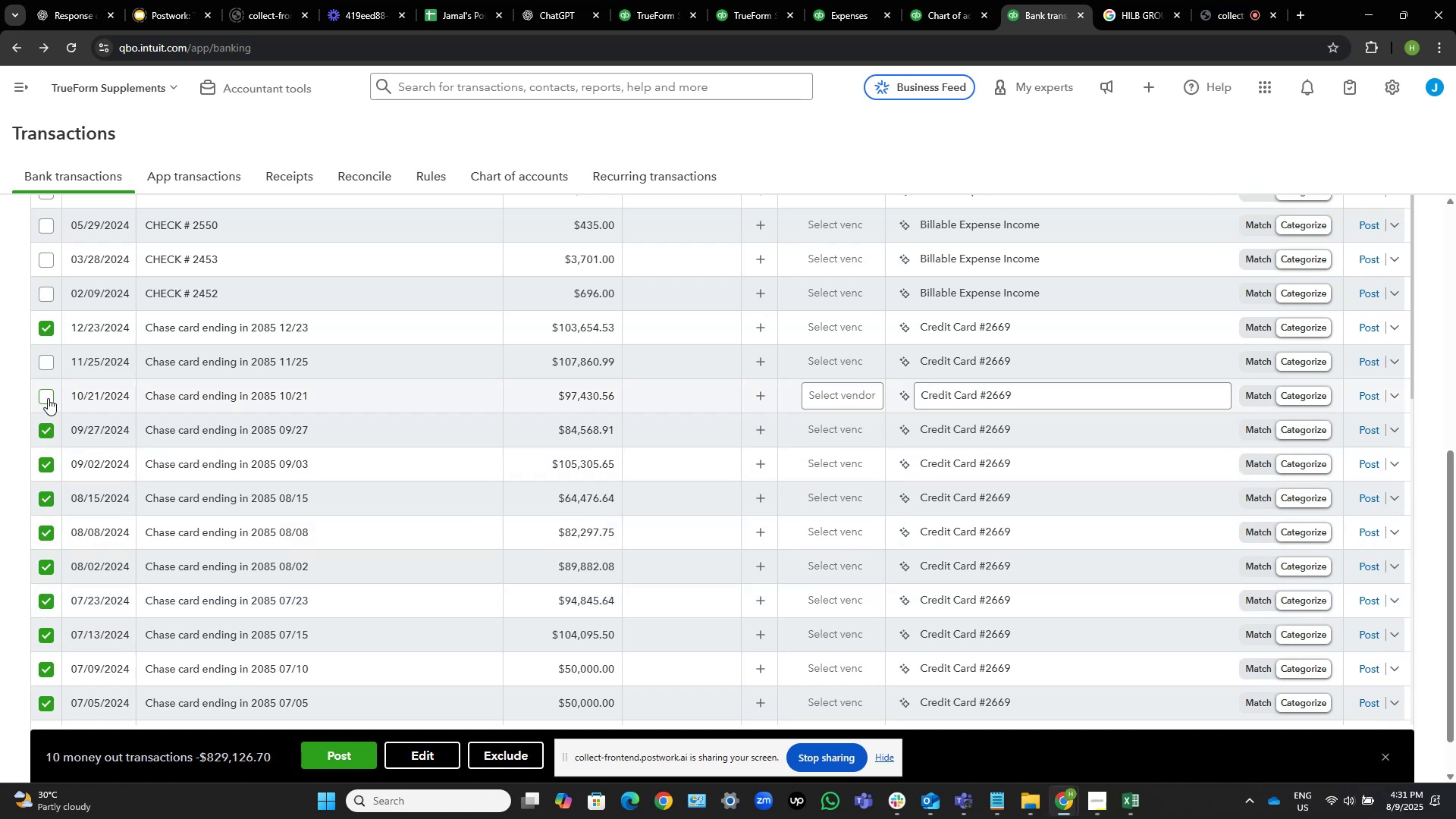 
left_click([48, 398])
 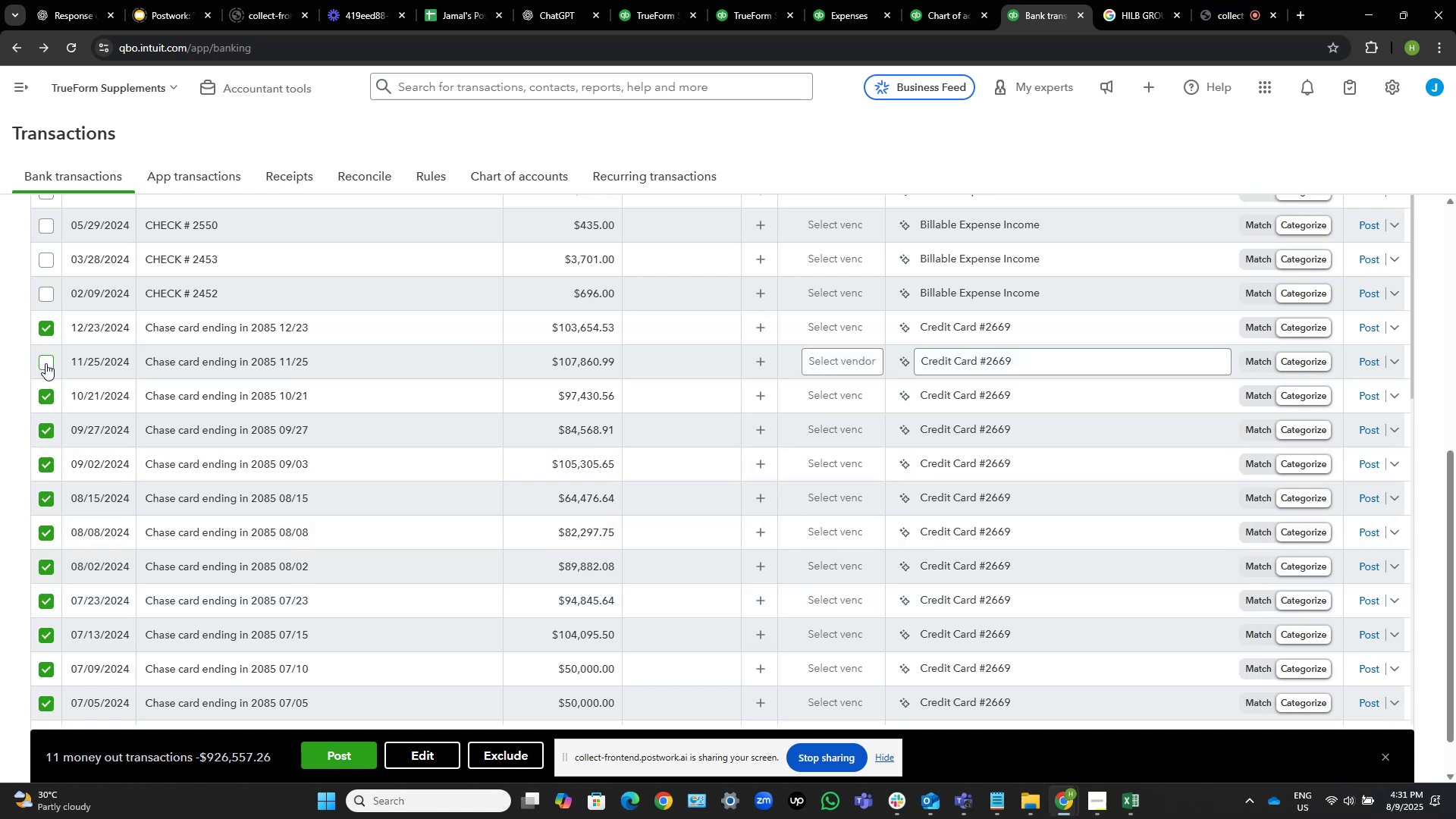 
left_click([46, 363])
 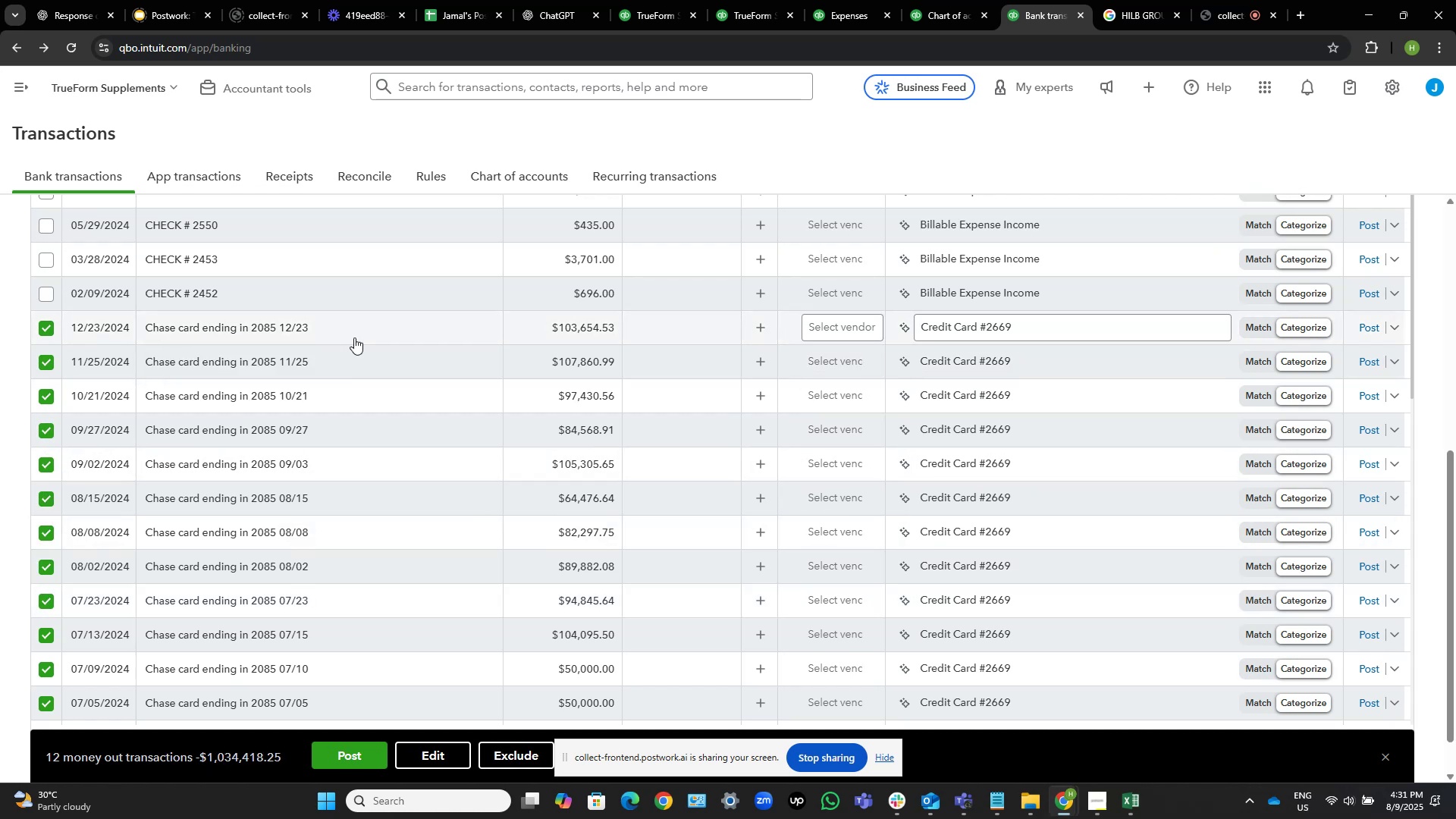 
scroll: coordinate [356, 394], scroll_direction: down, amount: 10.0
 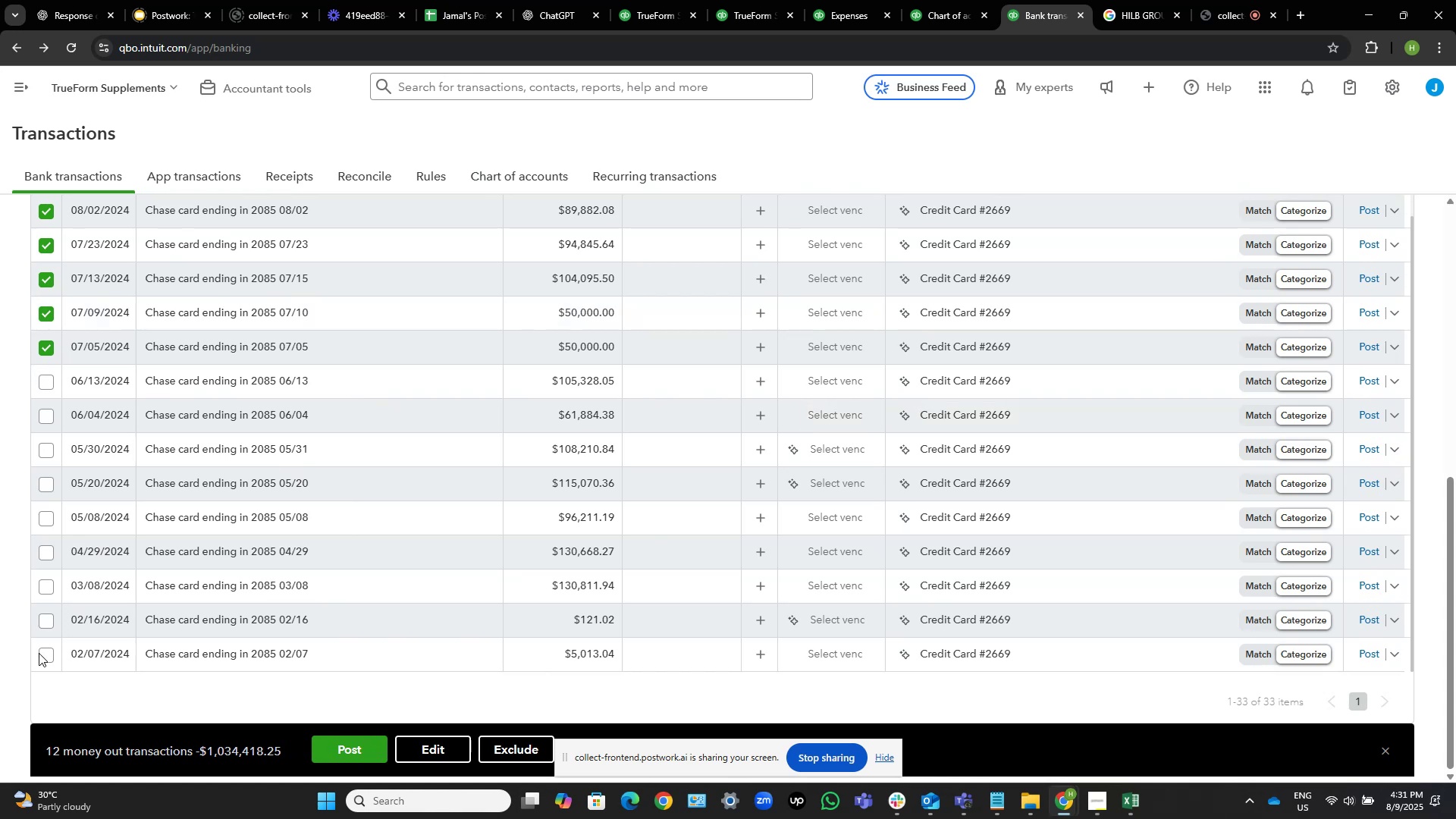 
left_click([43, 654])
 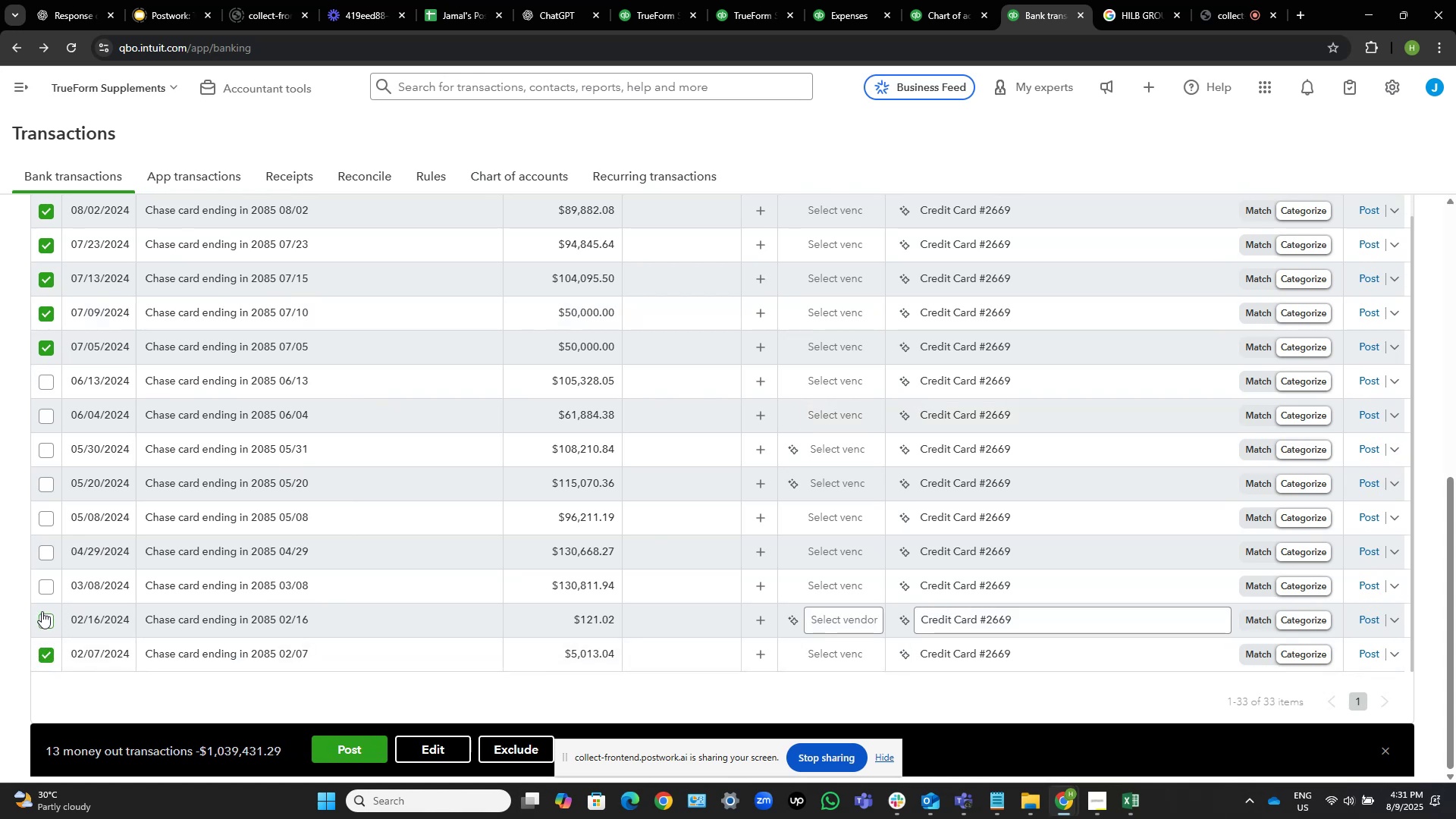 
left_click([51, 620])
 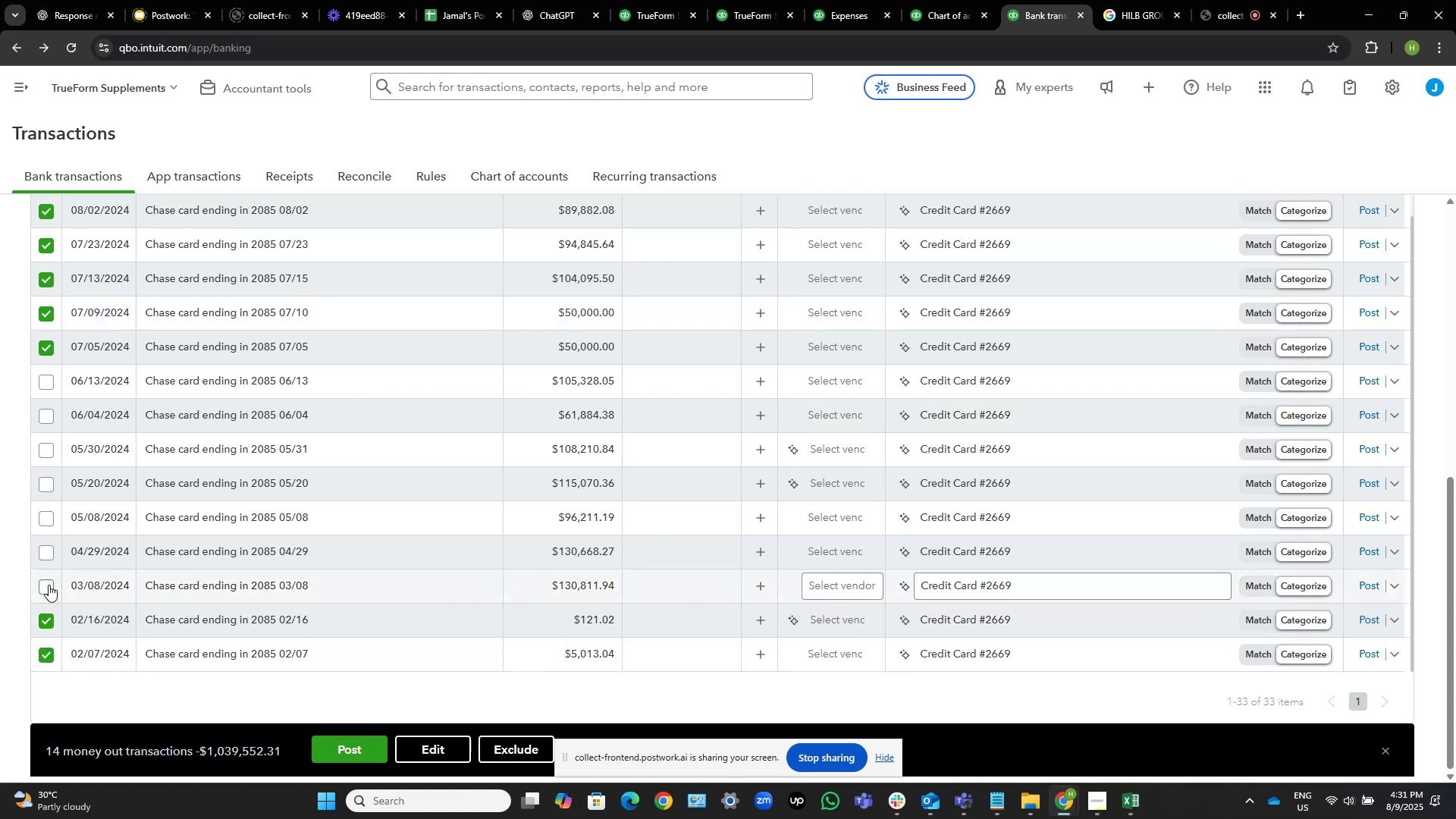 
left_click([49, 585])
 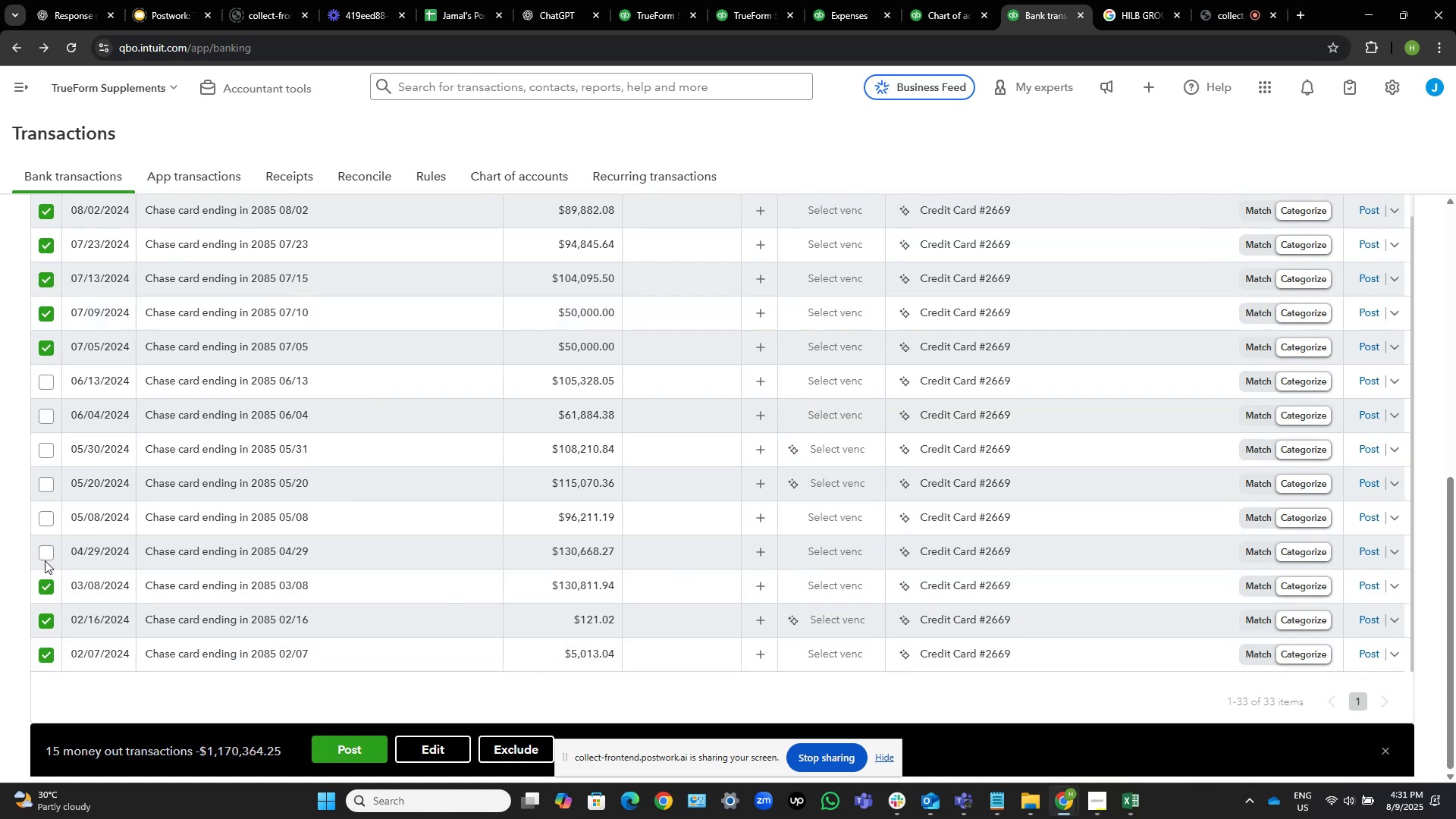 
left_click([45, 556])
 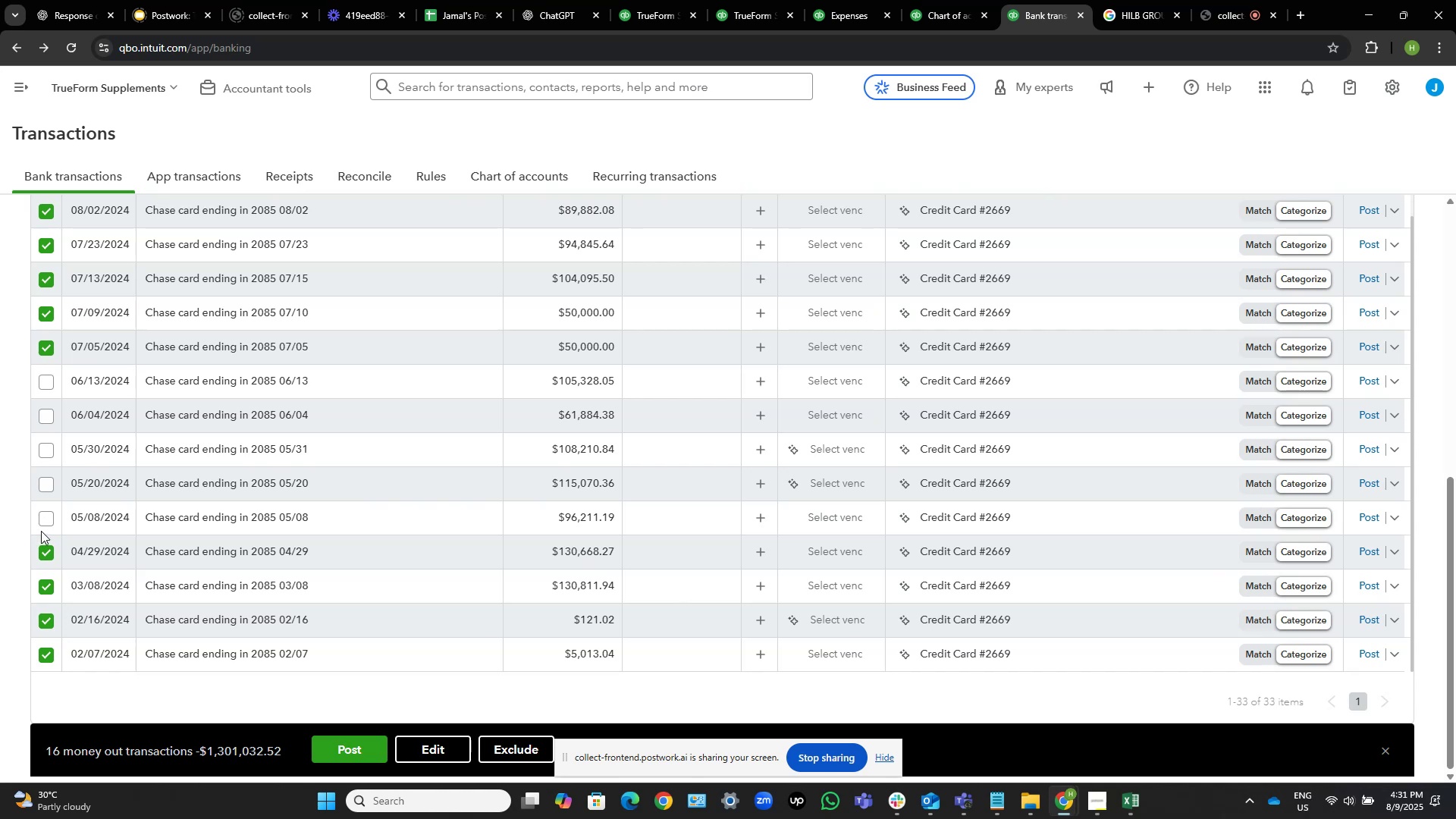 
left_click([44, 516])
 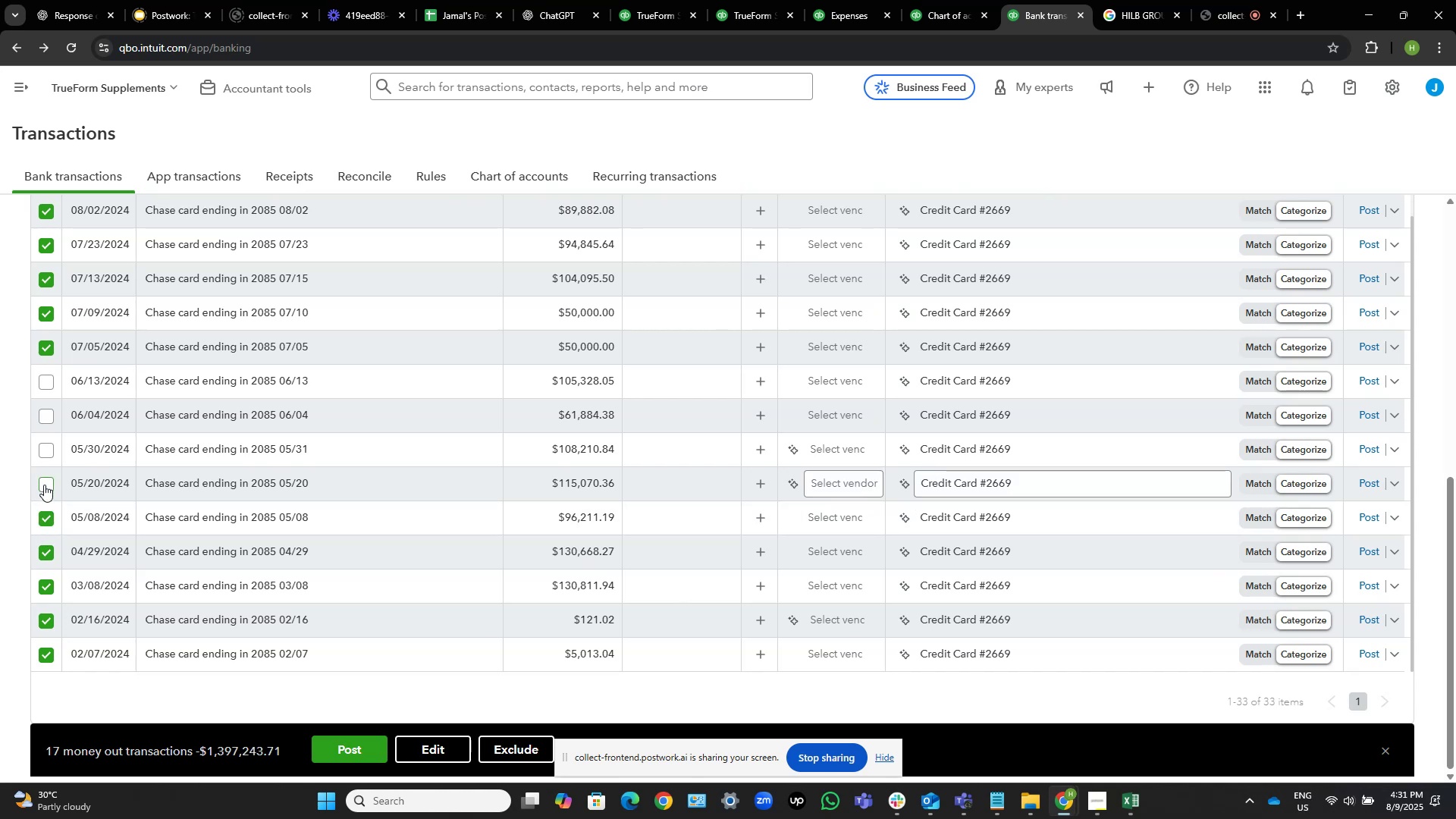 
left_click([44, 485])
 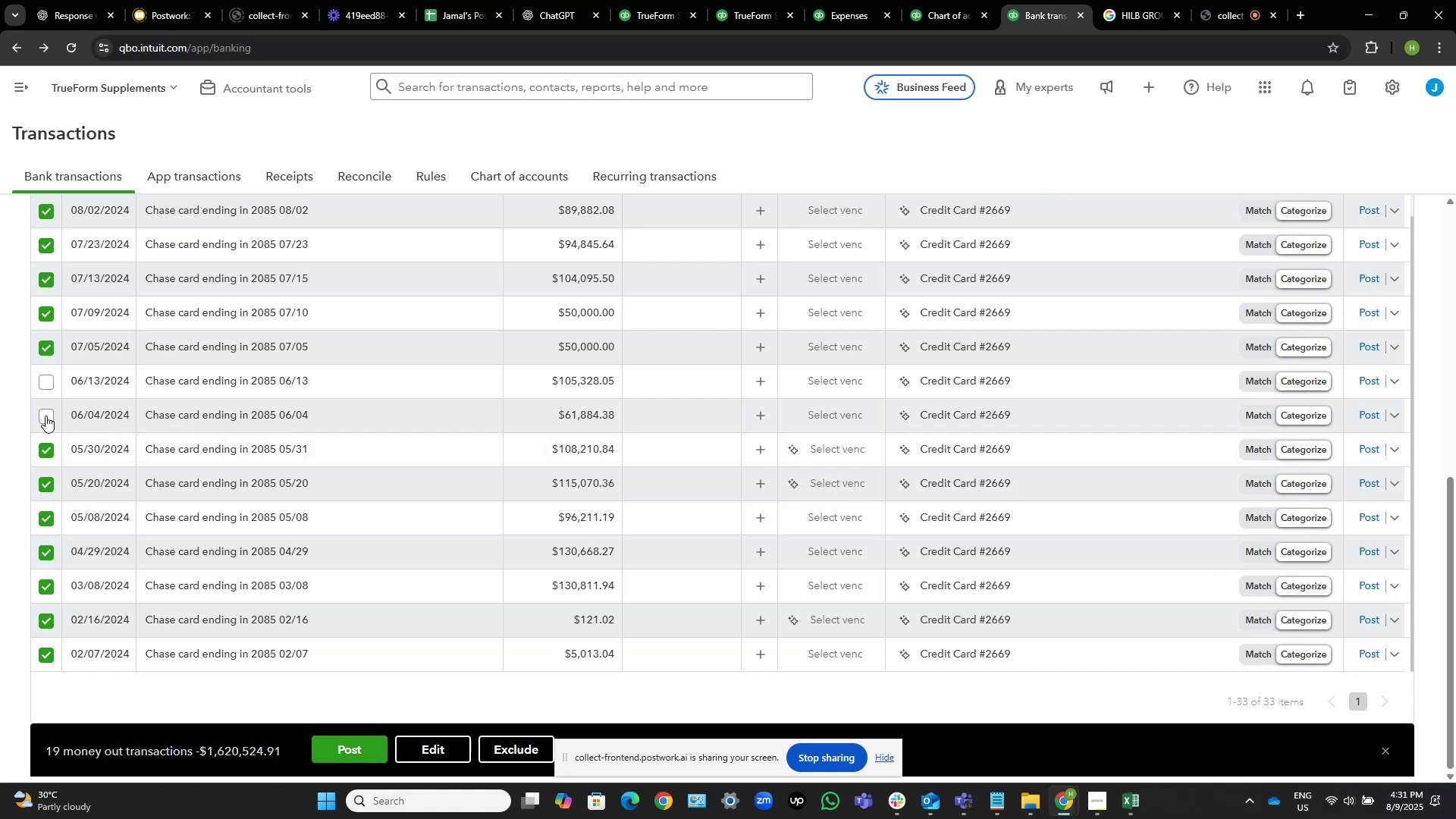 
left_click([47, 418])
 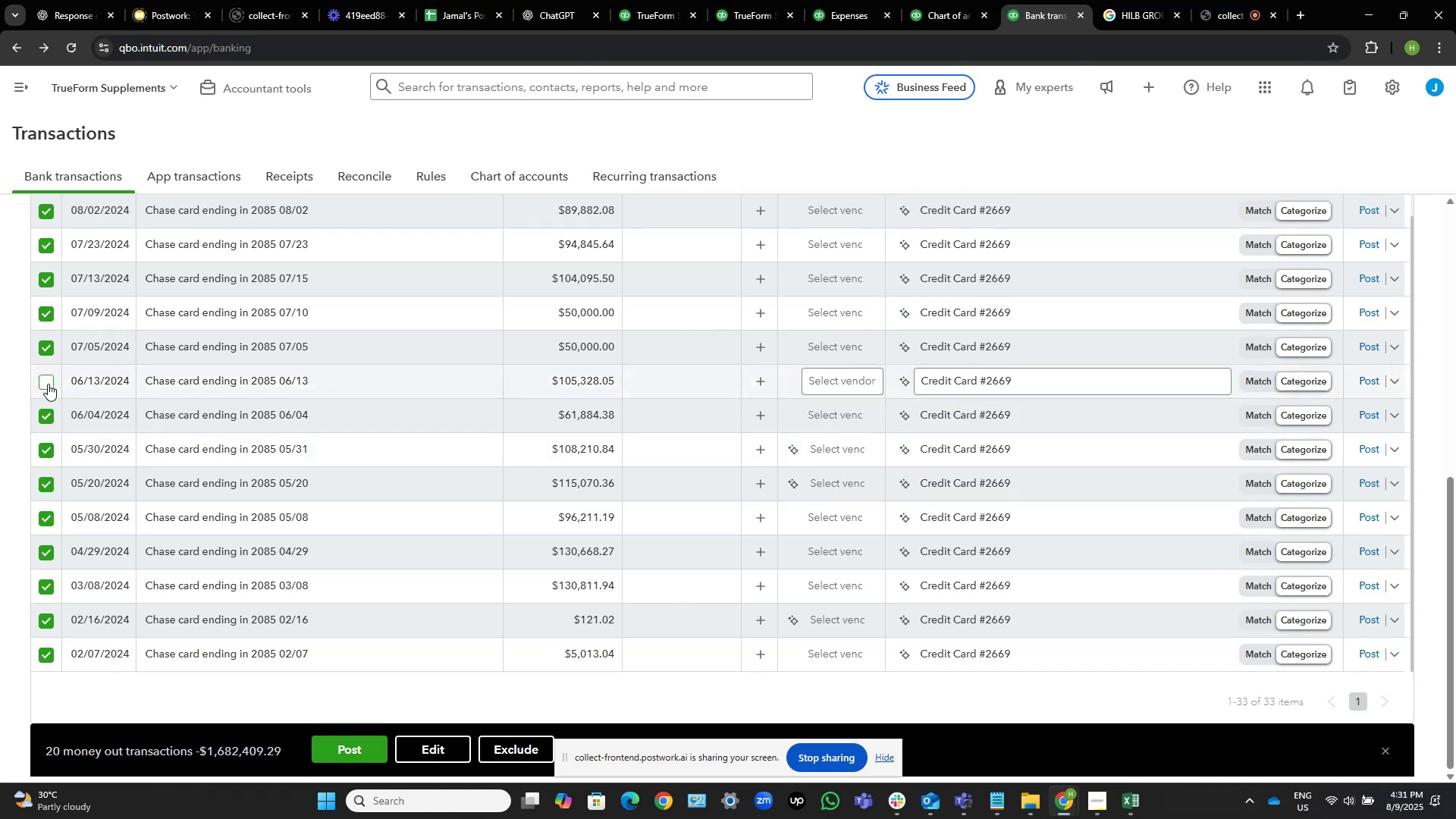 
left_click([48, 384])
 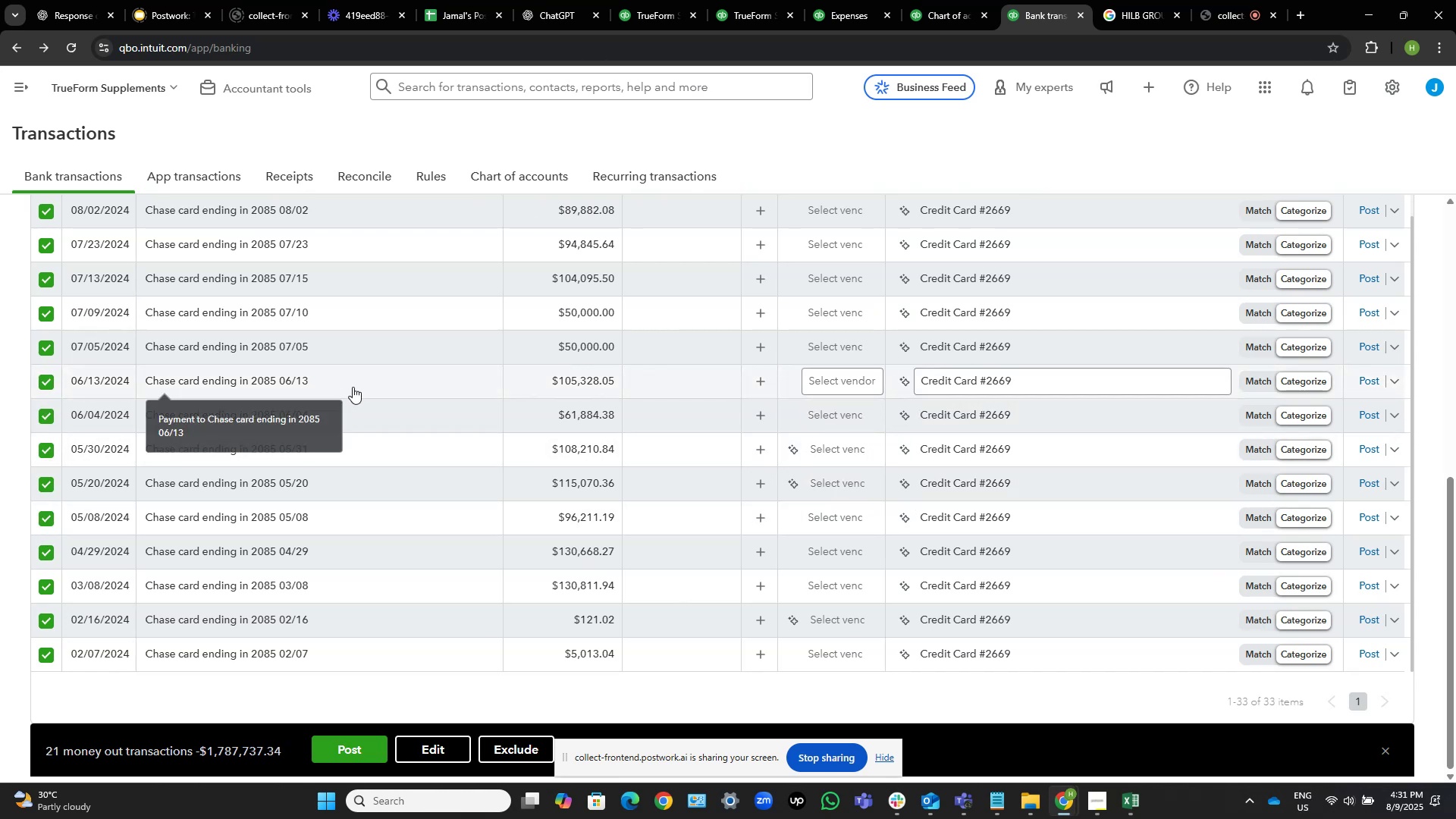 
scroll: coordinate [383, 410], scroll_direction: down, amount: 3.0
 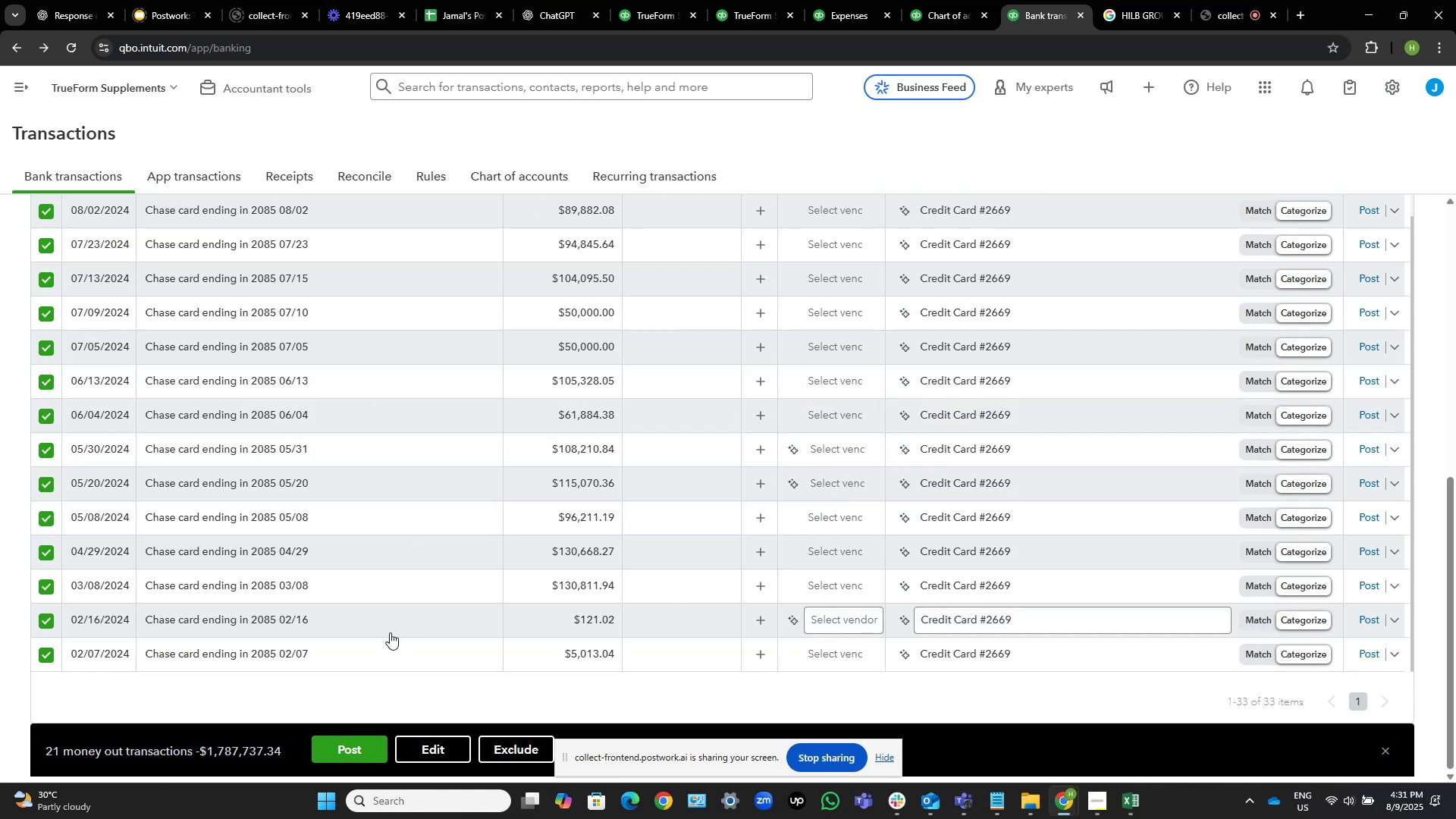 
scroll: coordinate [390, 632], scroll_direction: up, amount: 1.0
 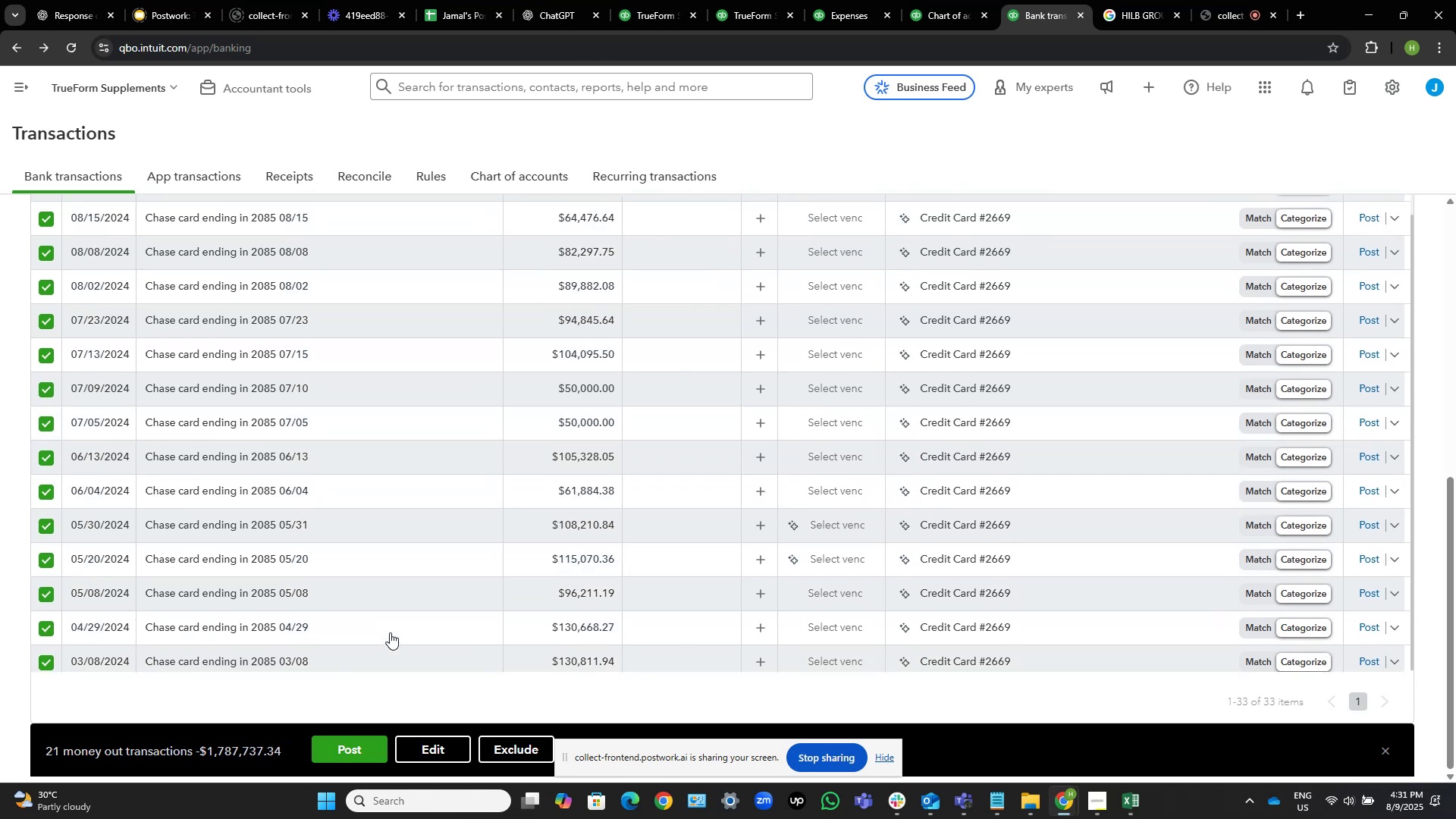 
scroll: coordinate [390, 632], scroll_direction: down, amount: 4.0
 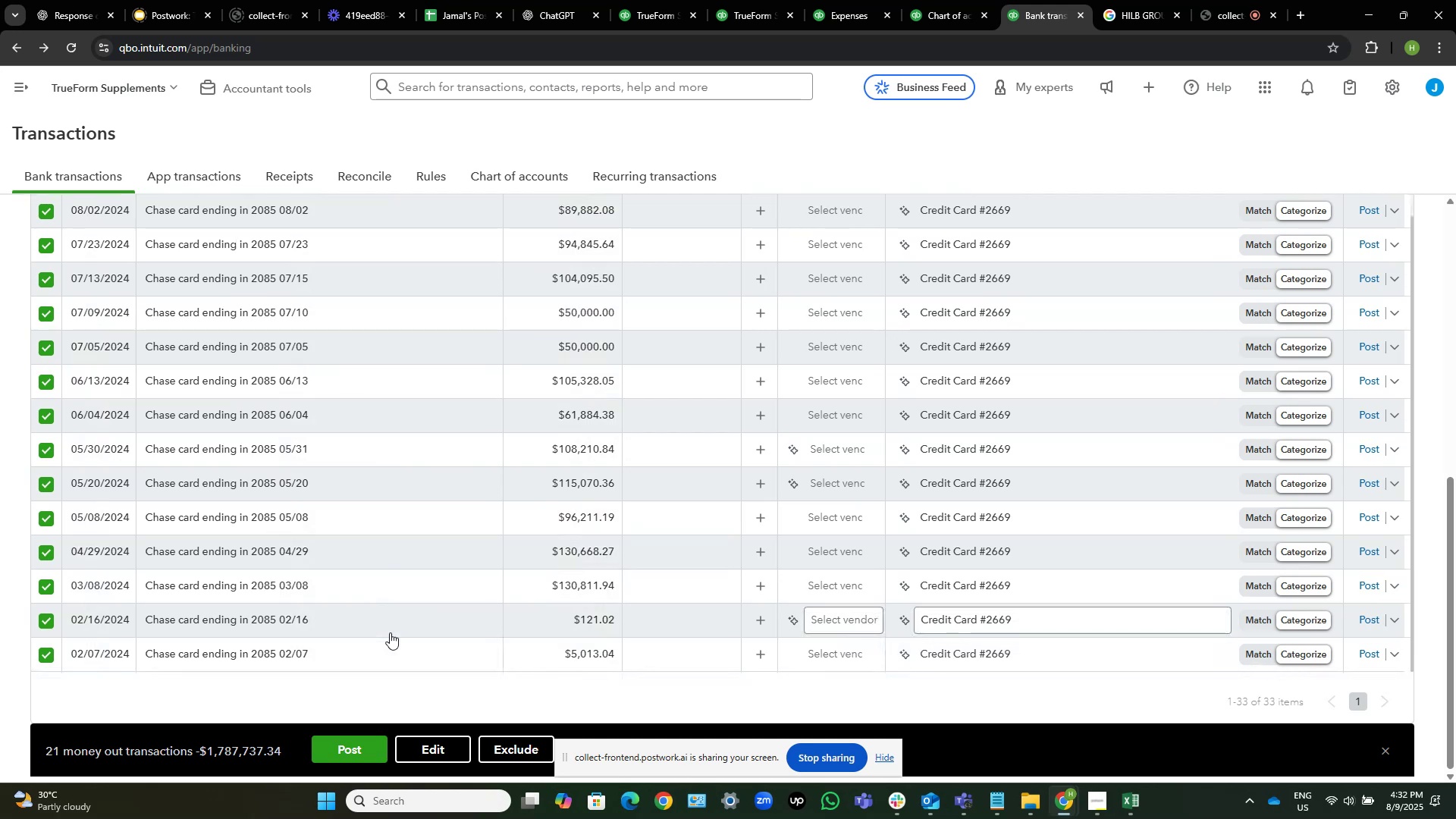 
scroll: coordinate [367, 500], scroll_direction: up, amount: 9.0
 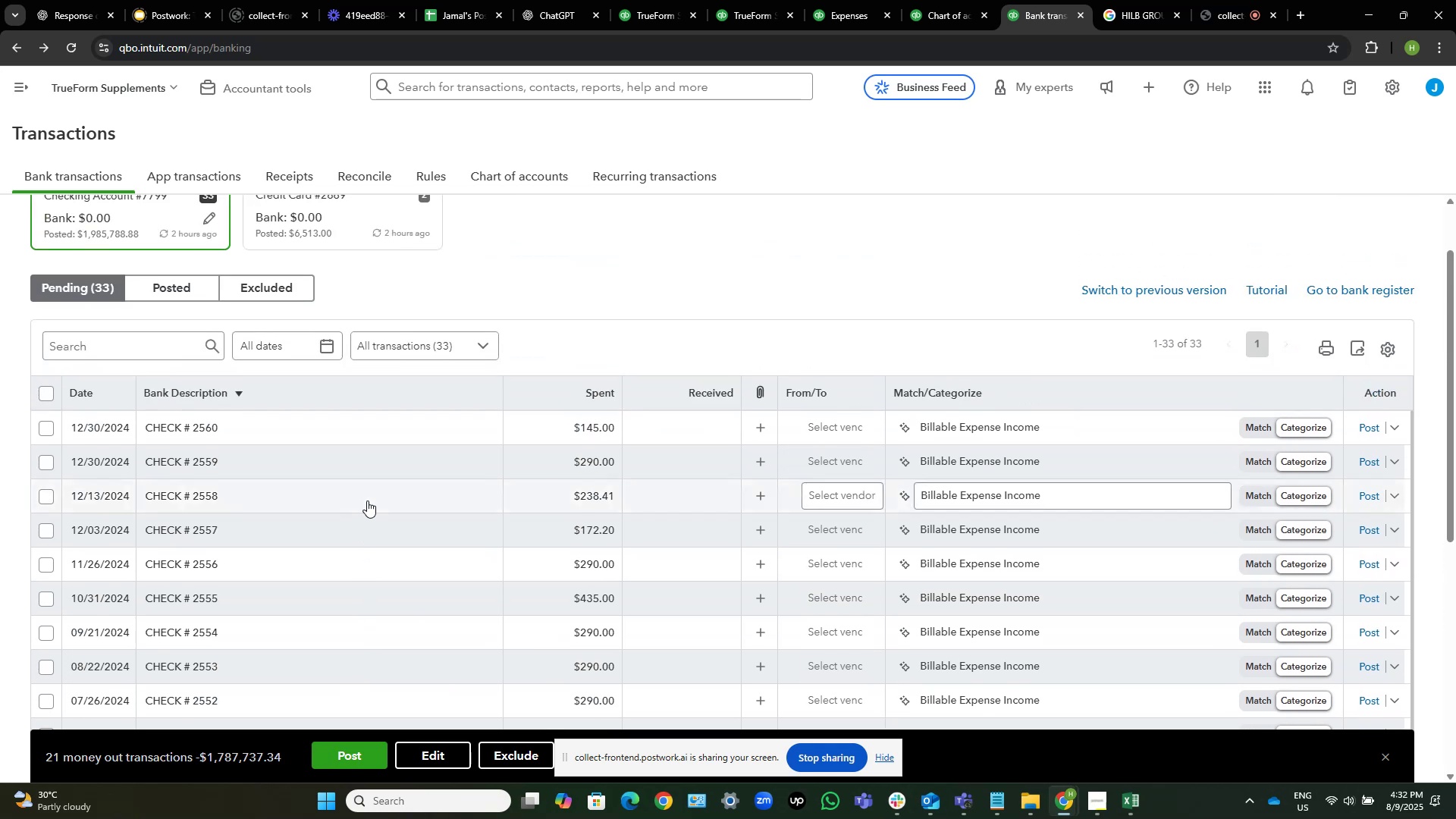 
scroll: coordinate [377, 506], scroll_direction: down, amount: 6.0
 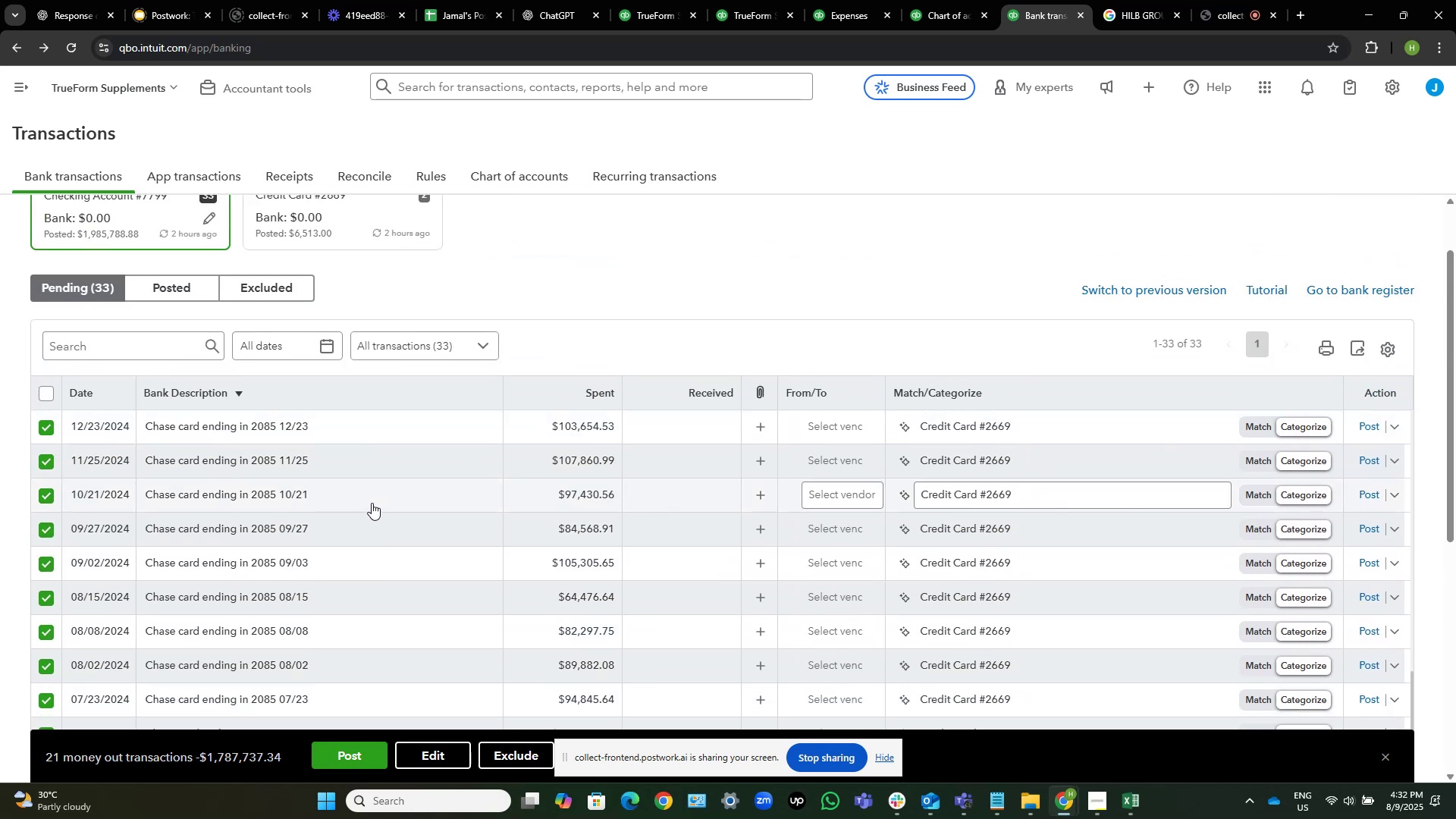 
scroll: coordinate [312, 447], scroll_direction: up, amount: 1.0
 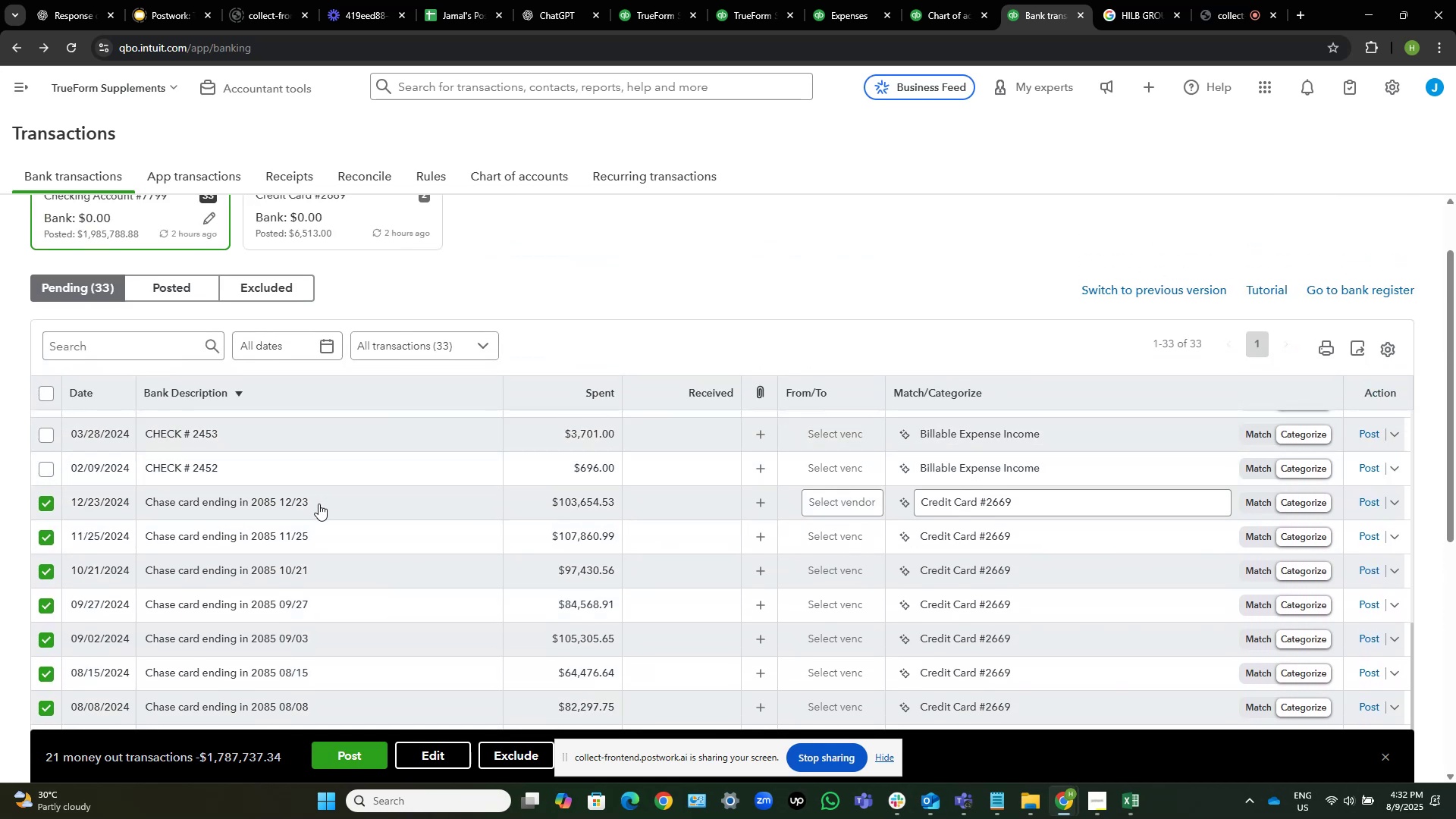 
scroll: coordinate [308, 575], scroll_direction: down, amount: 14.0
 